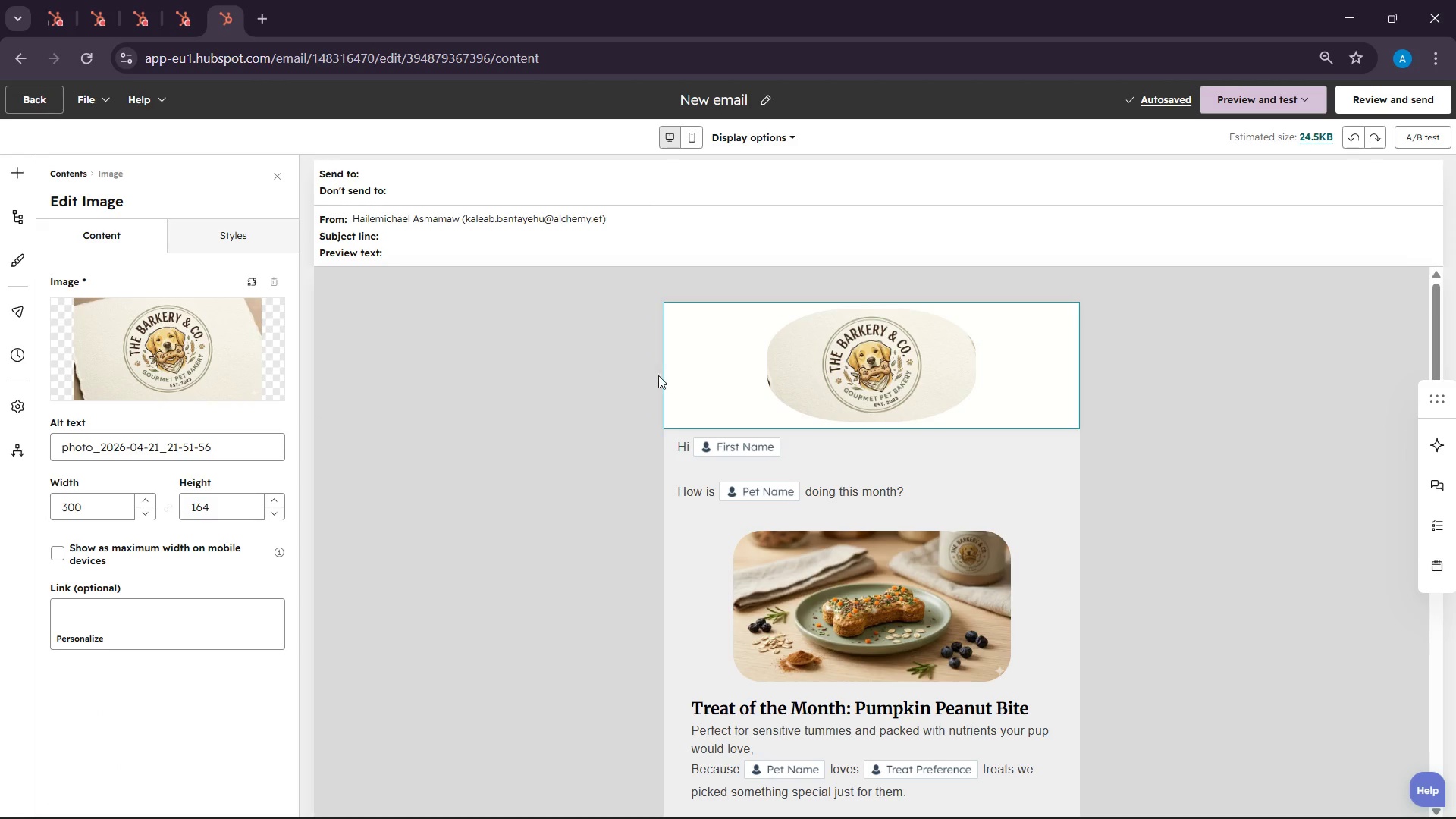 
left_click([664, 372])
 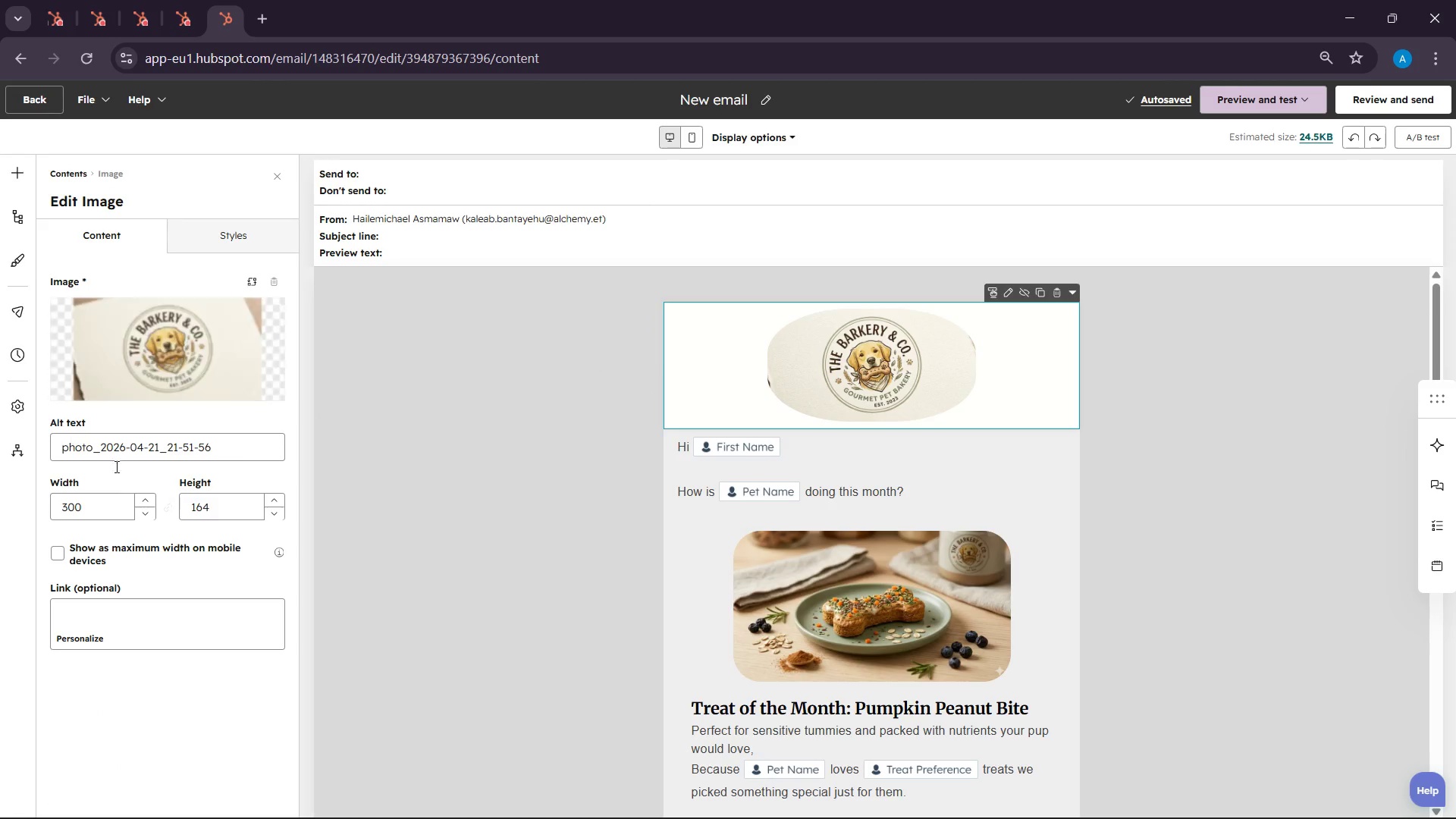 
scroll: coordinate [208, 609], scroll_direction: down, amount: 3.0
 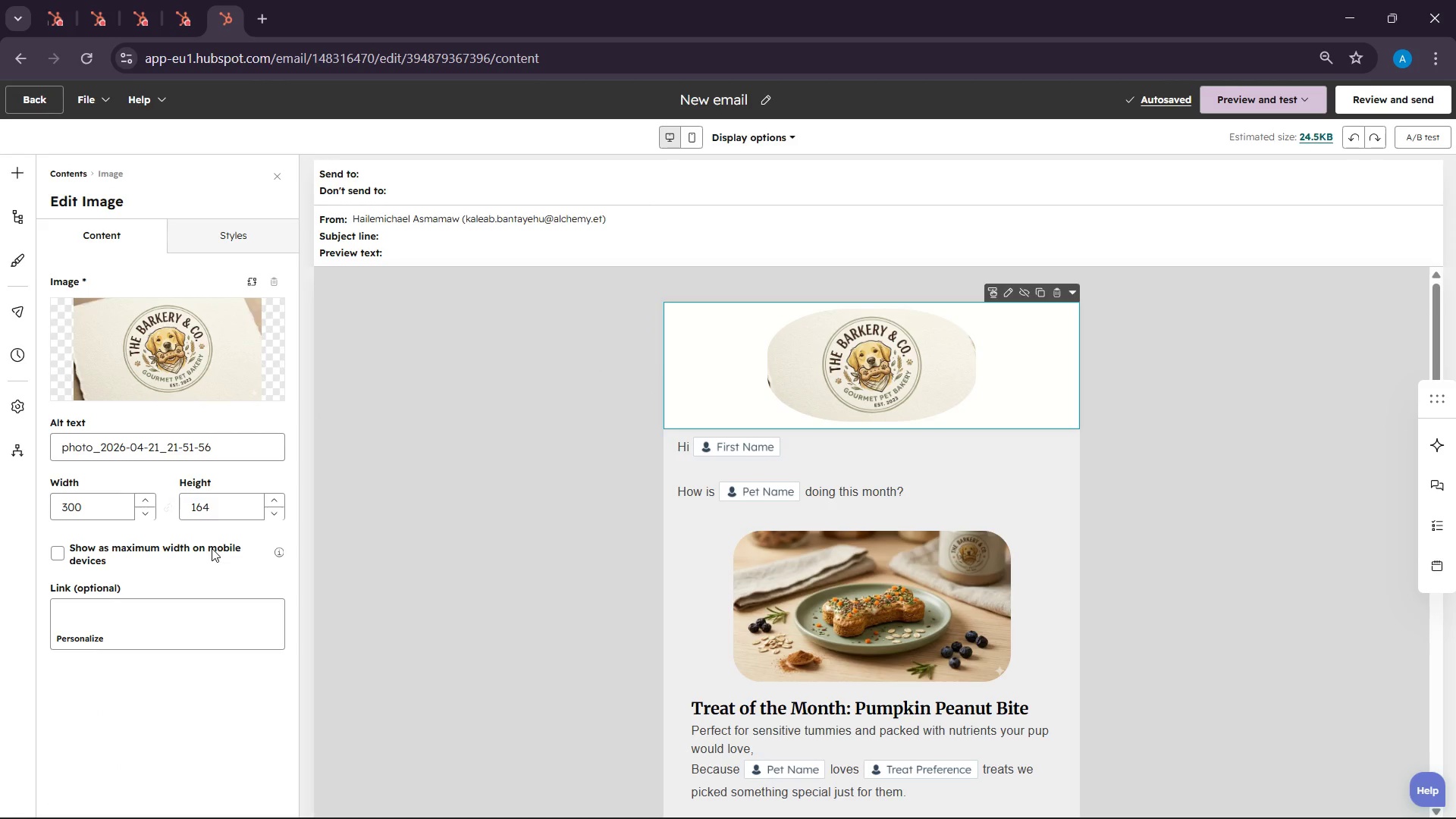 
scroll: coordinate [192, 526], scroll_direction: up, amount: 3.0
 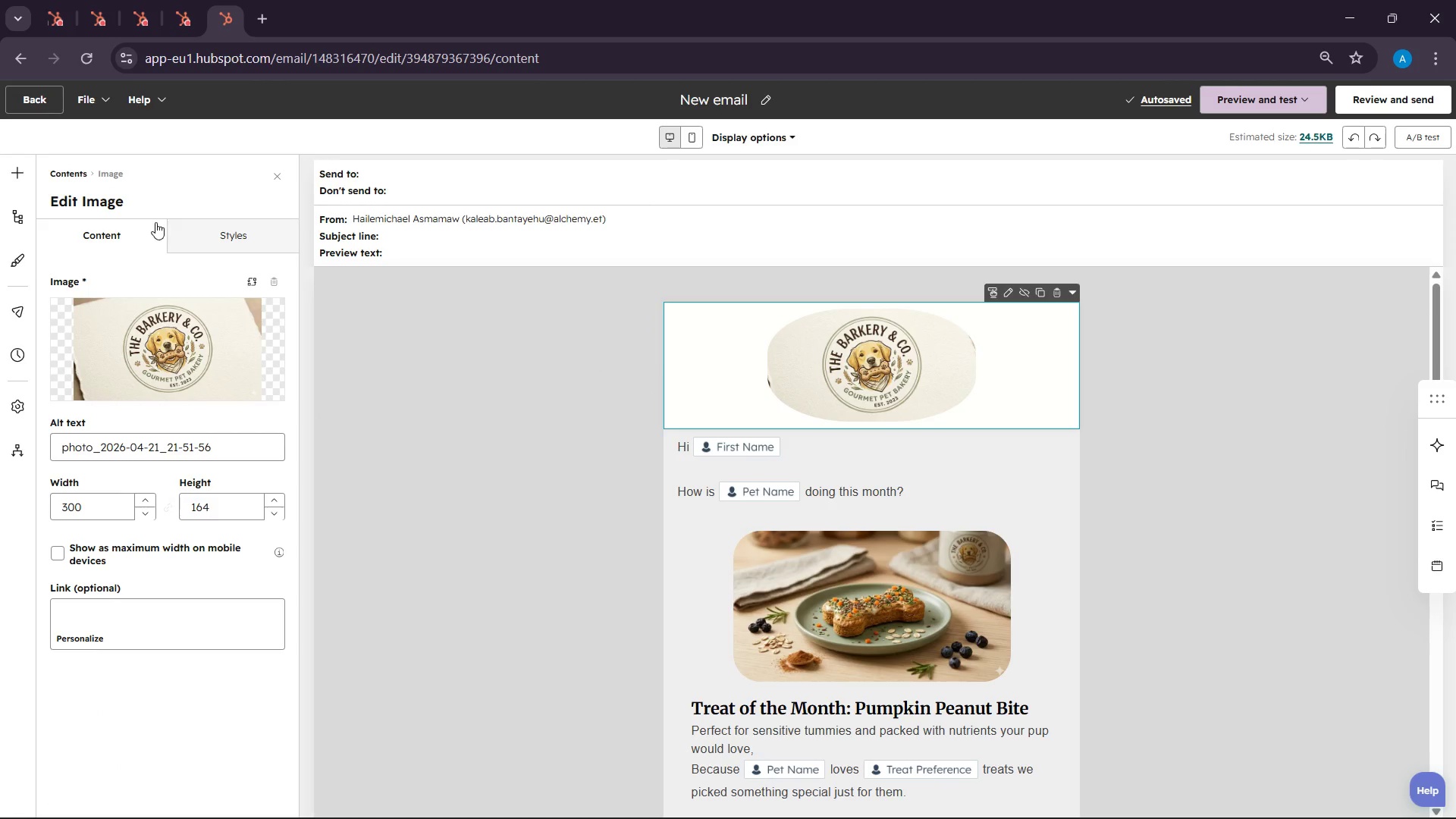 
left_click([204, 224])
 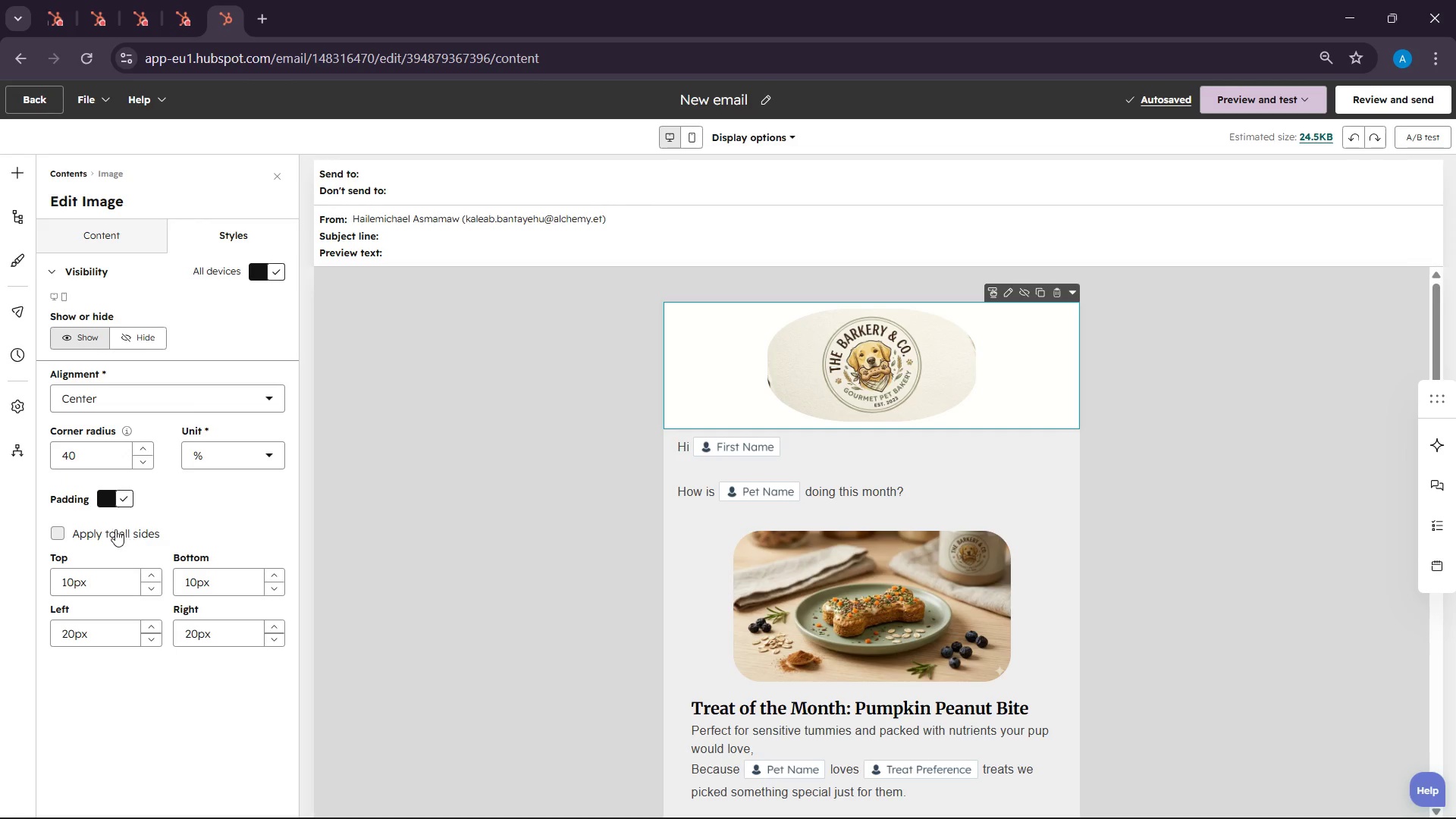 
wait(5.72)
 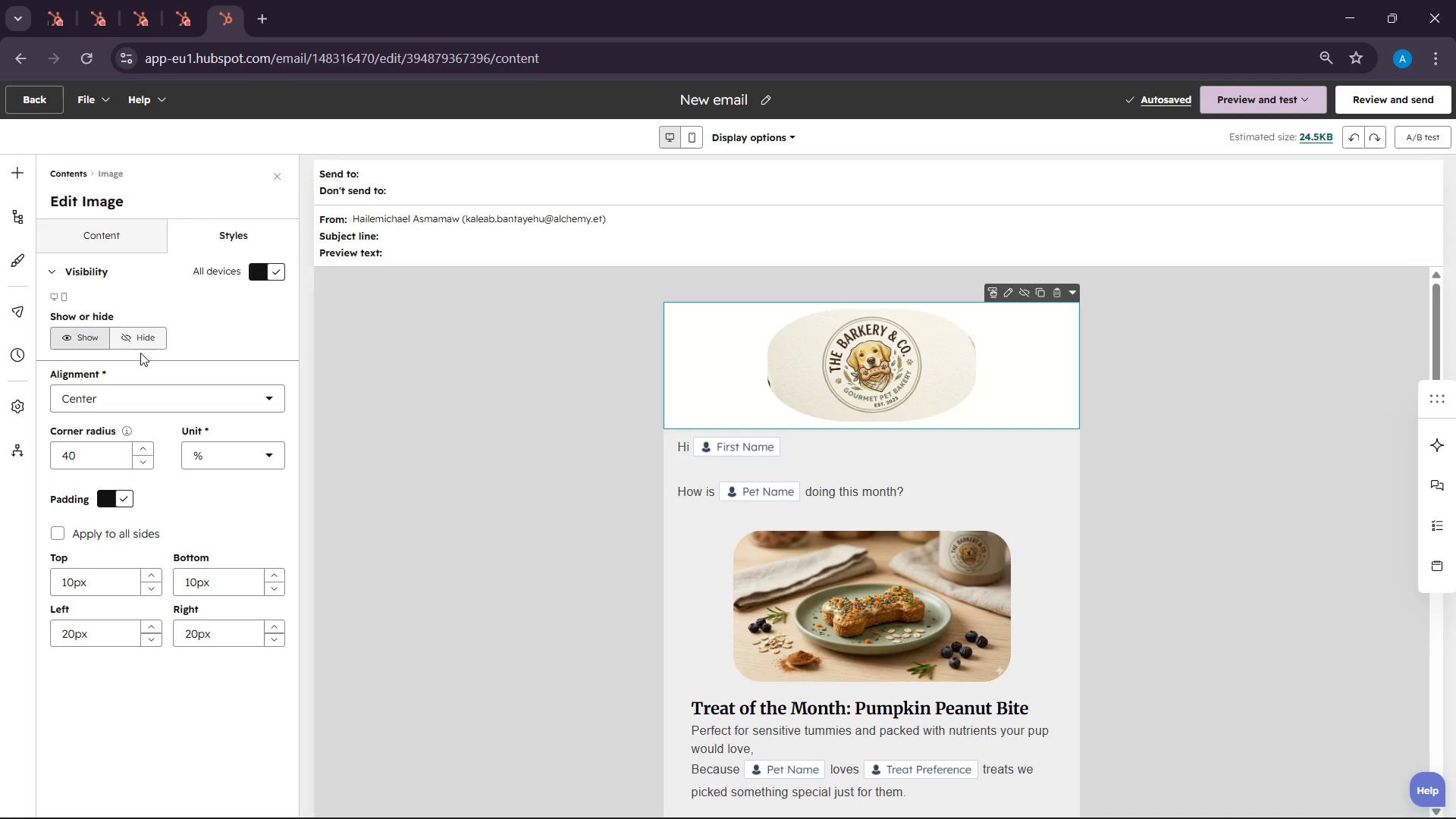 
scroll: coordinate [1241, 484], scroll_direction: down, amount: 7.0
 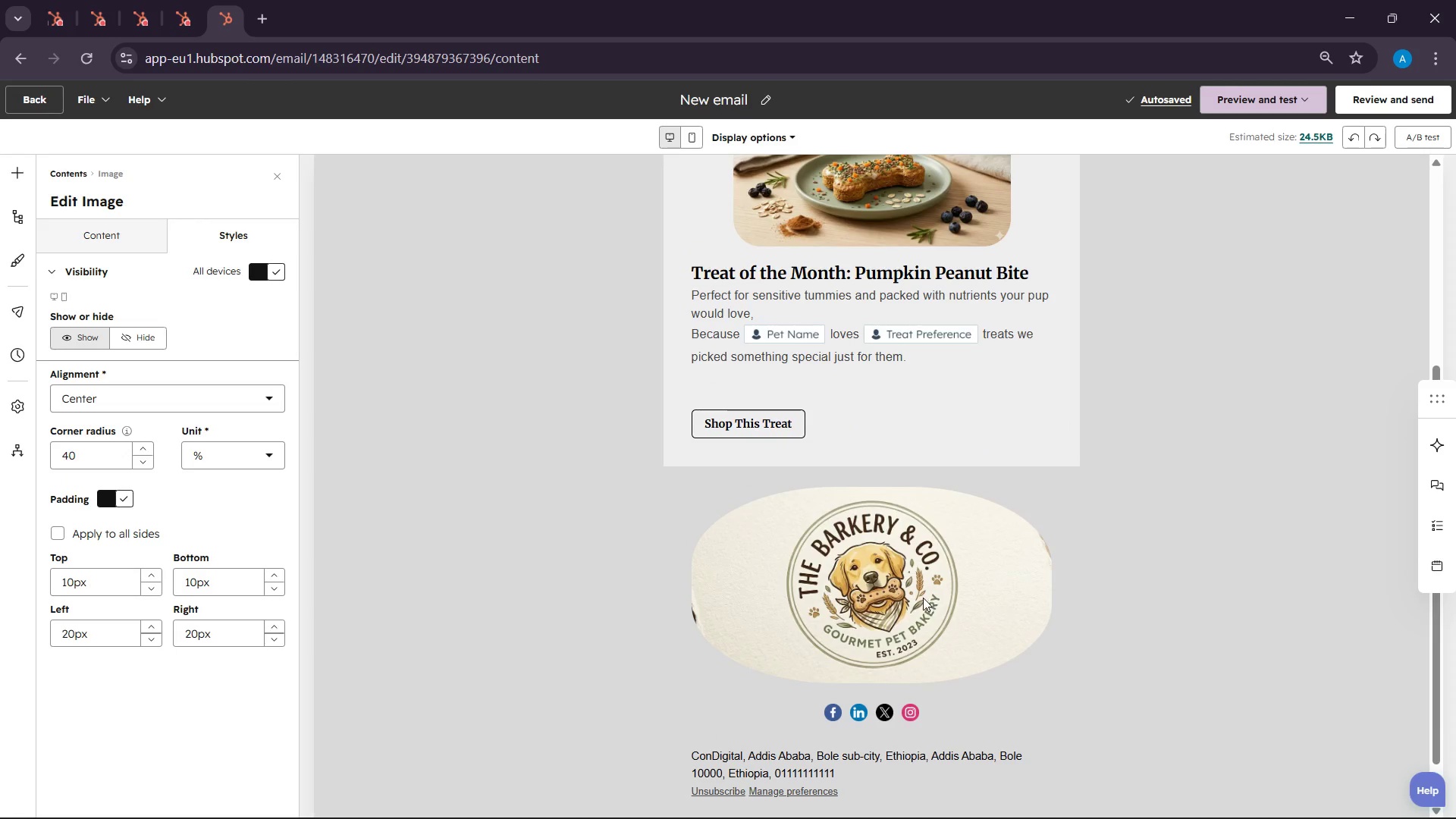 
left_click([918, 593])
 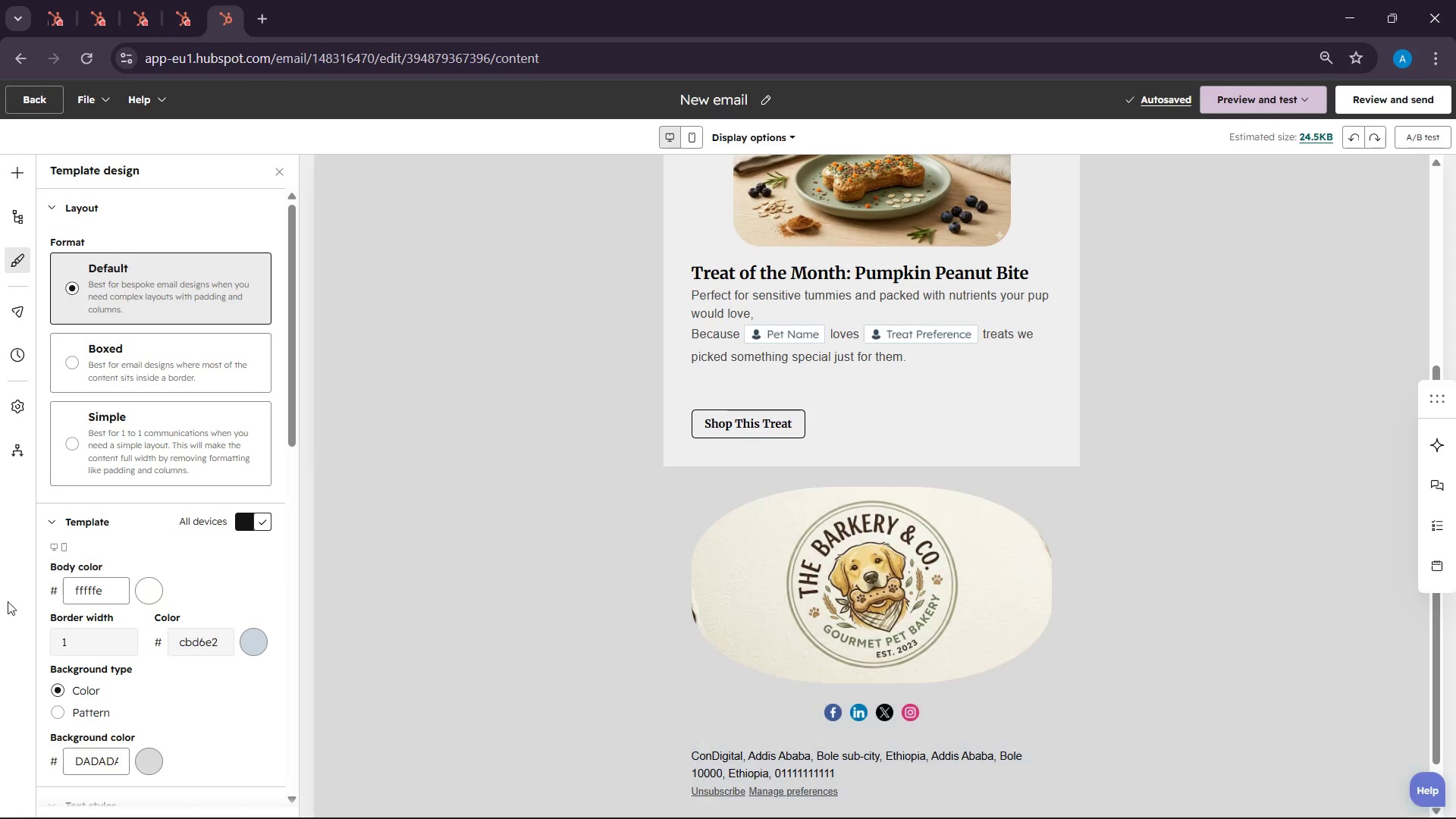 
scroll: coordinate [209, 579], scroll_direction: down, amount: 7.0
 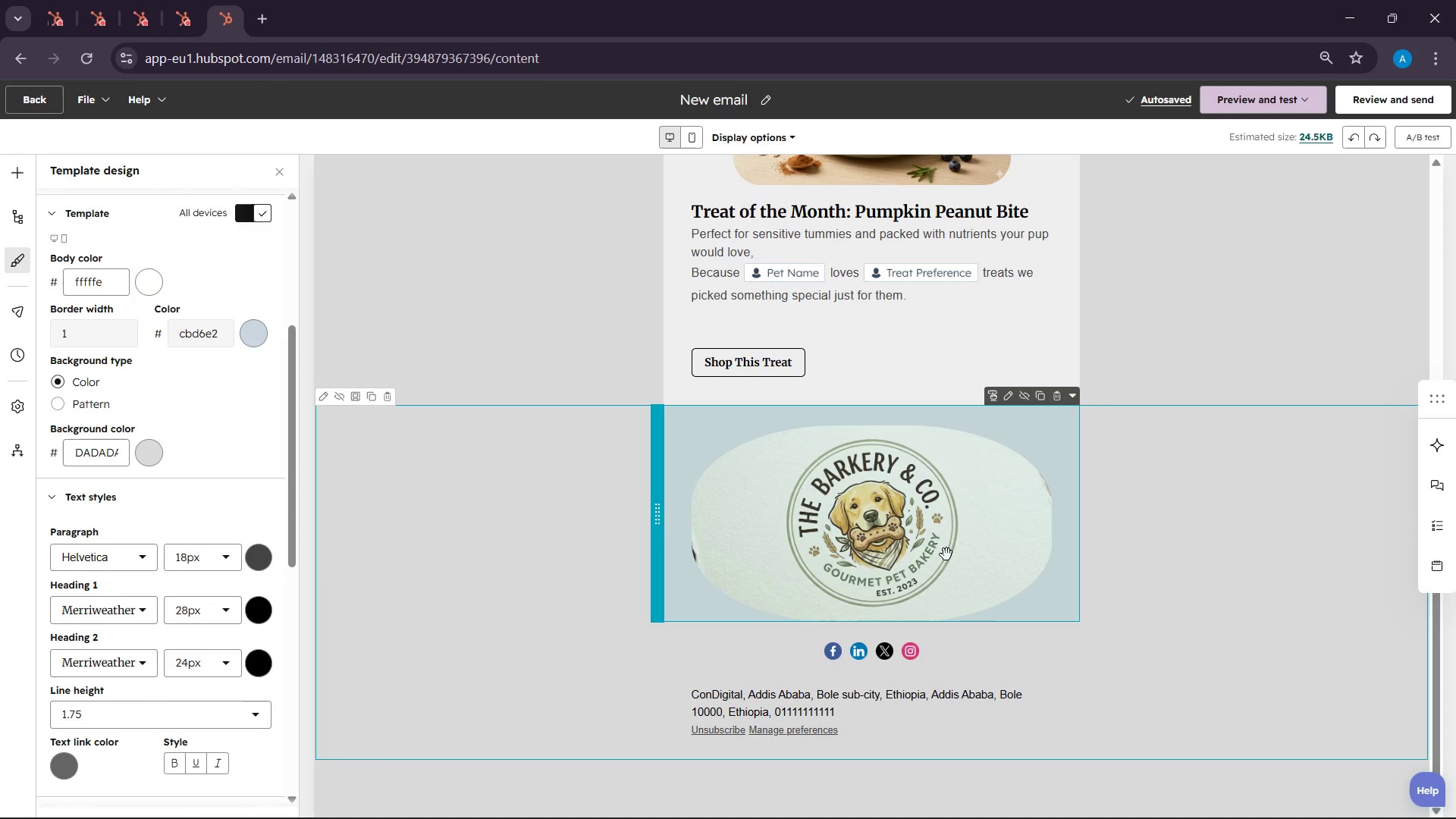 
scroll: coordinate [915, 446], scroll_direction: up, amount: 2.0
 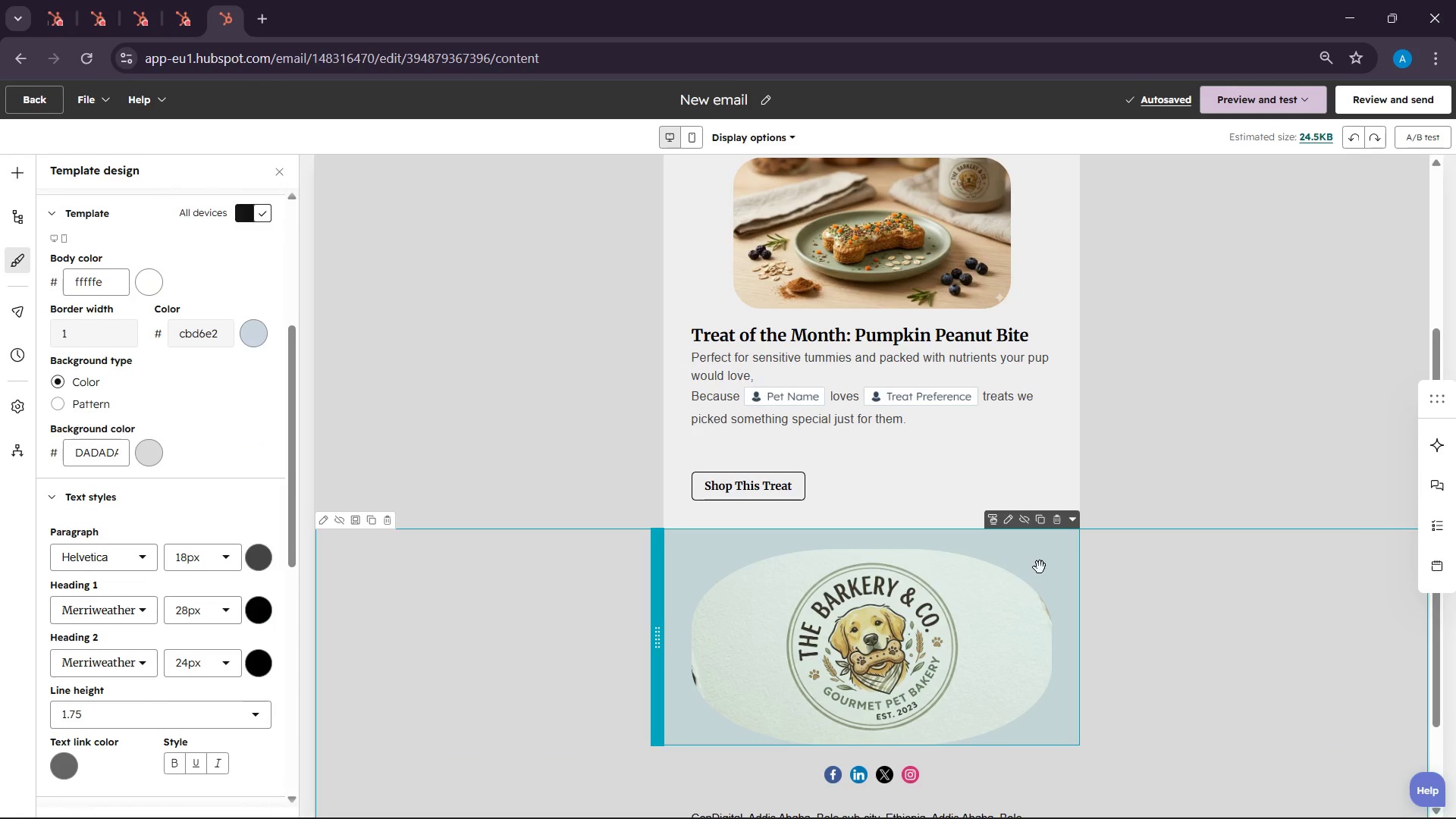 
left_click([1040, 568])
 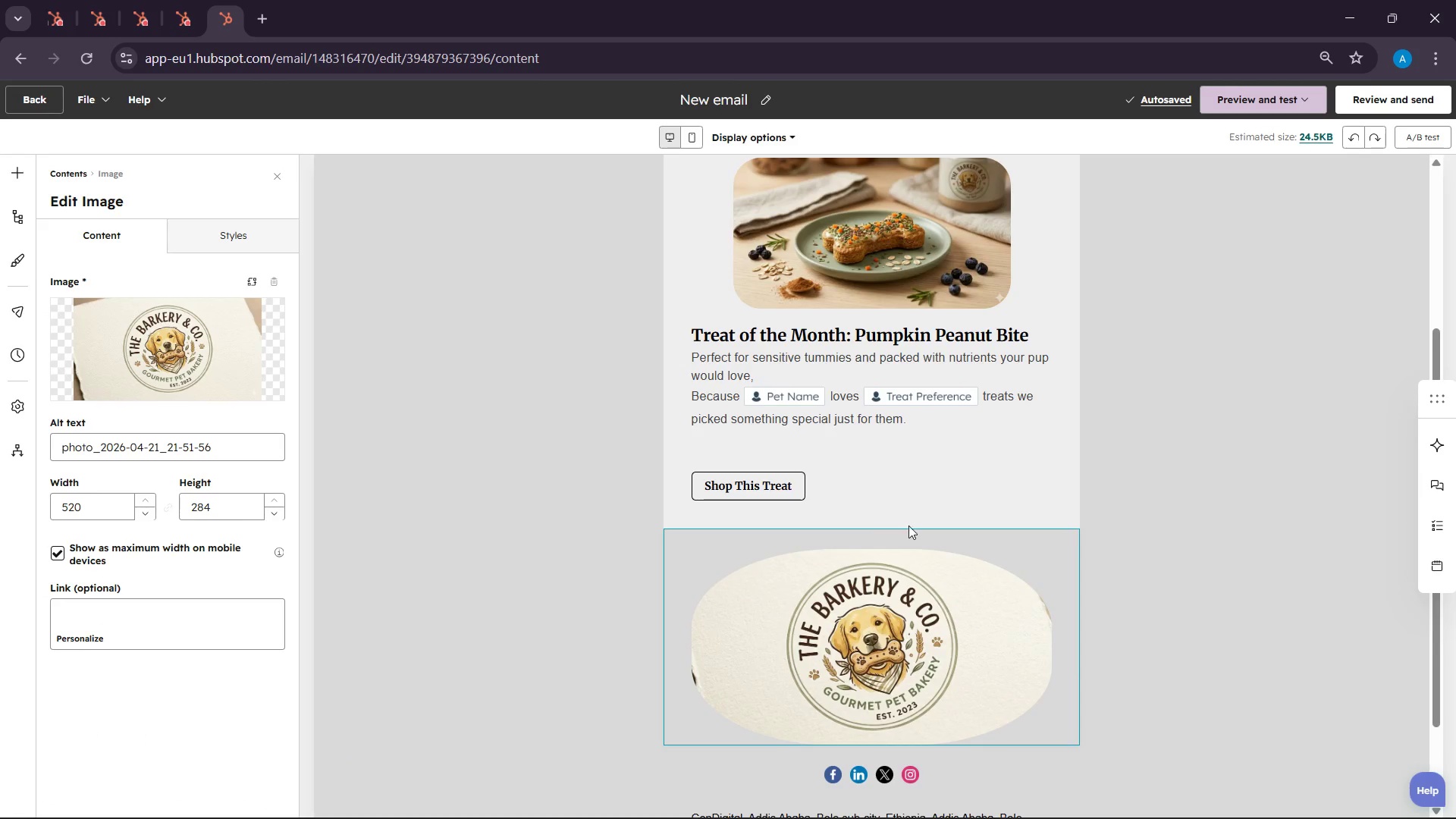 
left_click([924, 573])
 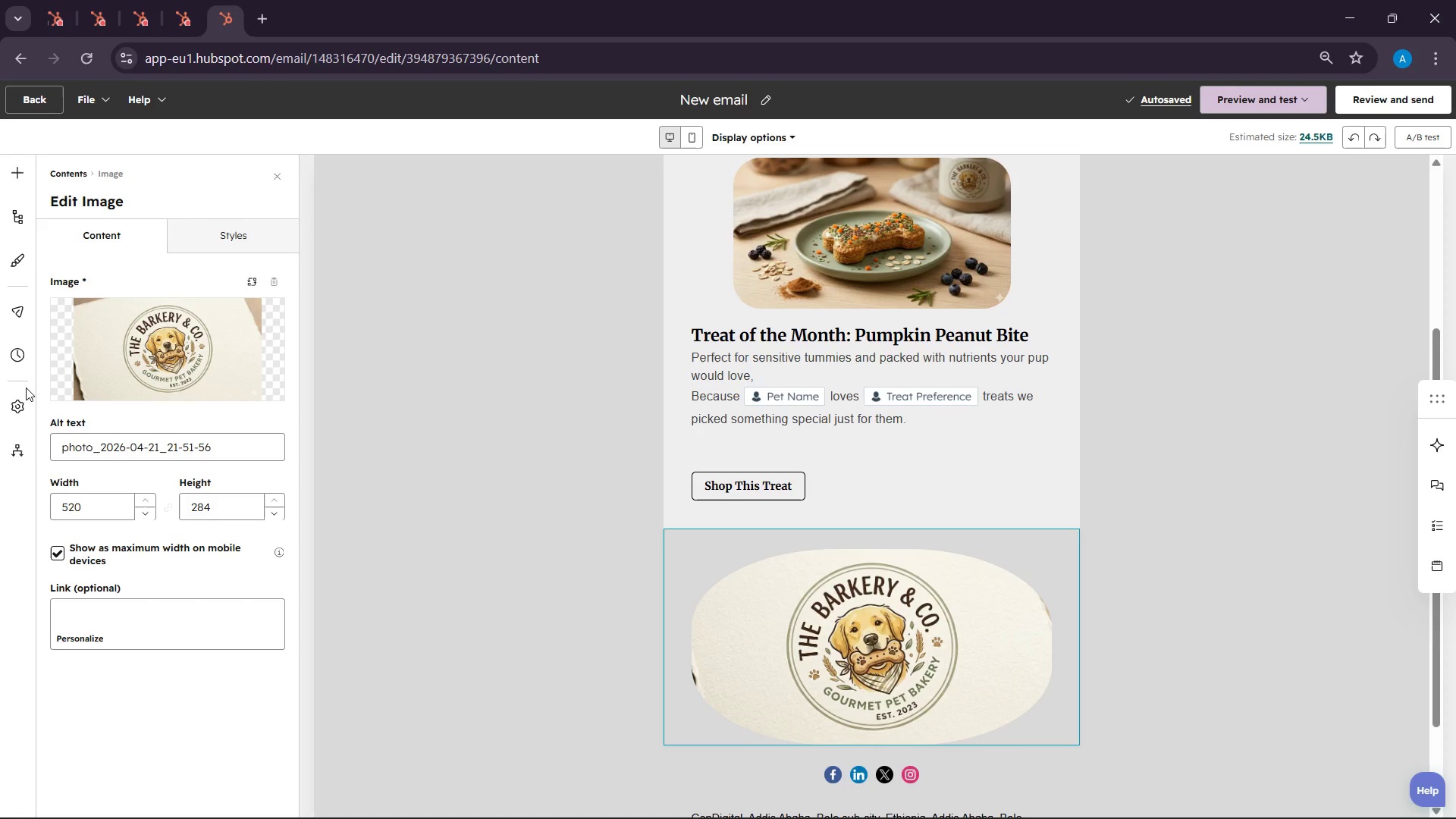 
scroll: coordinate [999, 443], scroll_direction: up, amount: 6.0
 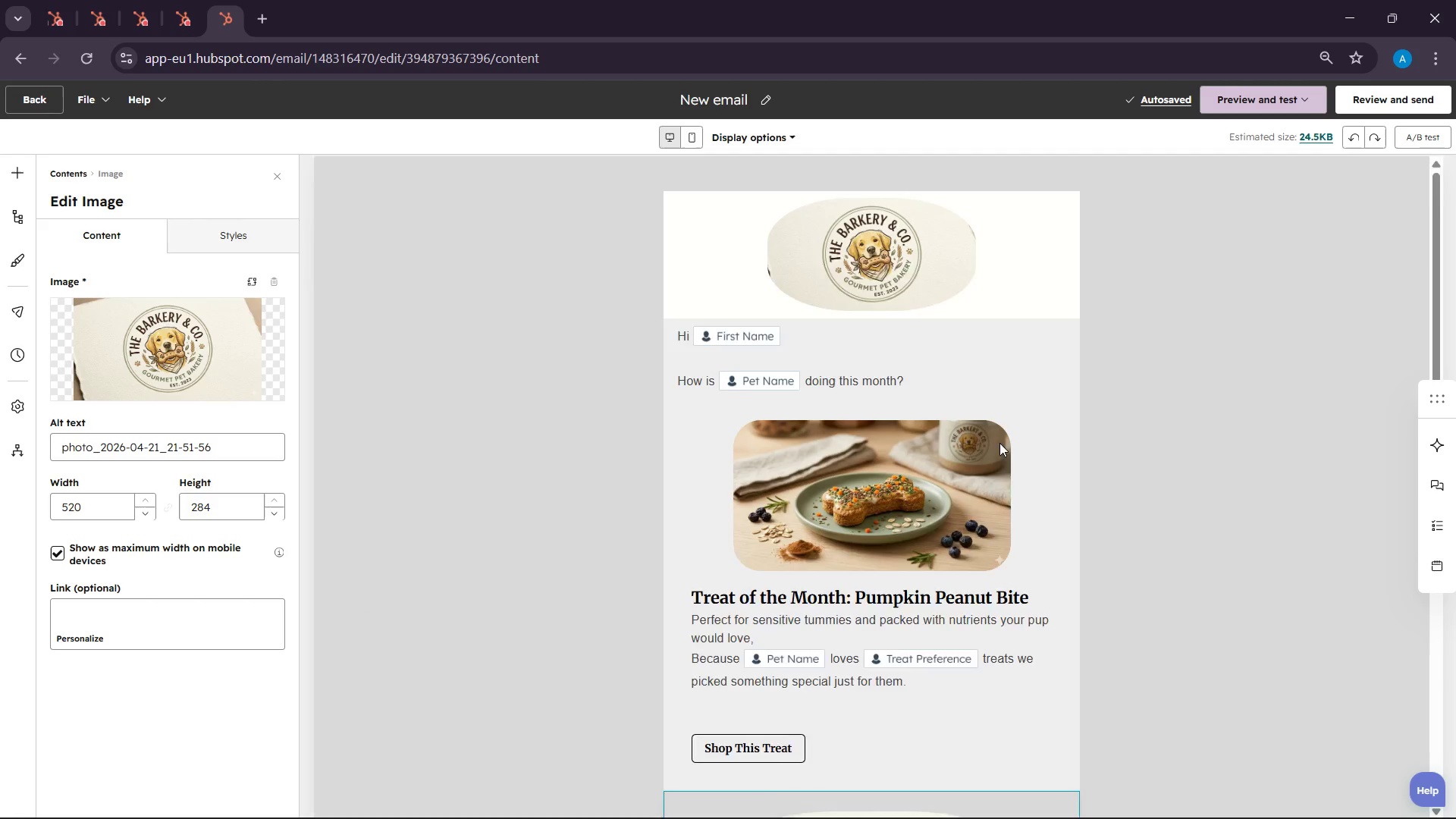 
scroll: coordinate [1021, 483], scroll_direction: down, amount: 16.0
 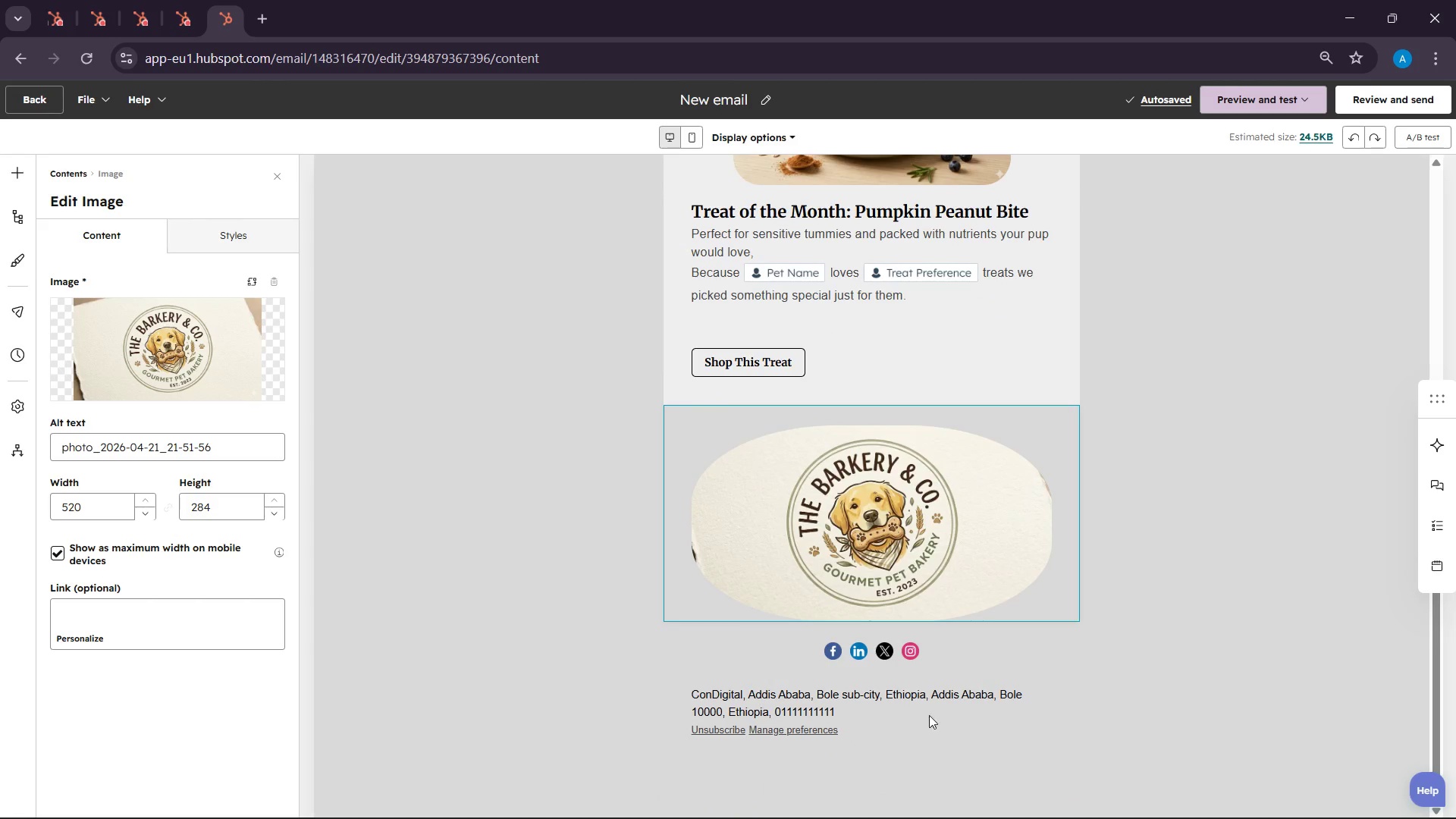 
left_click([919, 693])
 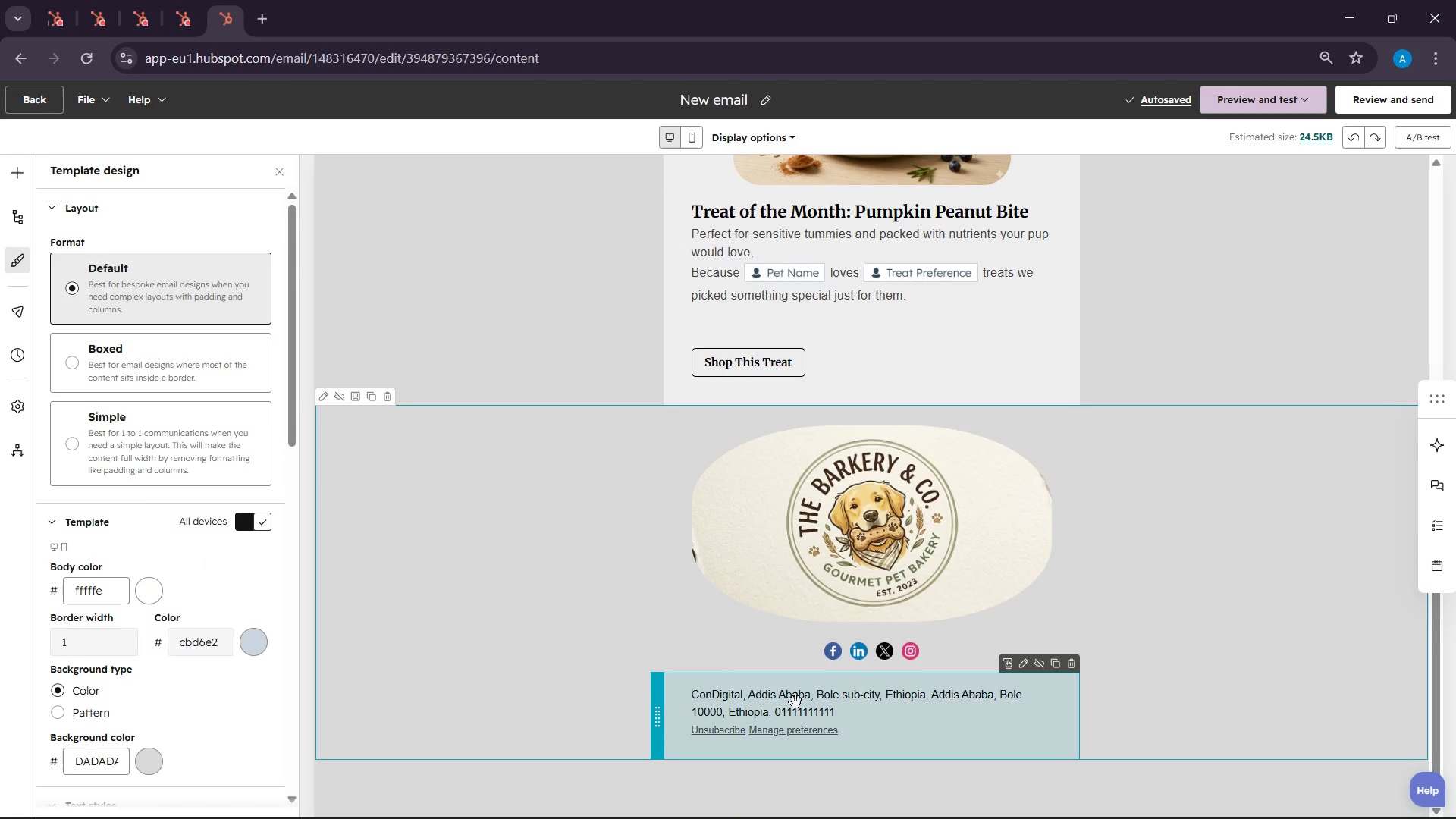 
left_click([793, 702])
 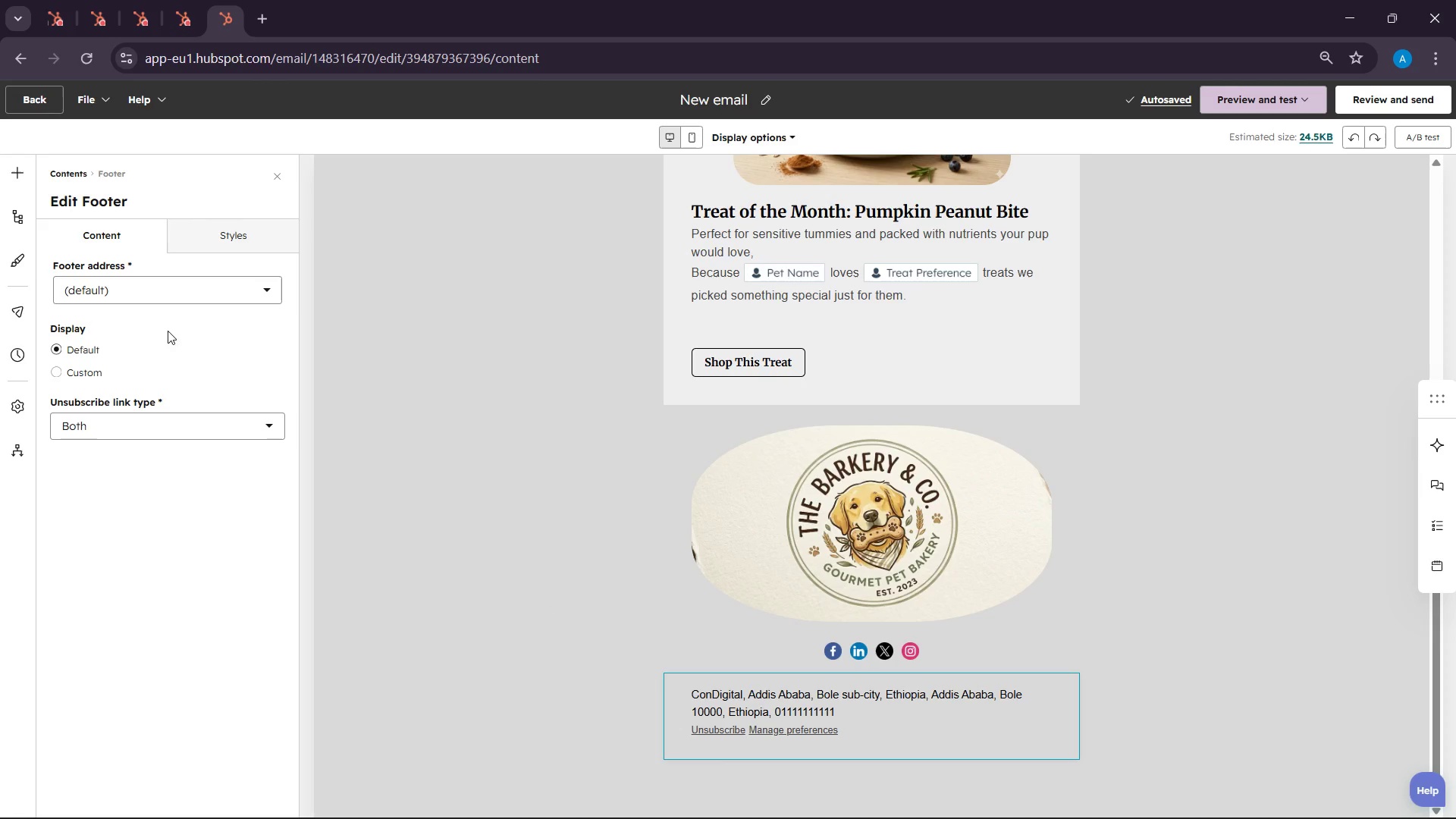 
left_click([221, 231])
 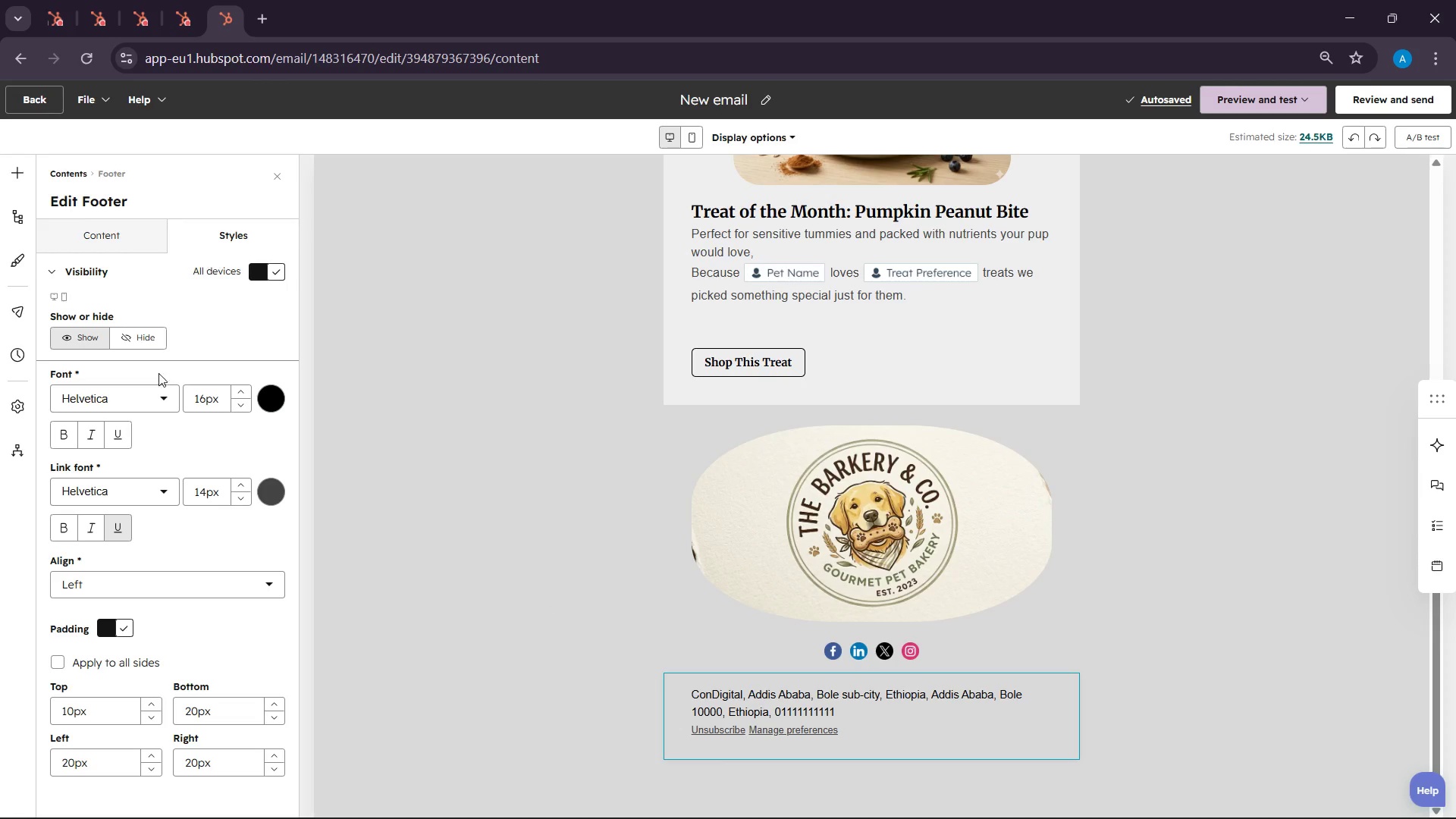 
scroll: coordinate [153, 406], scroll_direction: down, amount: 4.0
 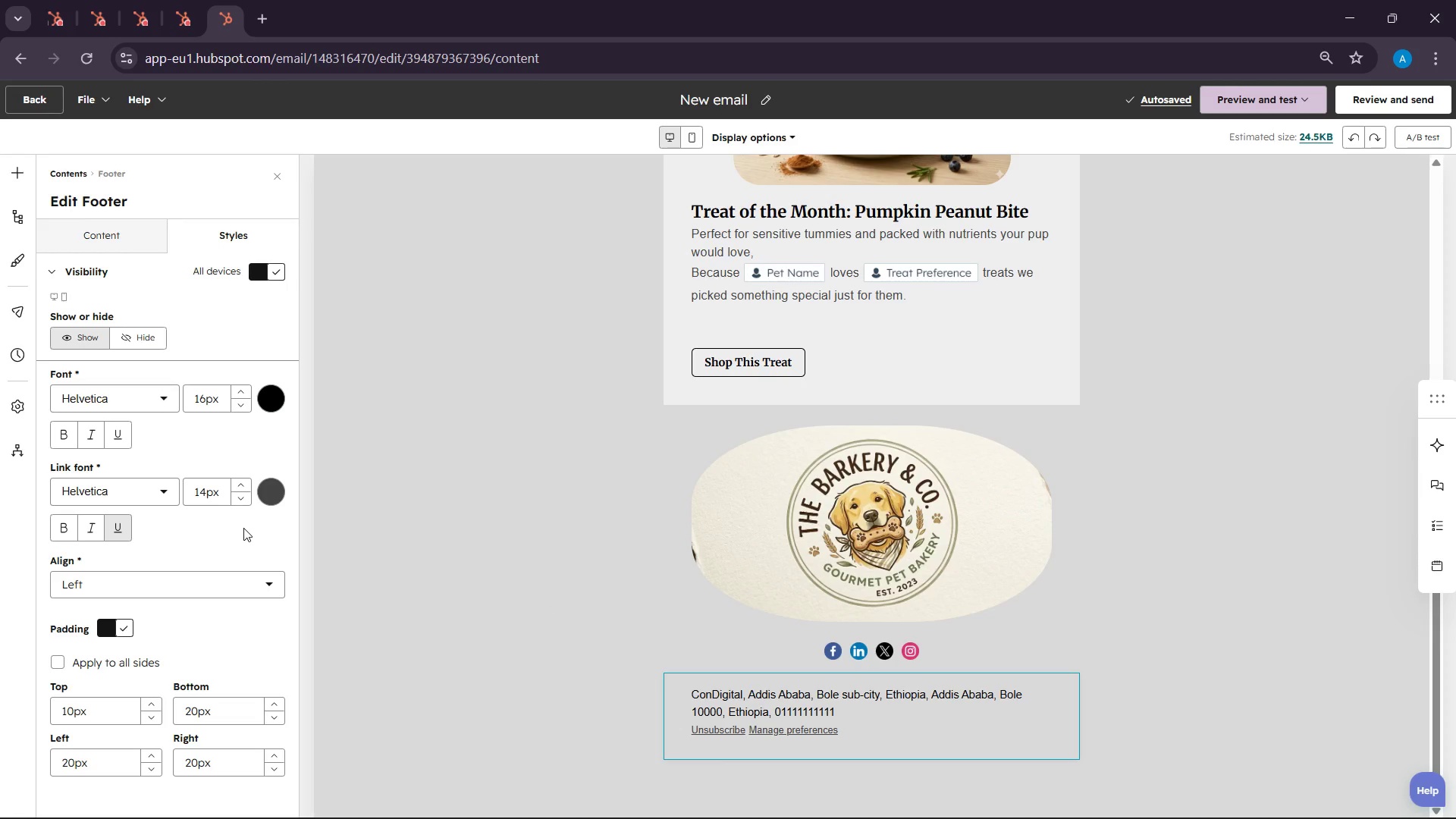 
wait(5.09)
 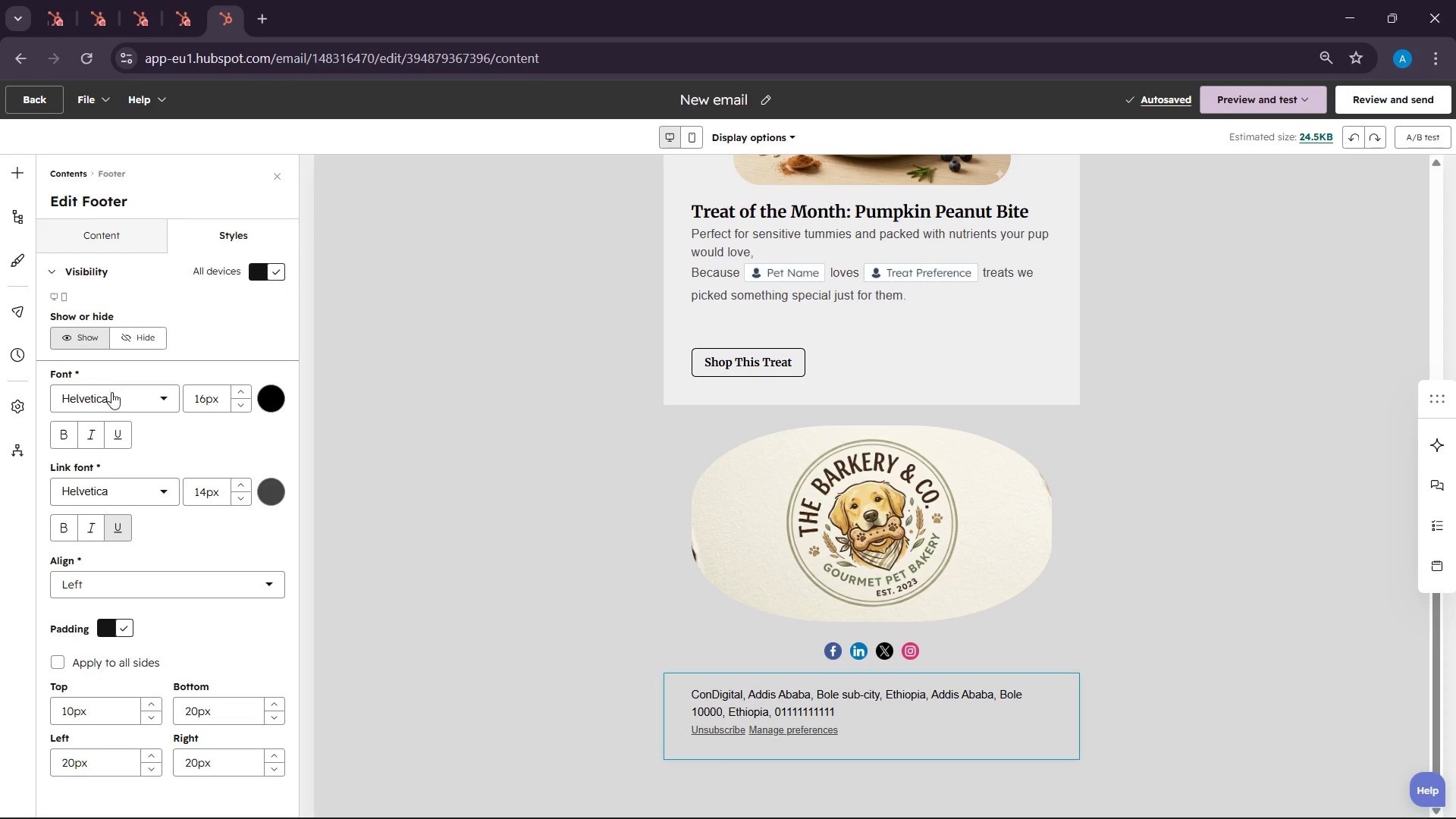 
scroll: coordinate [167, 531], scroll_direction: down, amount: 2.0
 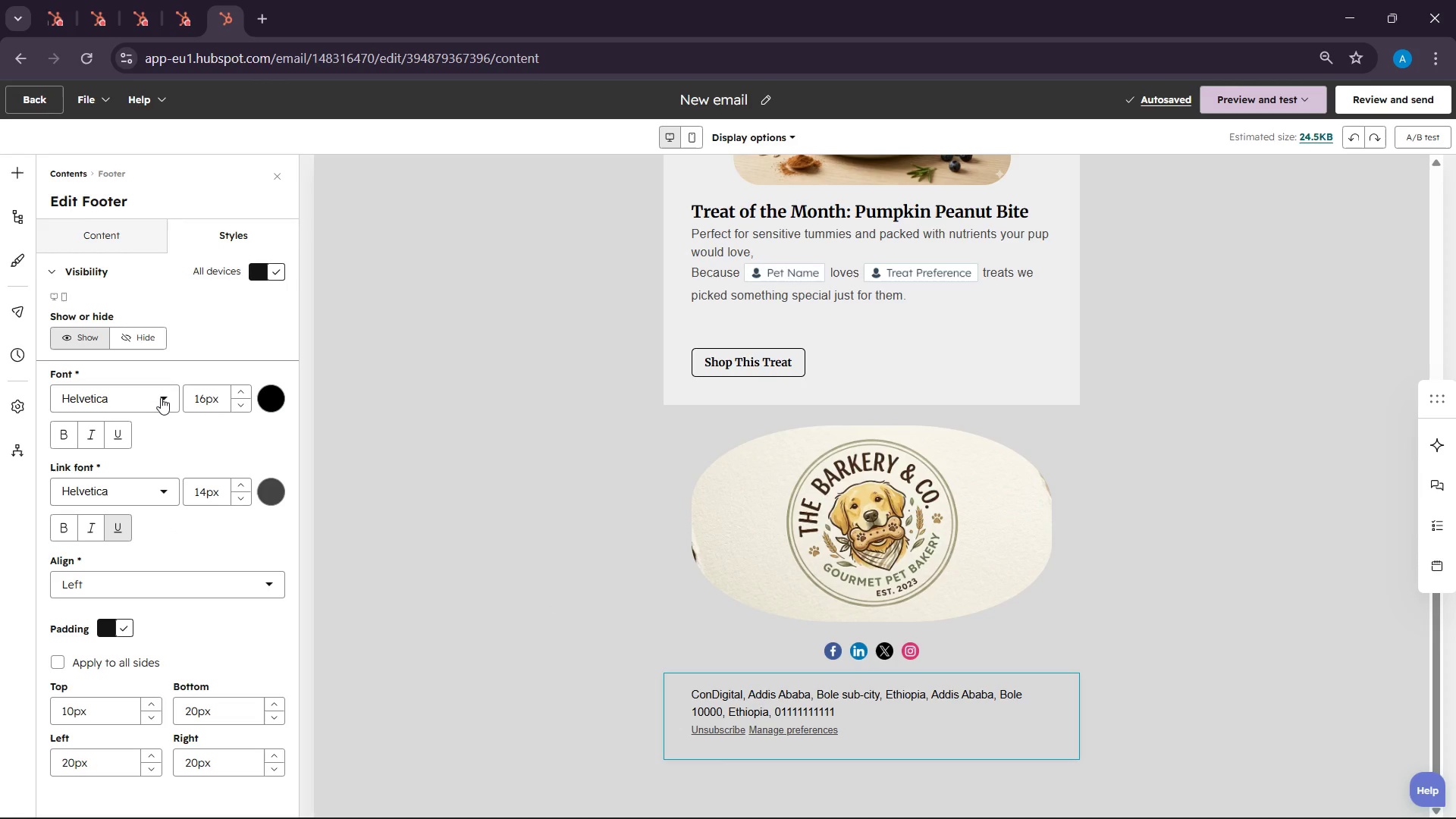 
left_click([161, 397])
 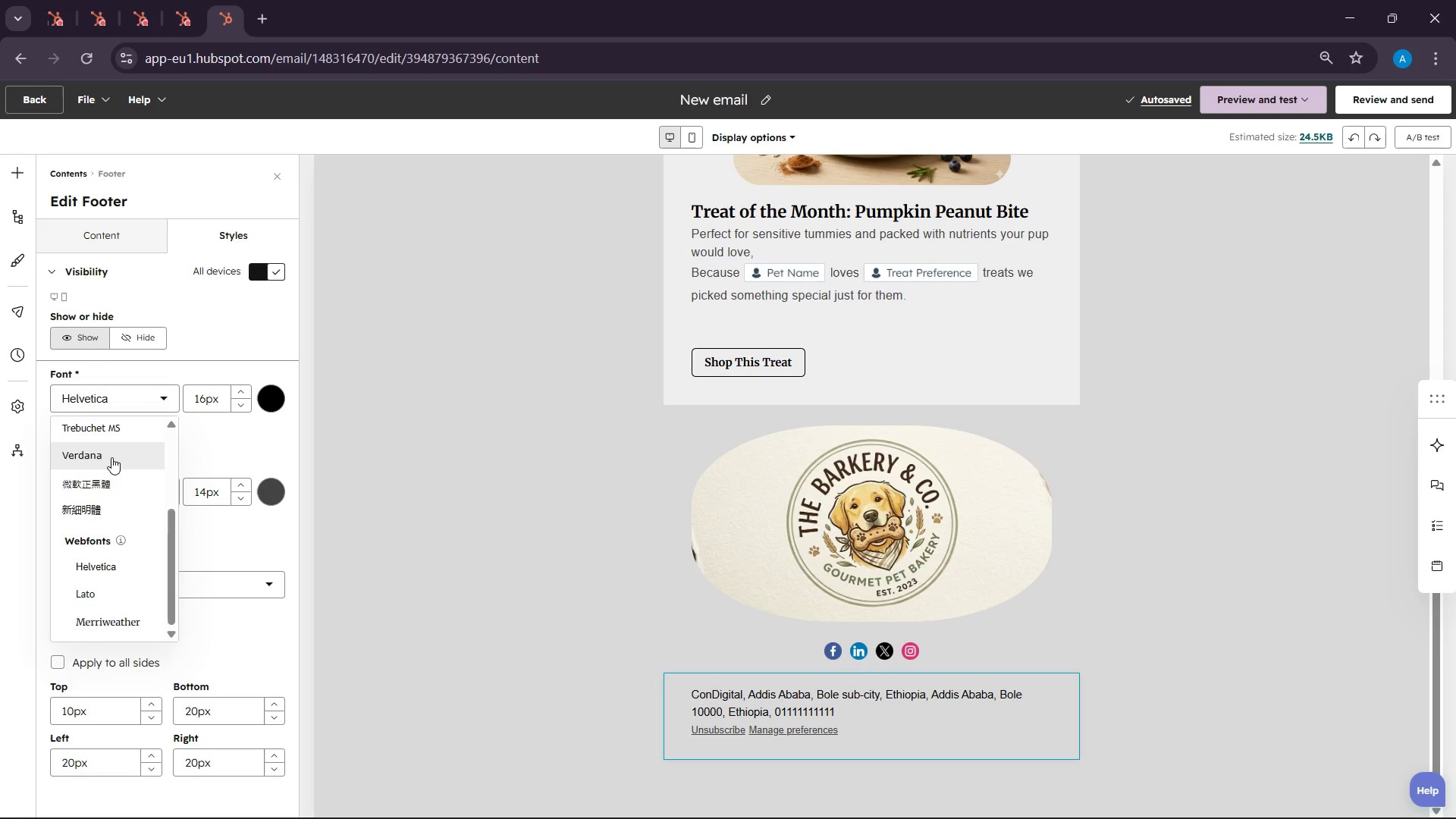 
scroll: coordinate [111, 526], scroll_direction: down, amount: 2.0
 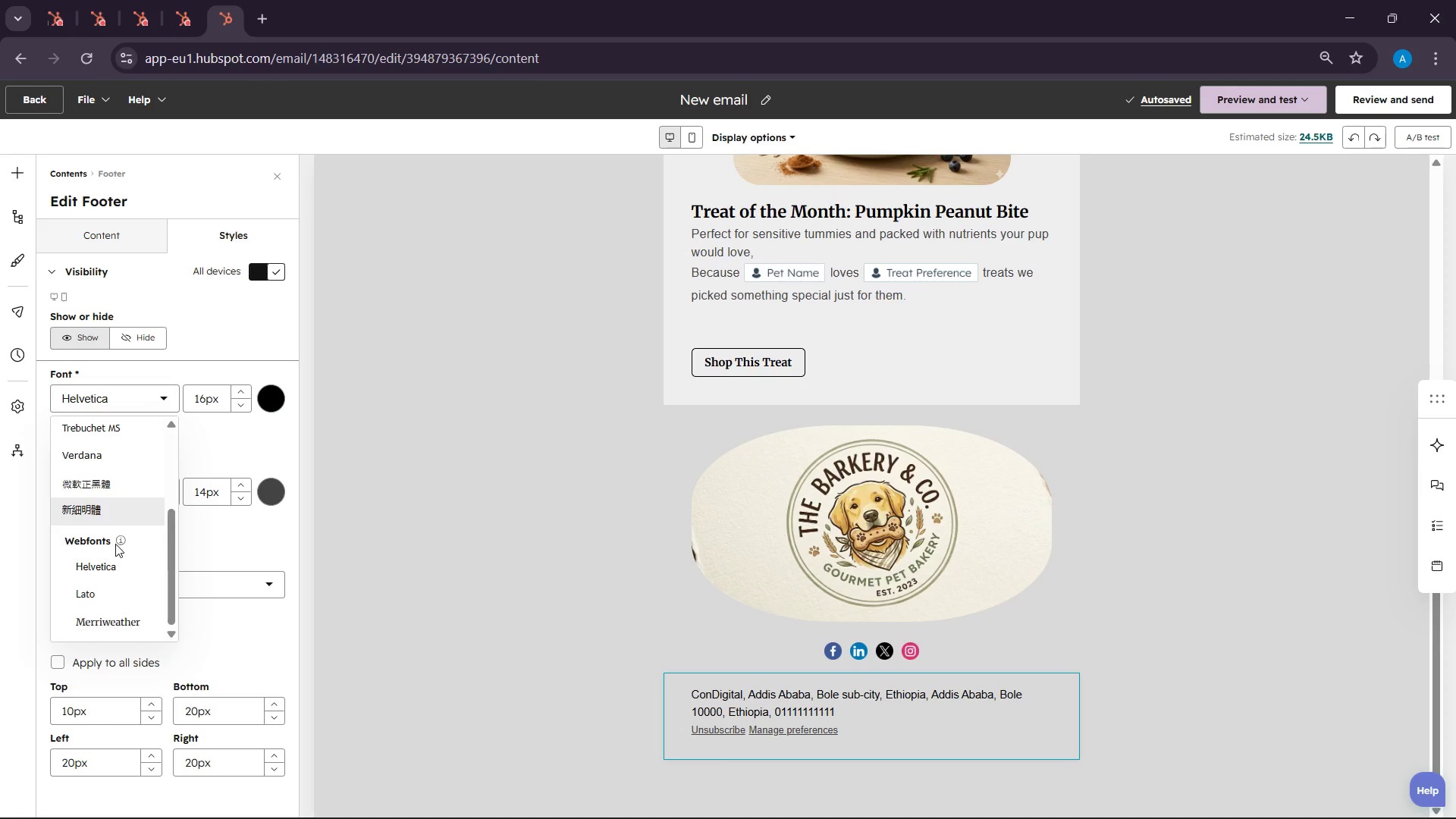 
scroll: coordinate [102, 481], scroll_direction: up, amount: 3.0
 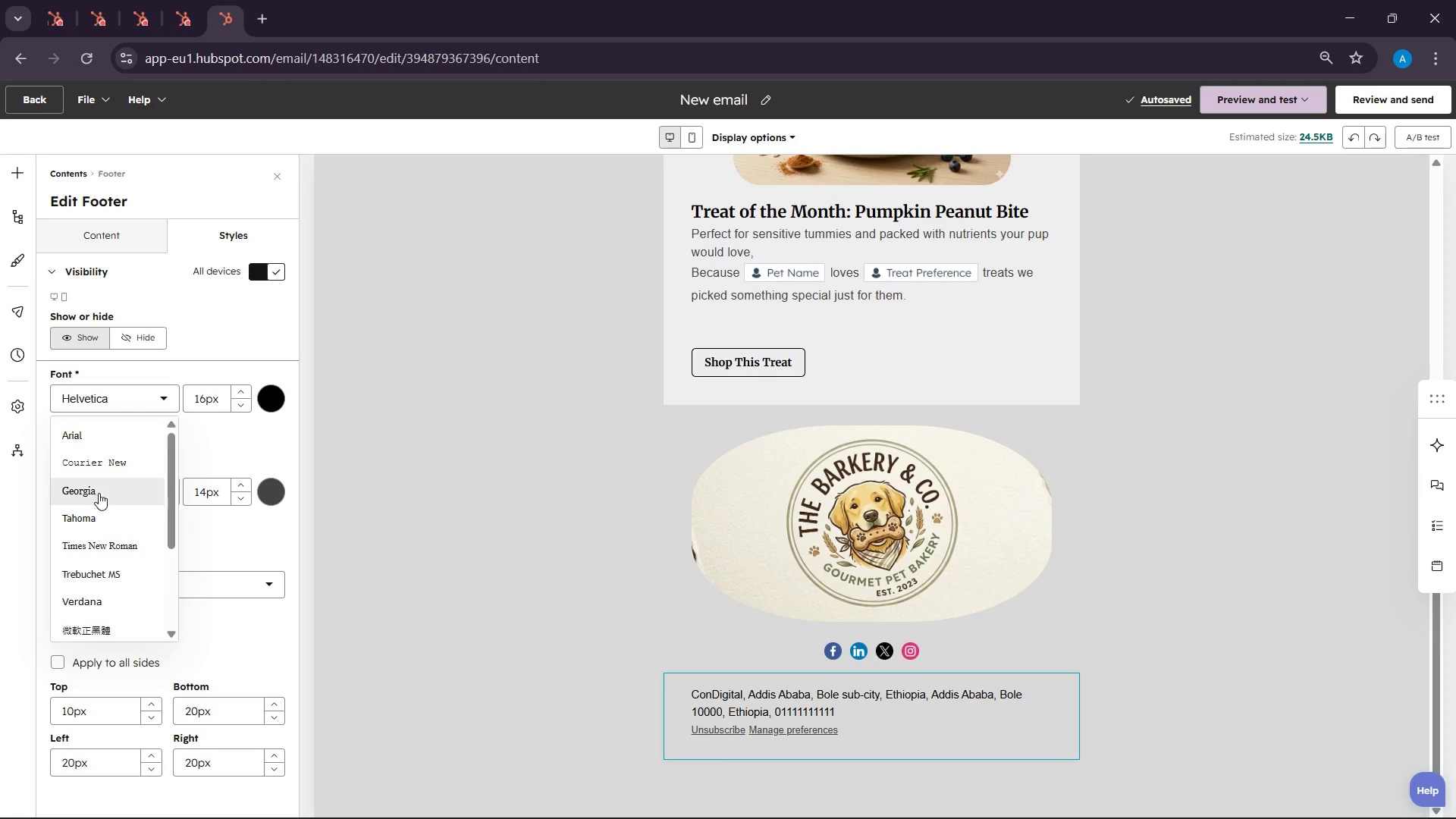 
left_click([99, 493])
 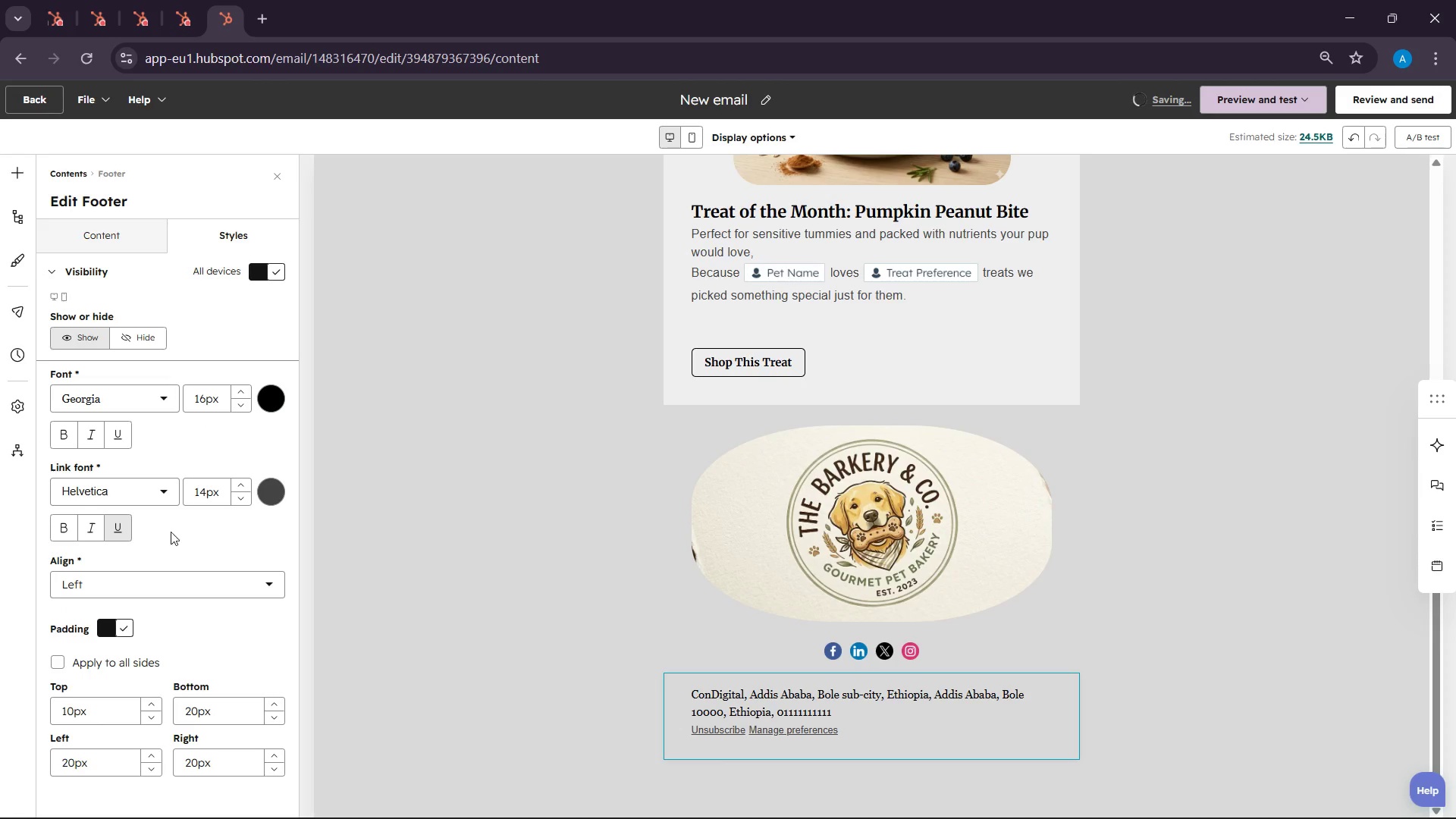 
wait(5.45)
 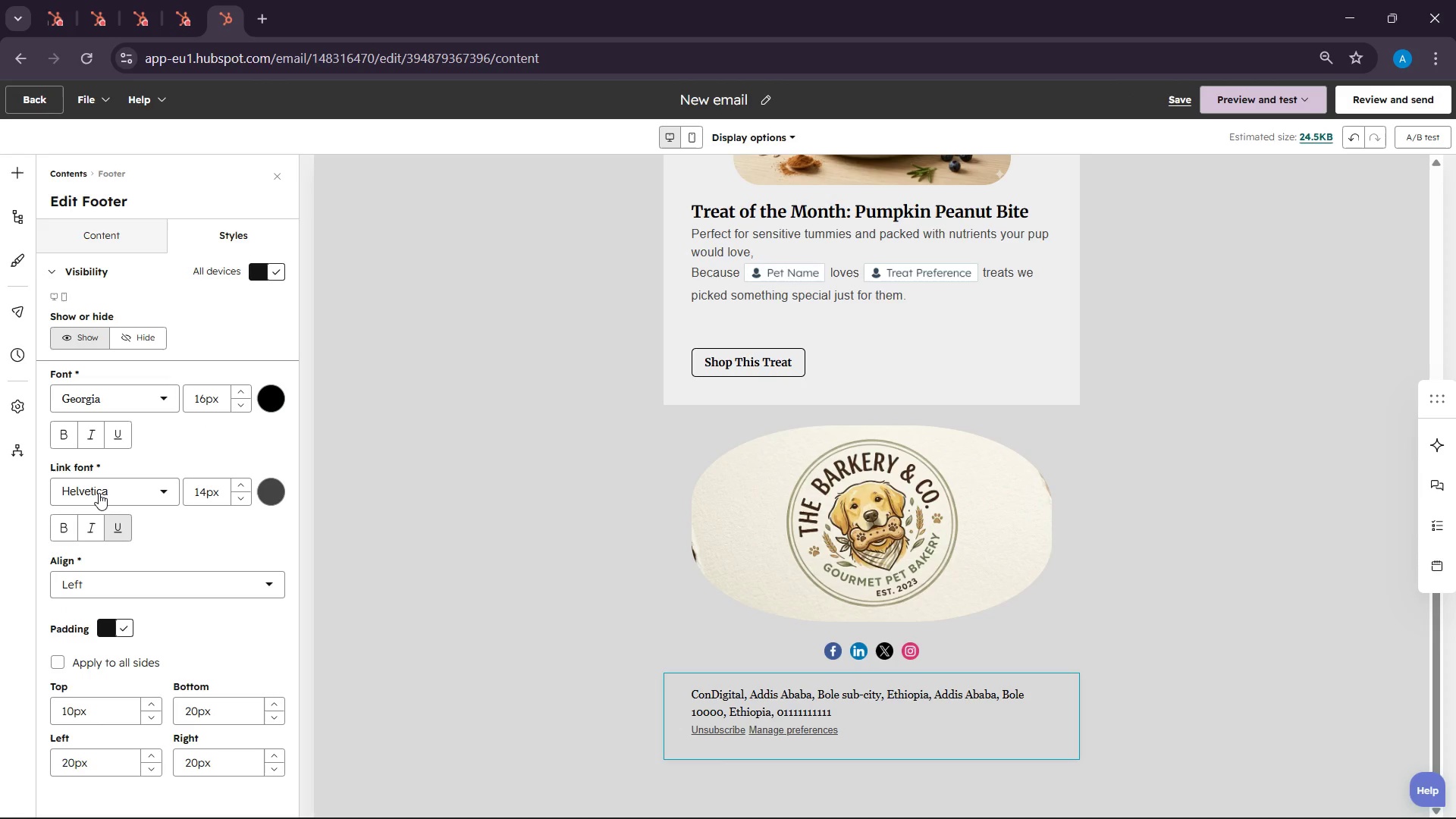 
left_click([239, 489])
 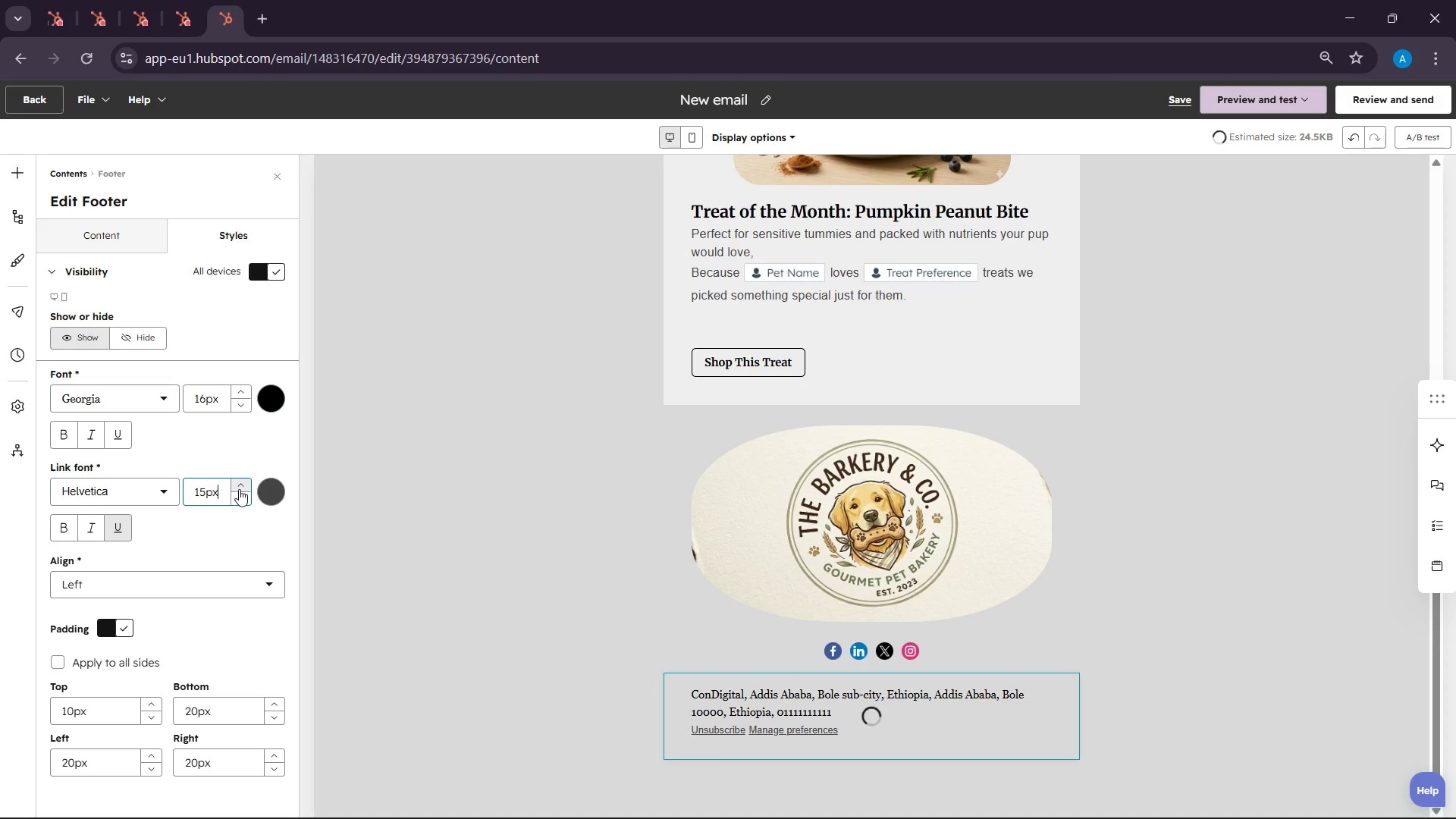 
left_click([239, 489])
 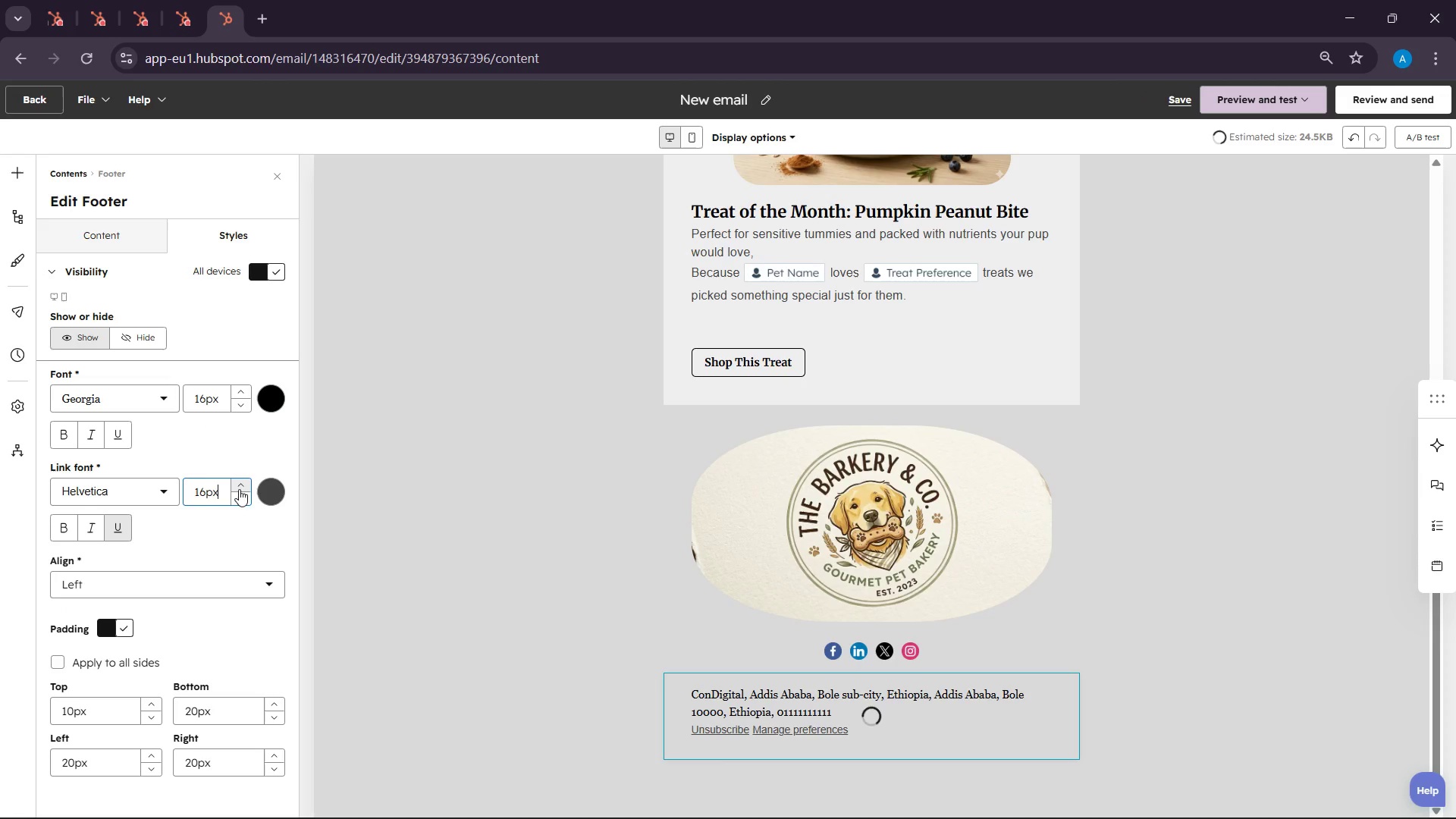 
left_click([239, 489])
 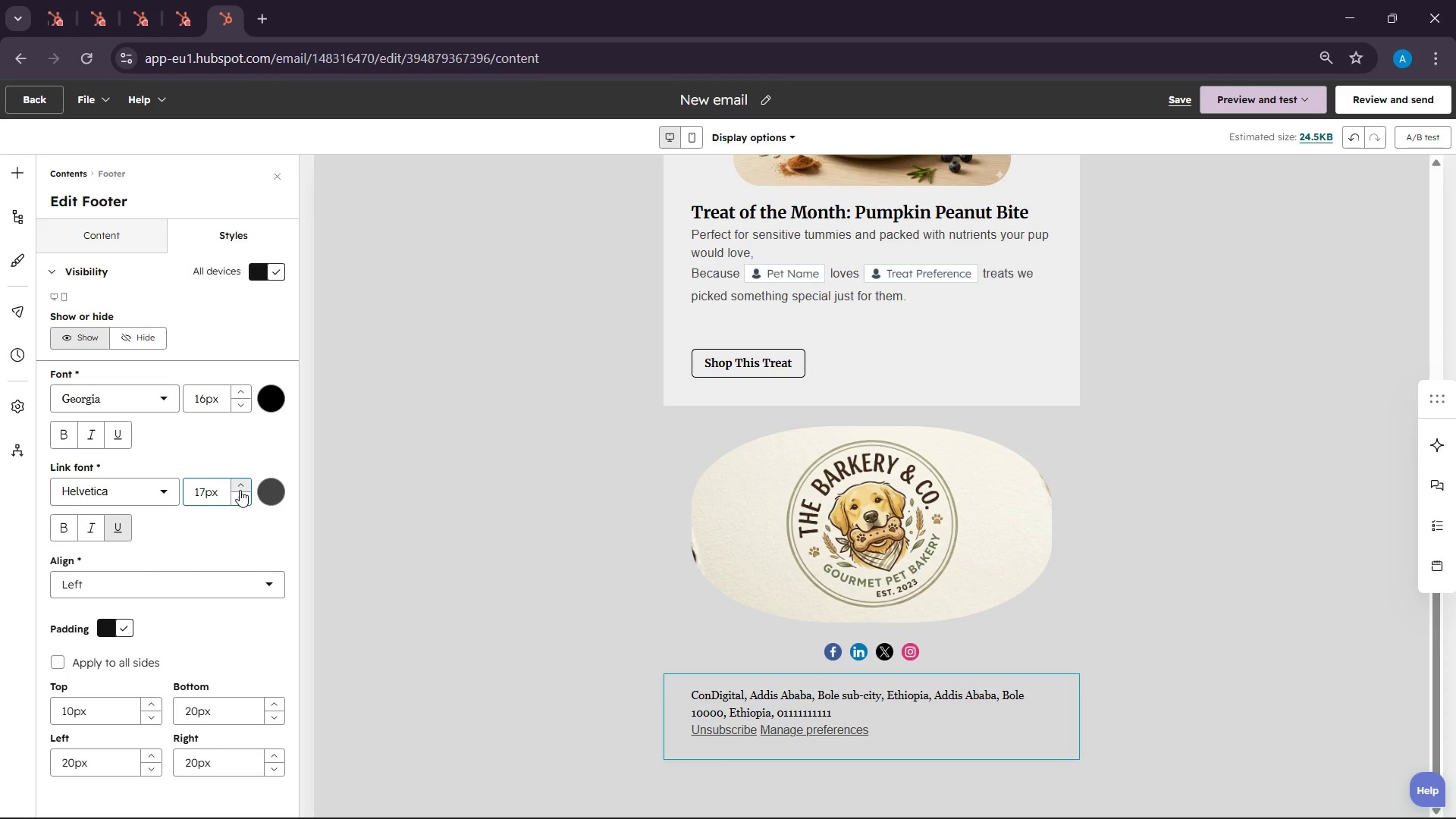 
left_click([246, 499])
 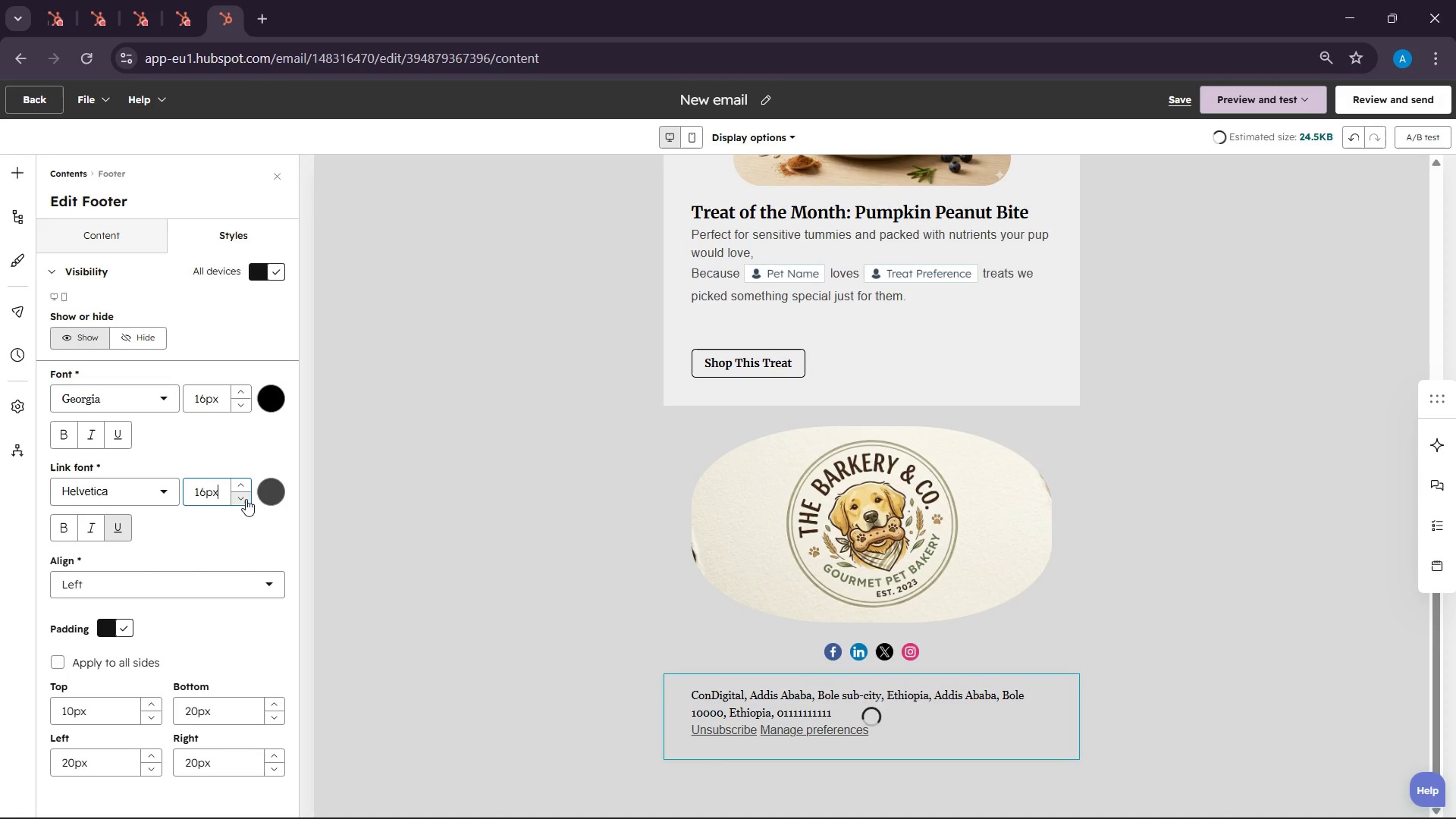 
left_click([246, 499])
 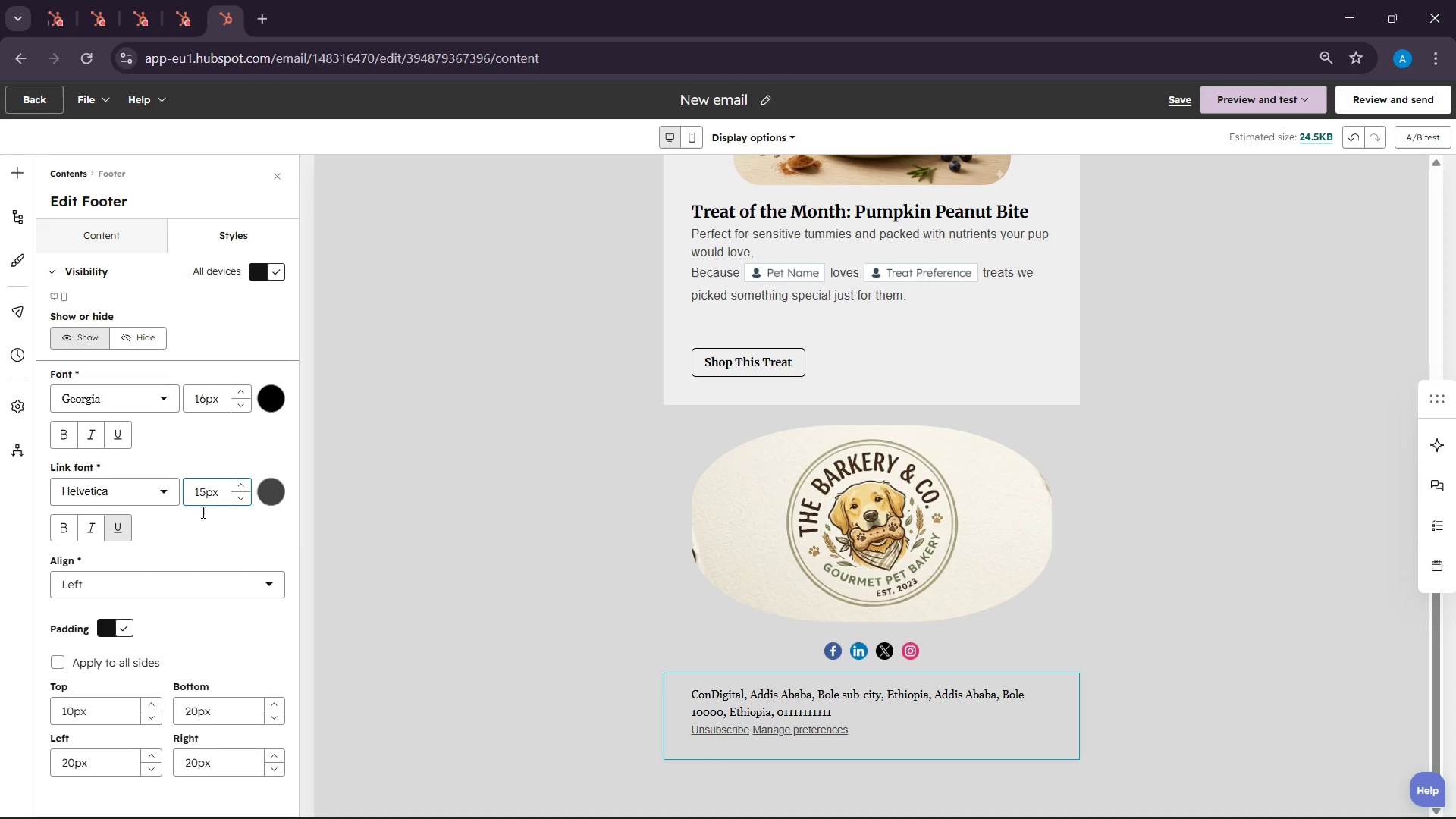 
left_click([268, 490])
 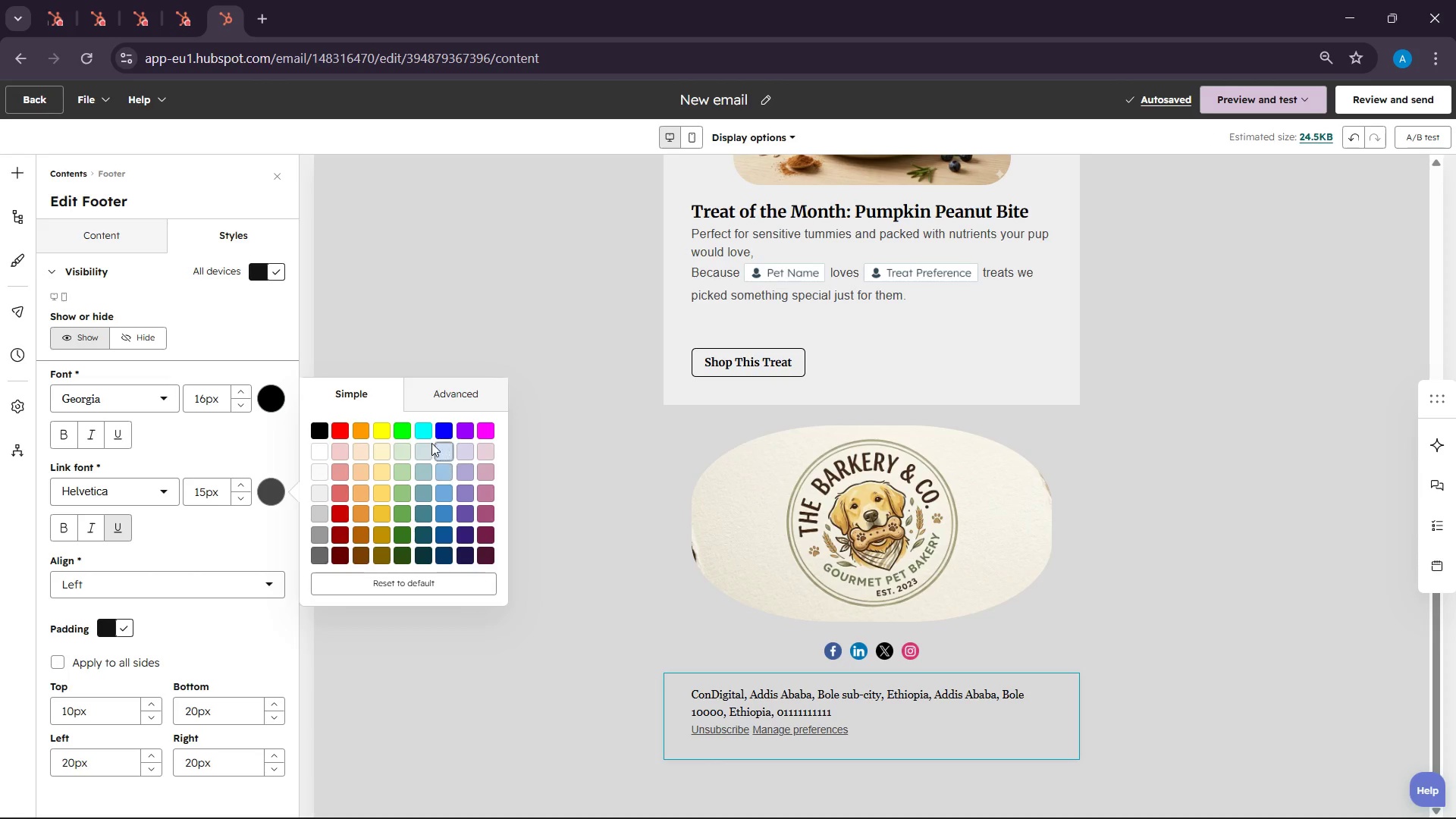 
left_click([428, 435])
 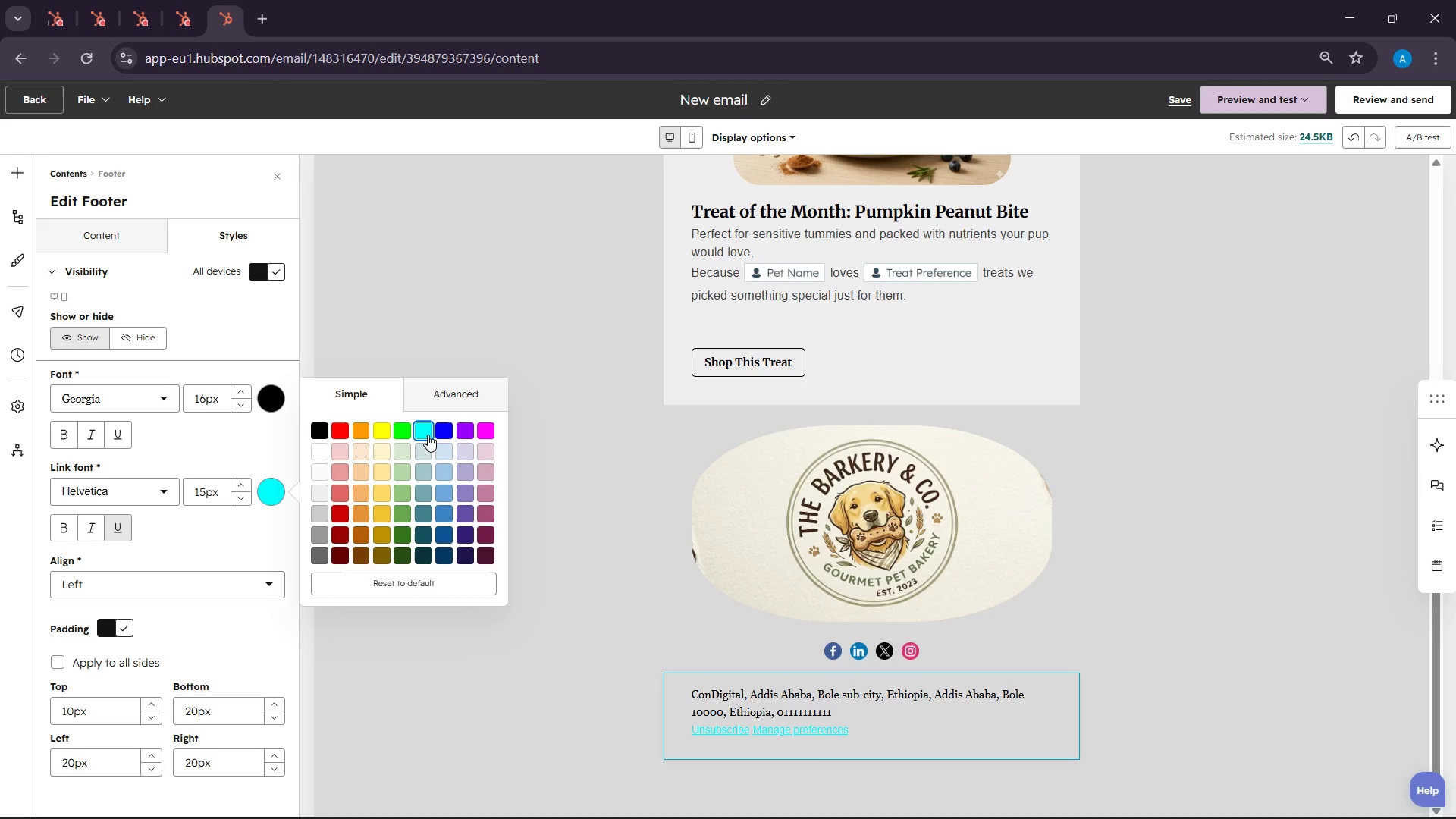 
left_click([449, 432])
 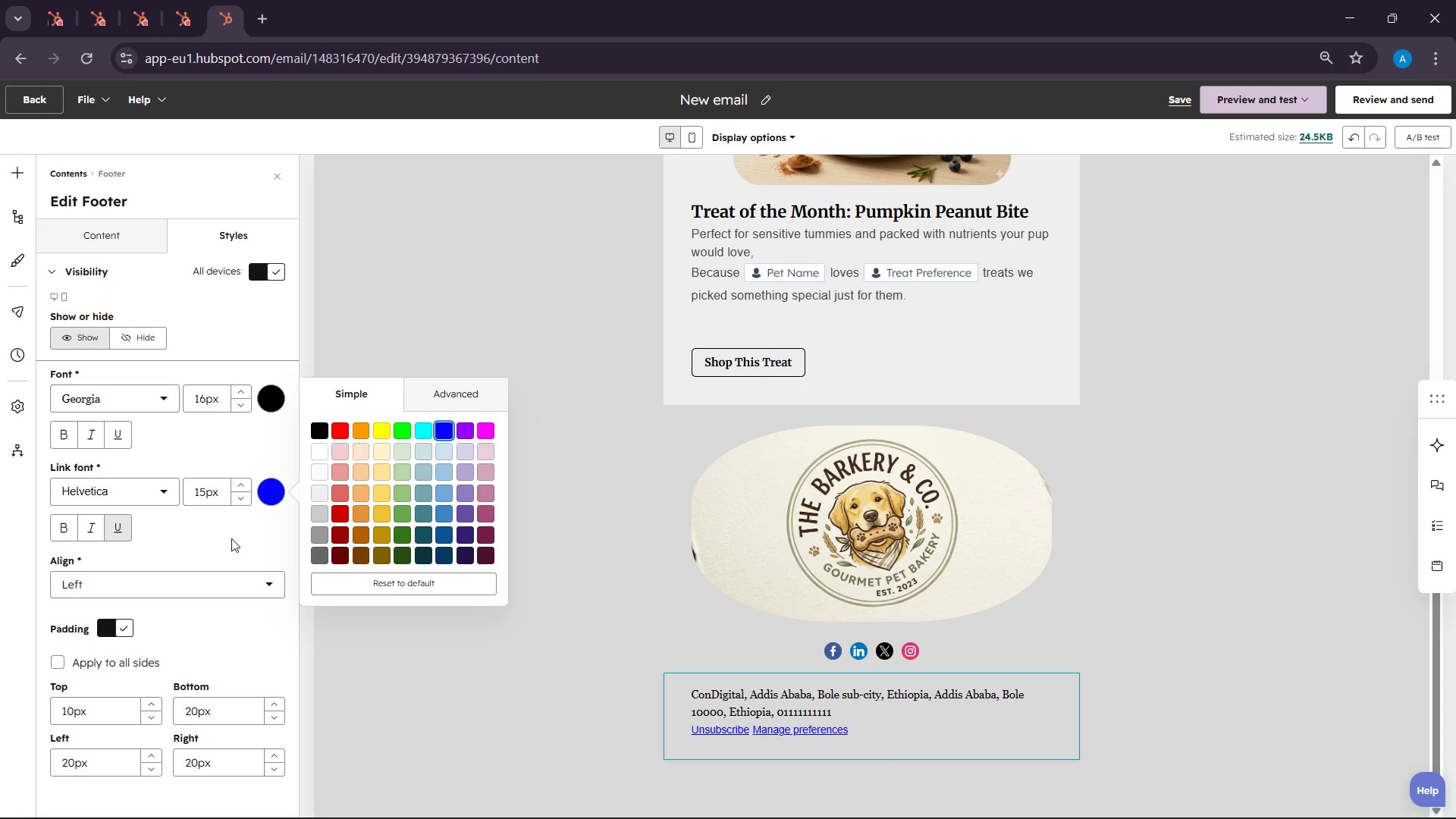 
left_click([224, 531])
 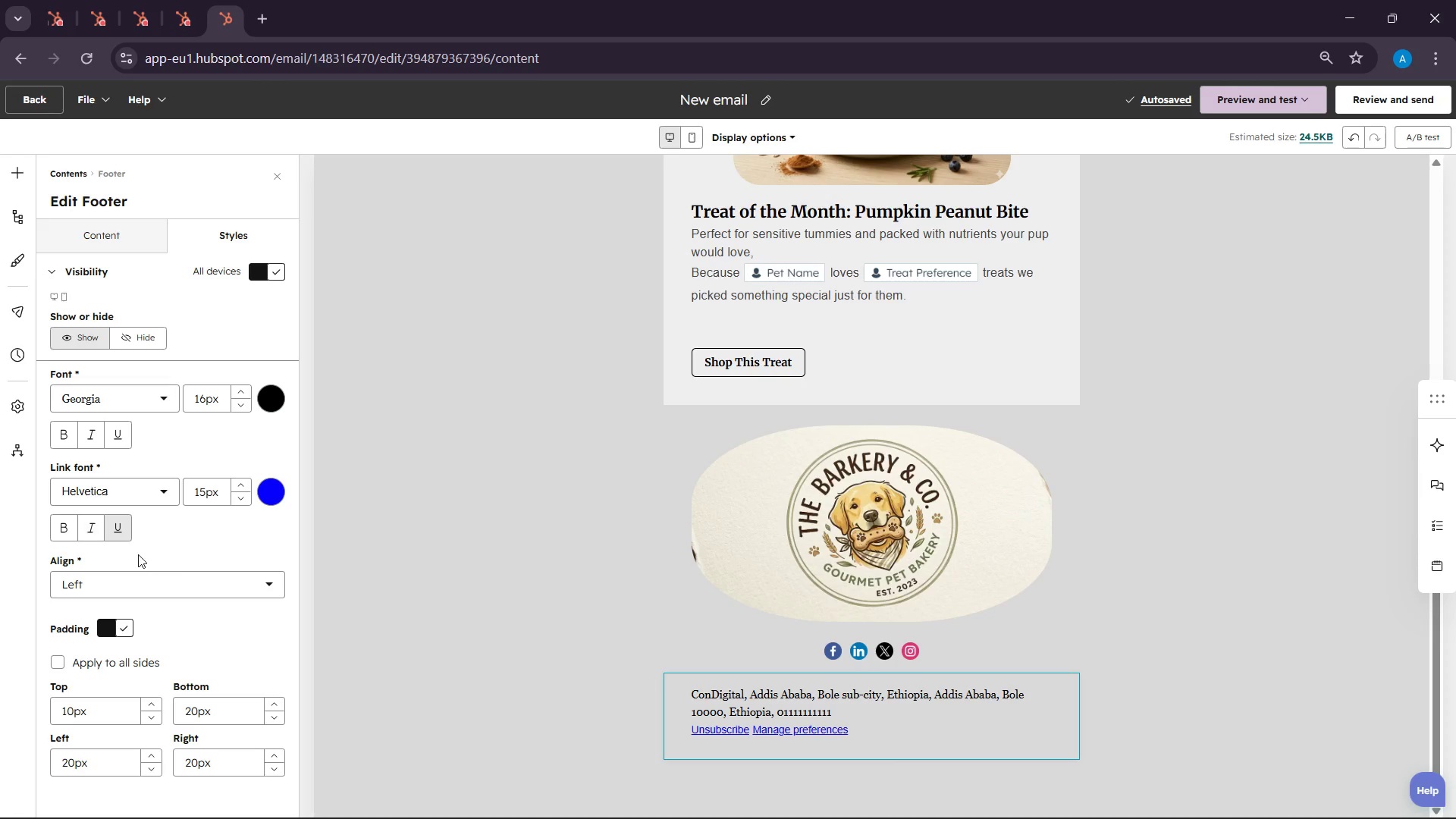 
left_click([190, 577])
 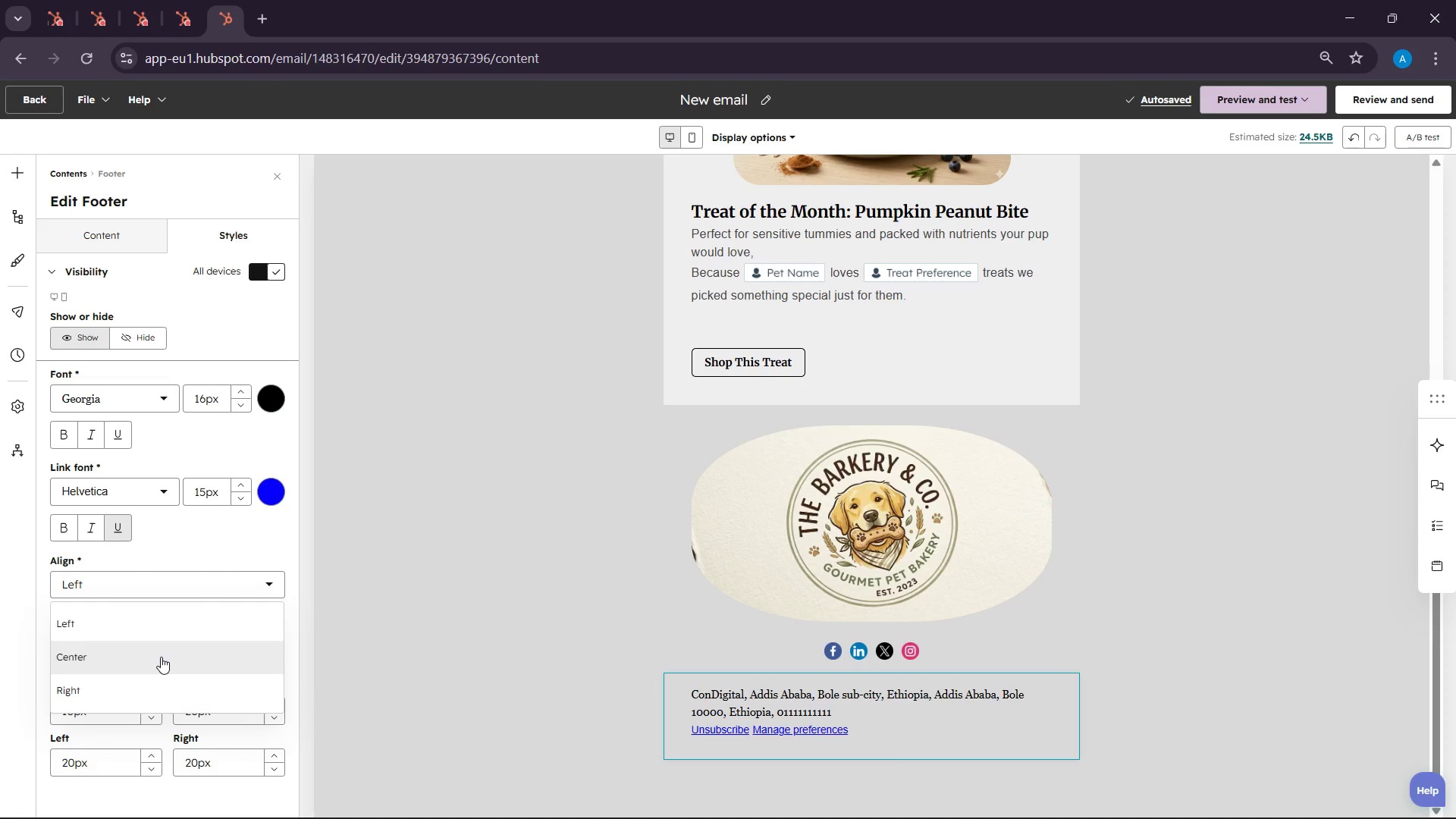 
left_click([161, 657])
 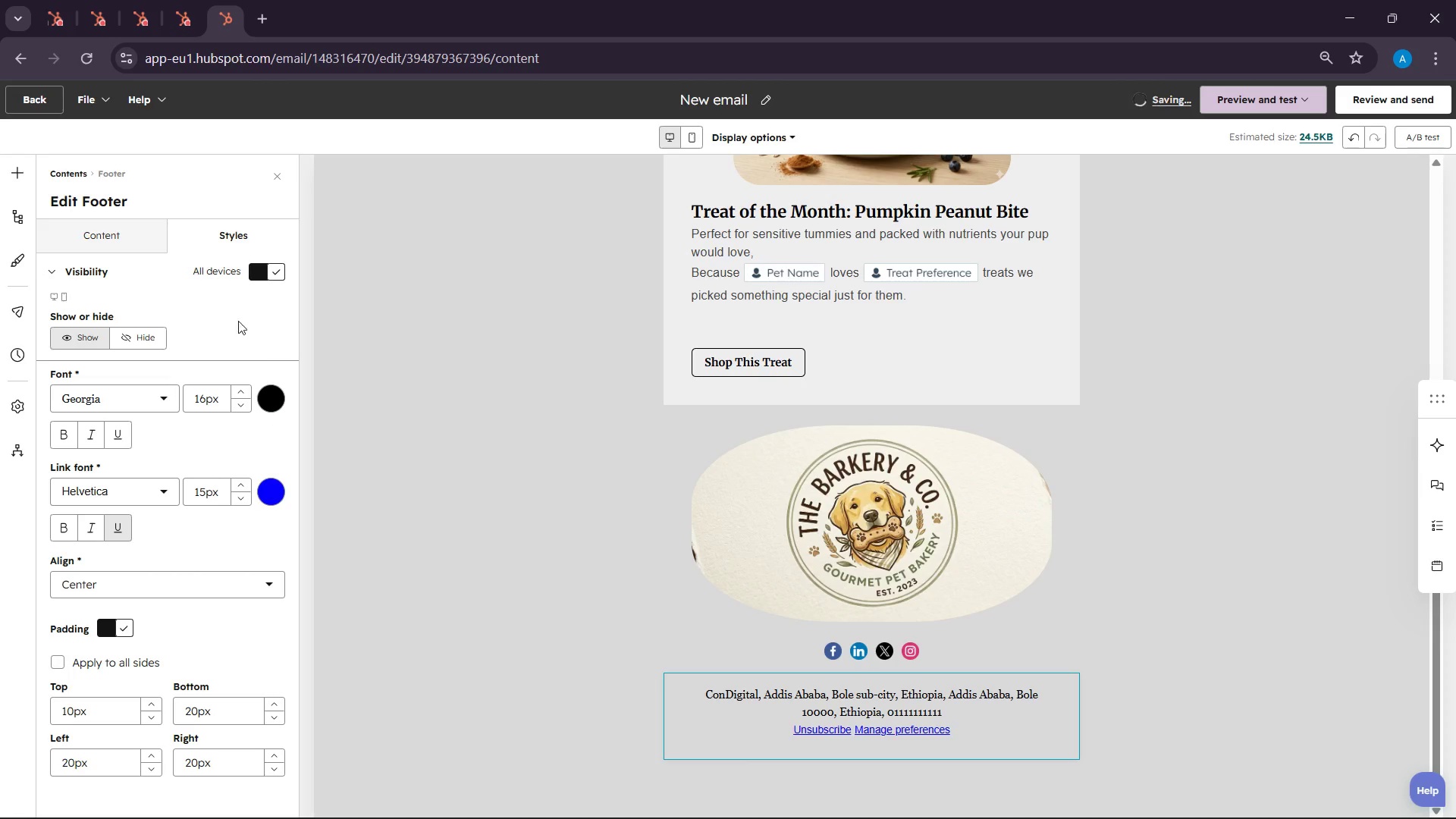 
left_click([184, 544])
 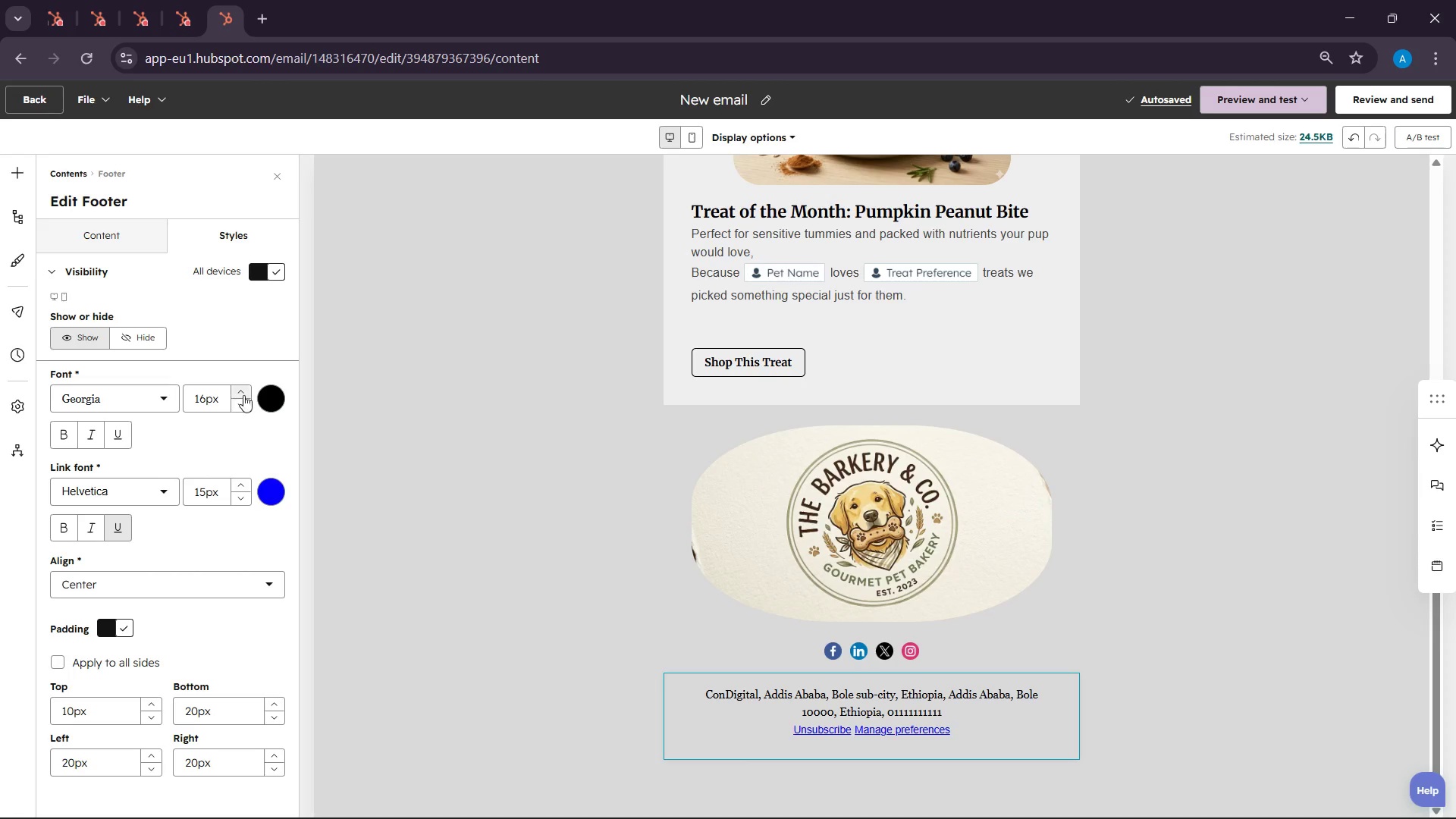 
left_click([246, 383])
 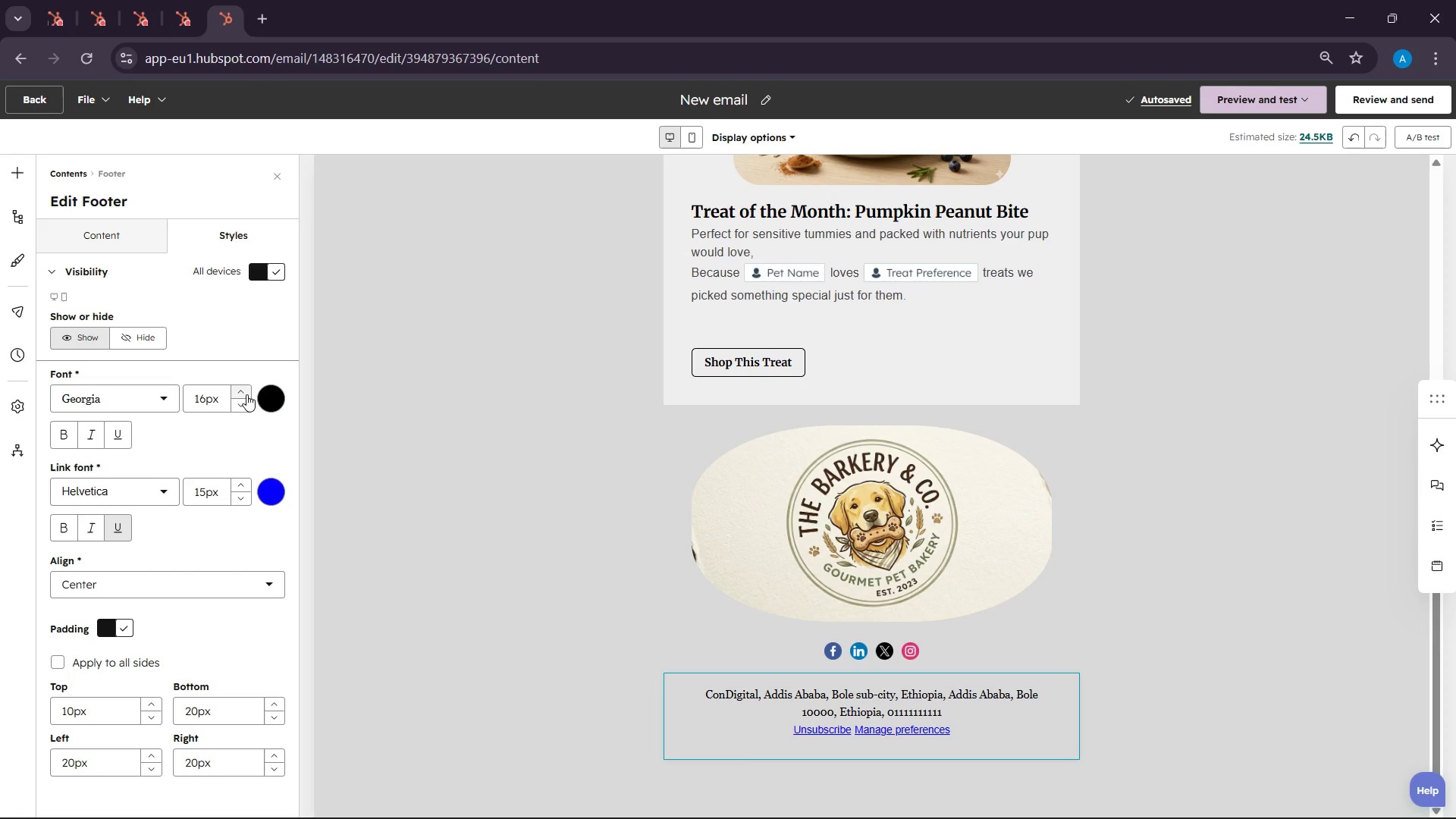 
left_click([246, 394])
 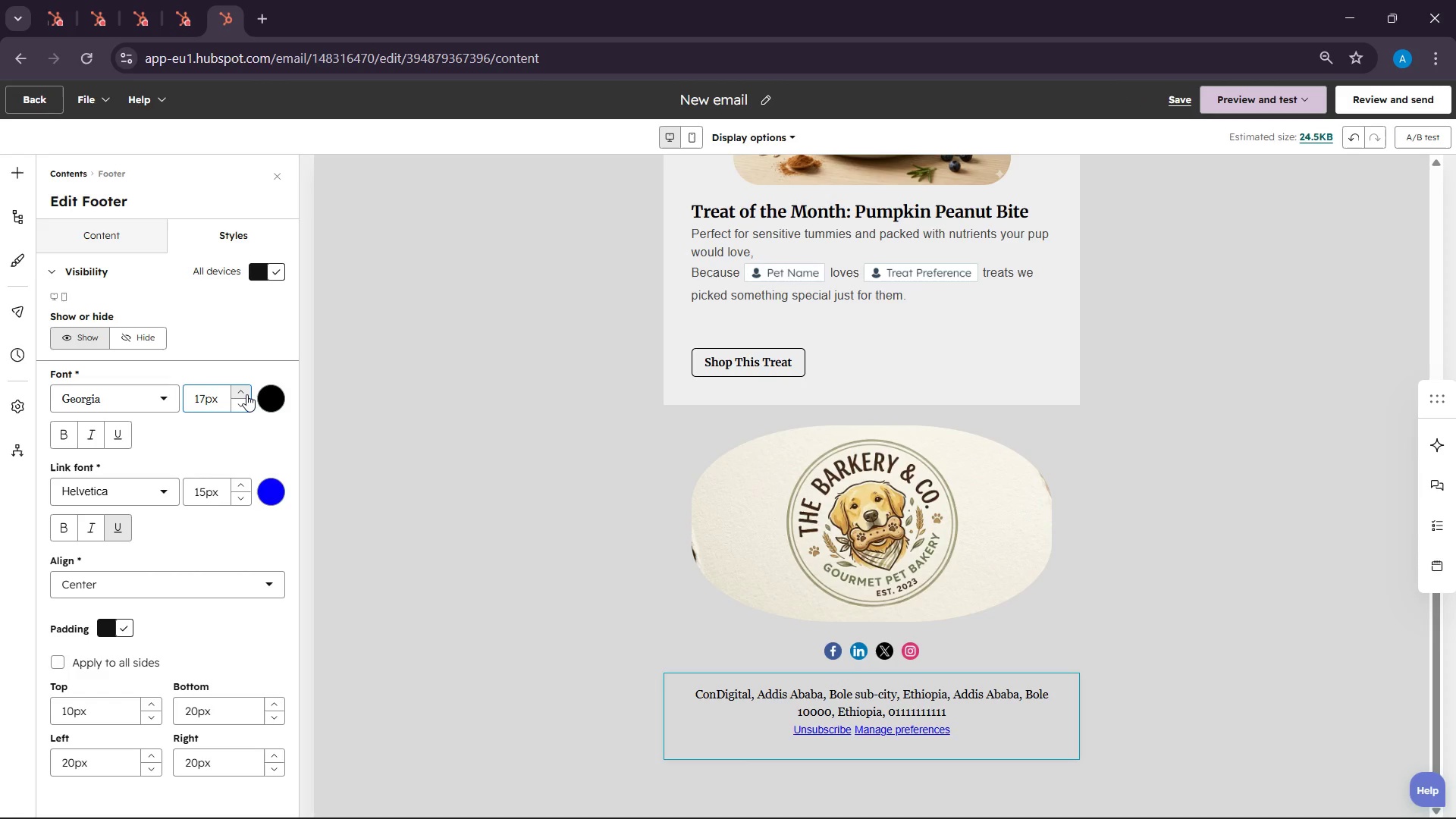 
left_click([246, 394])
 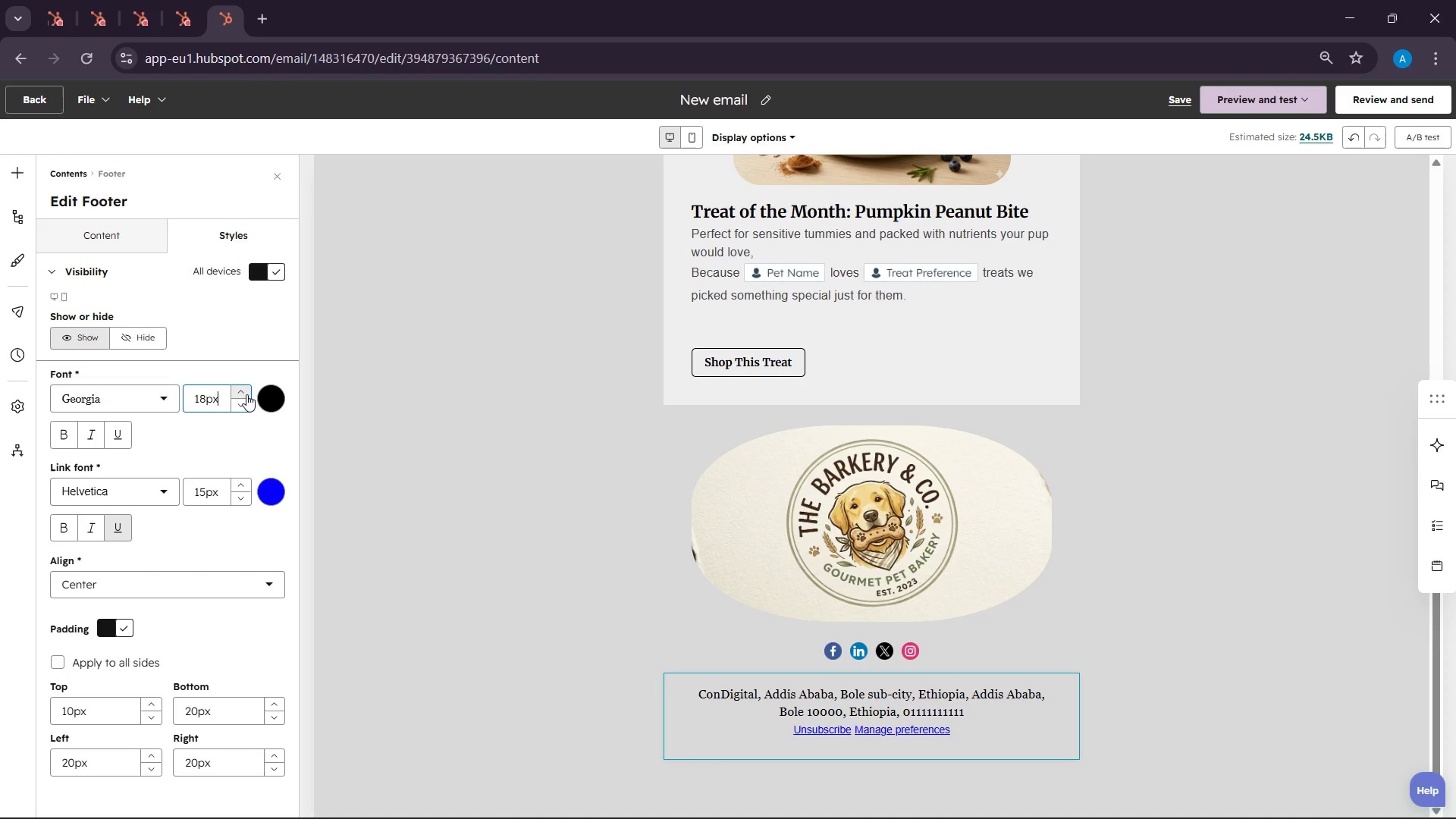 
left_click([237, 410])
 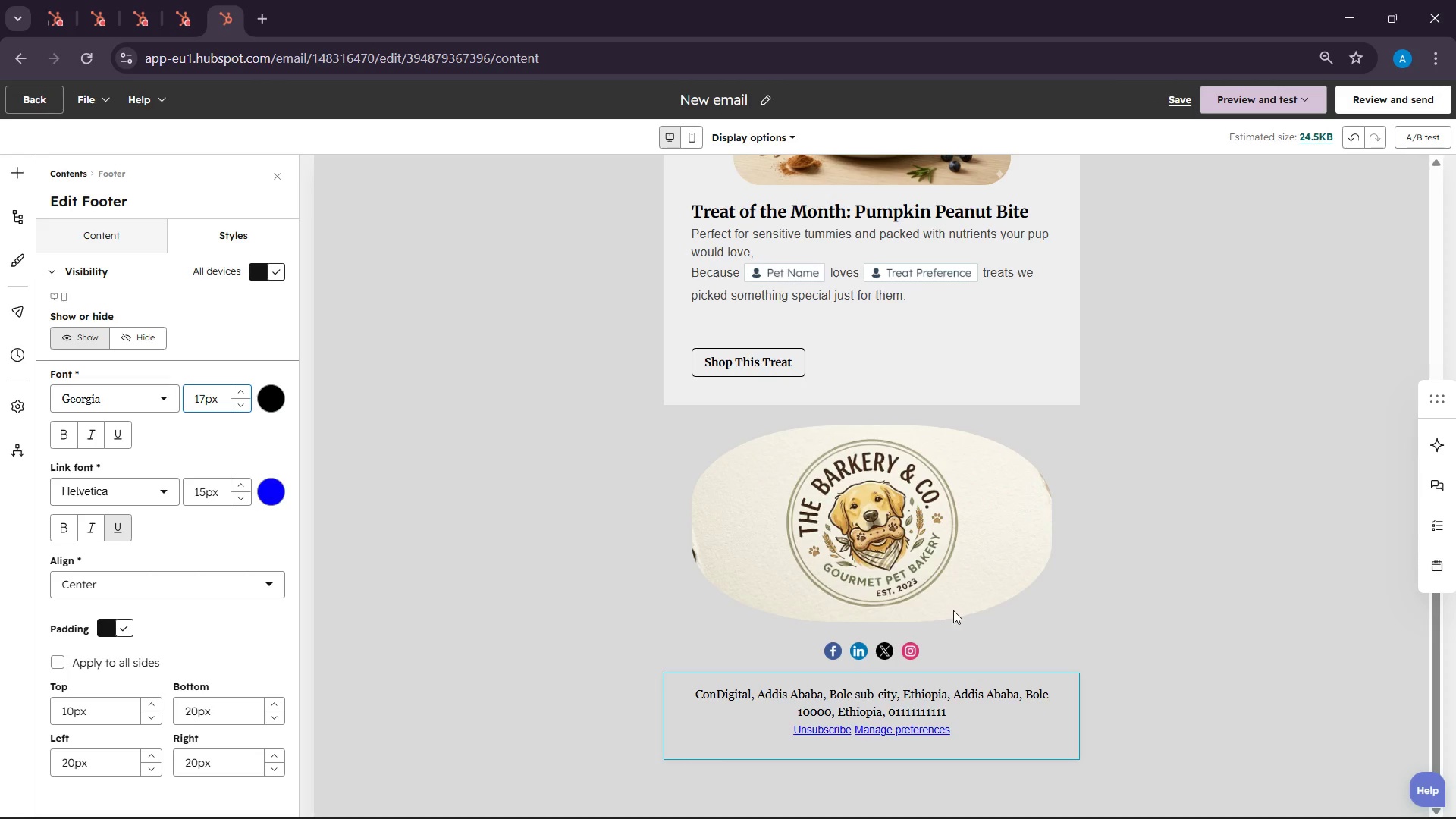 
left_click([1003, 645])
 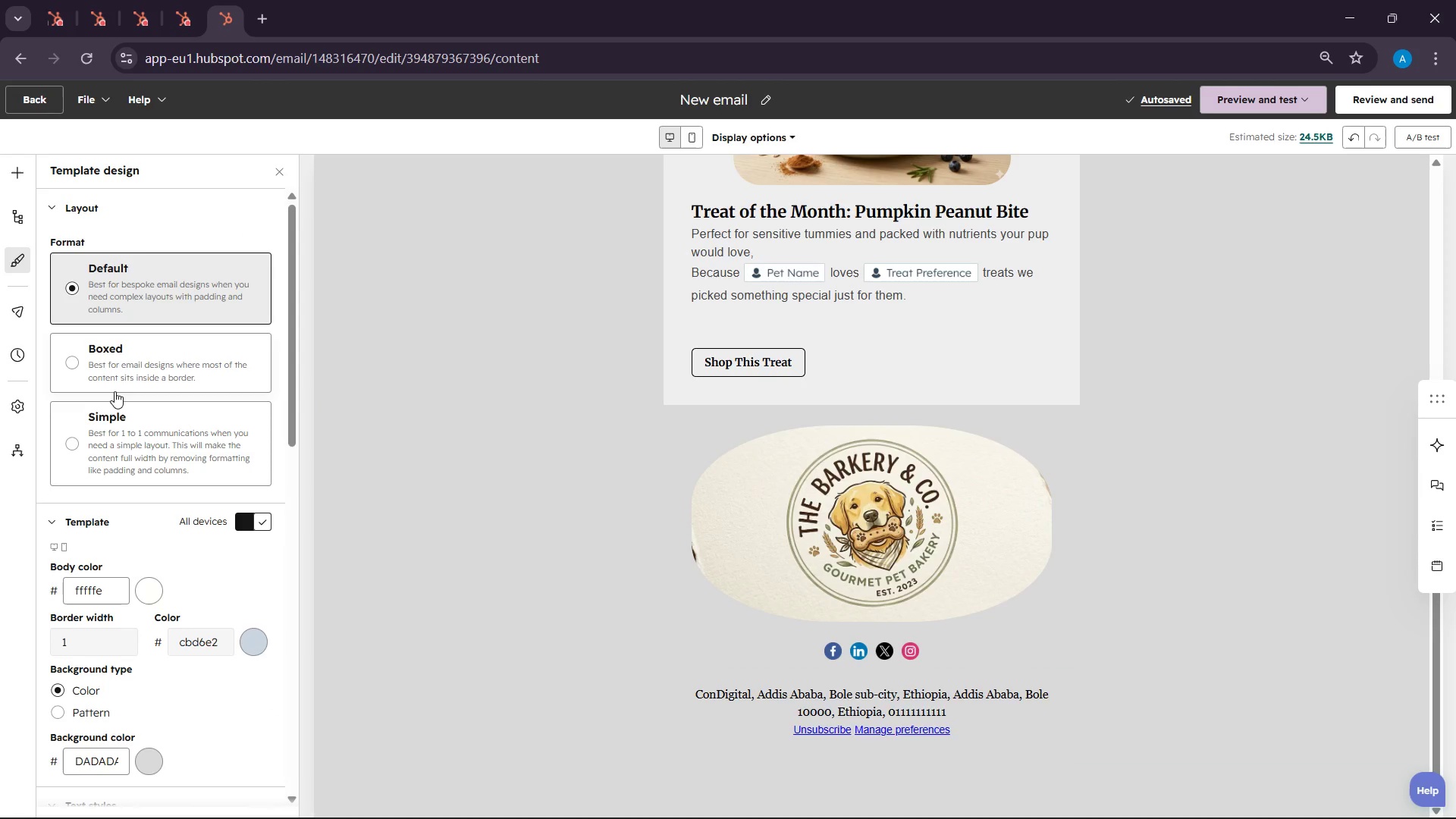 
wait(5.88)
 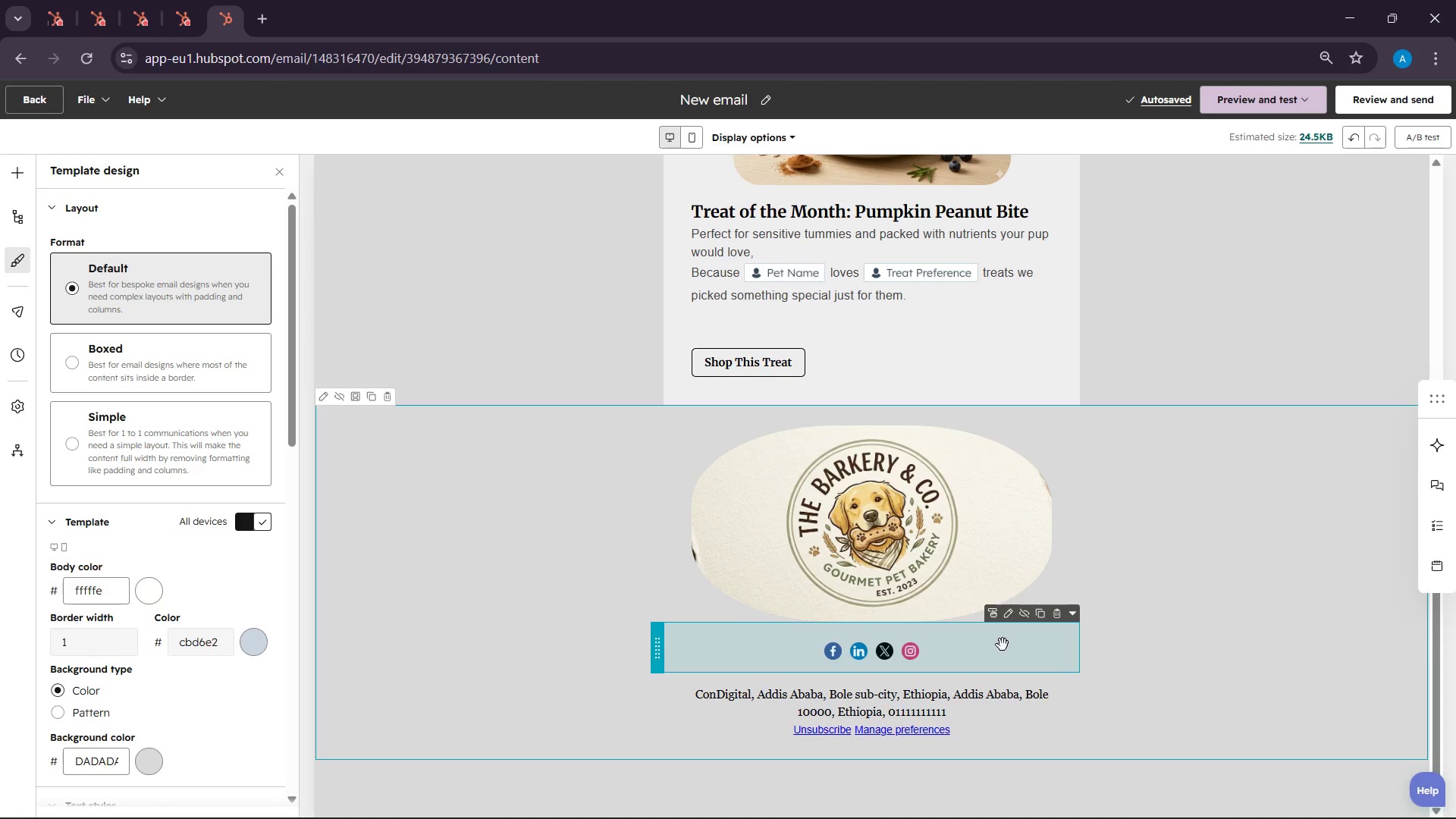 
scroll: coordinate [185, 479], scroll_direction: down, amount: 4.0
 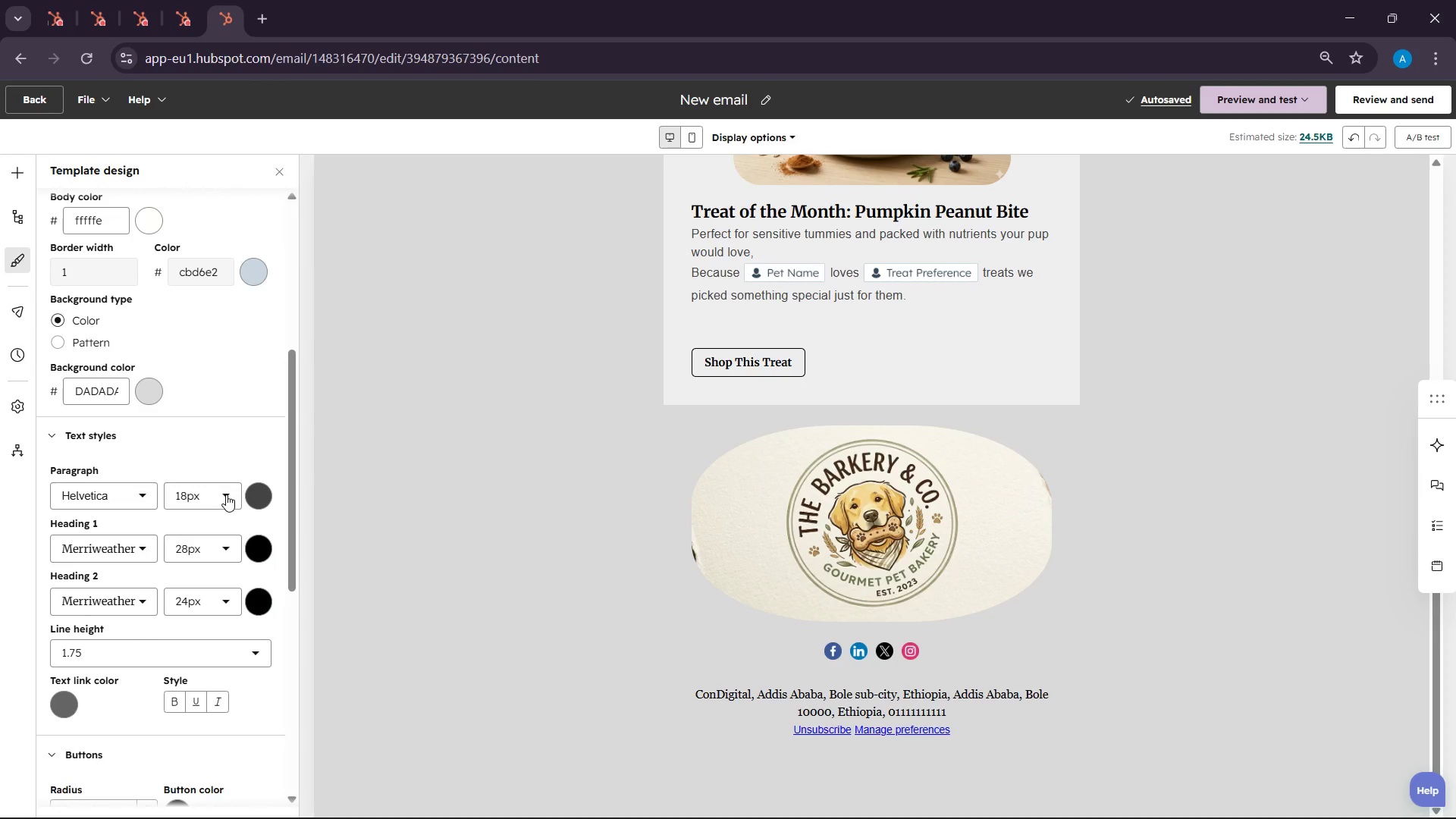 
left_click([221, 497])
 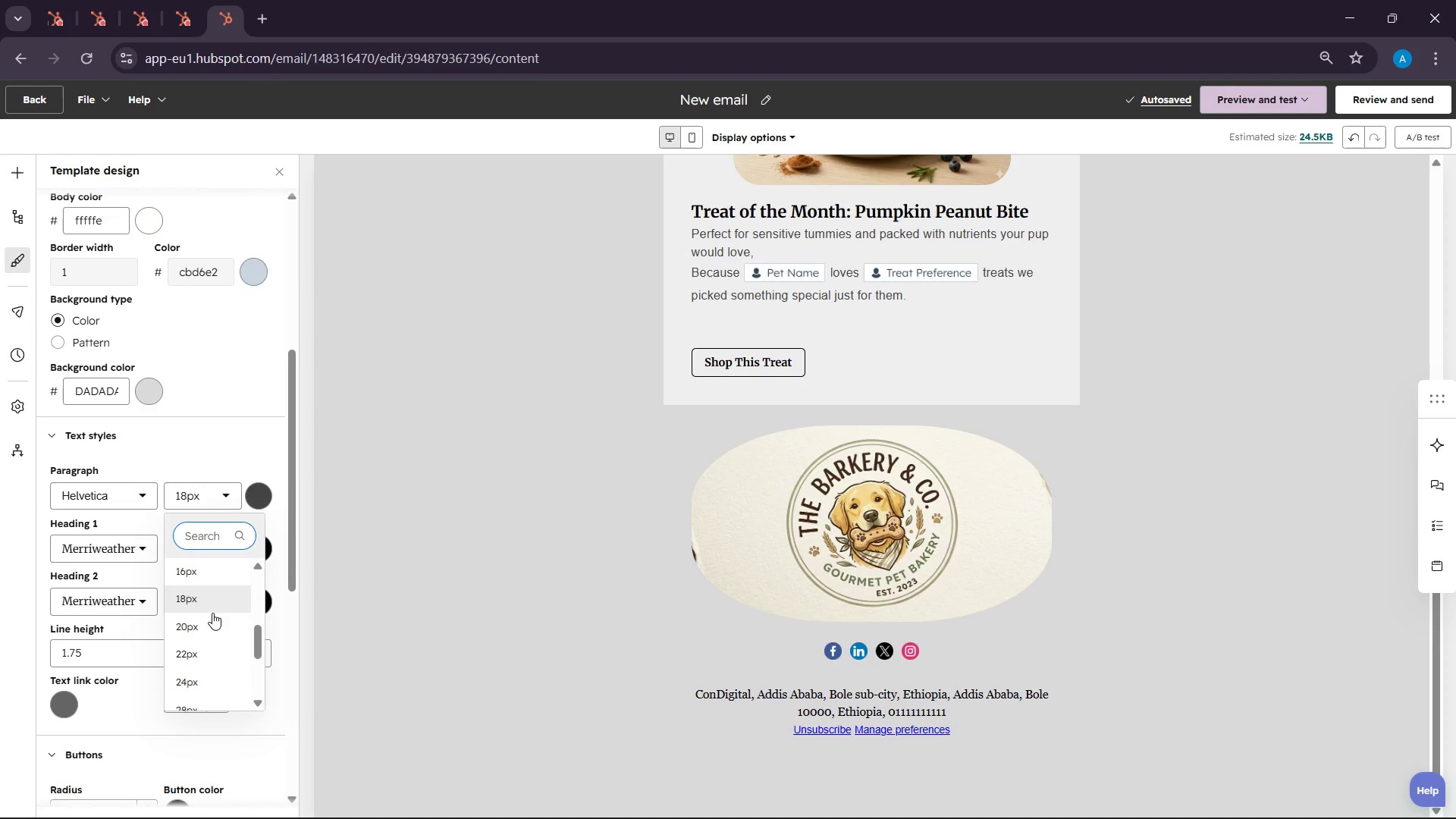 
left_click([212, 619])
 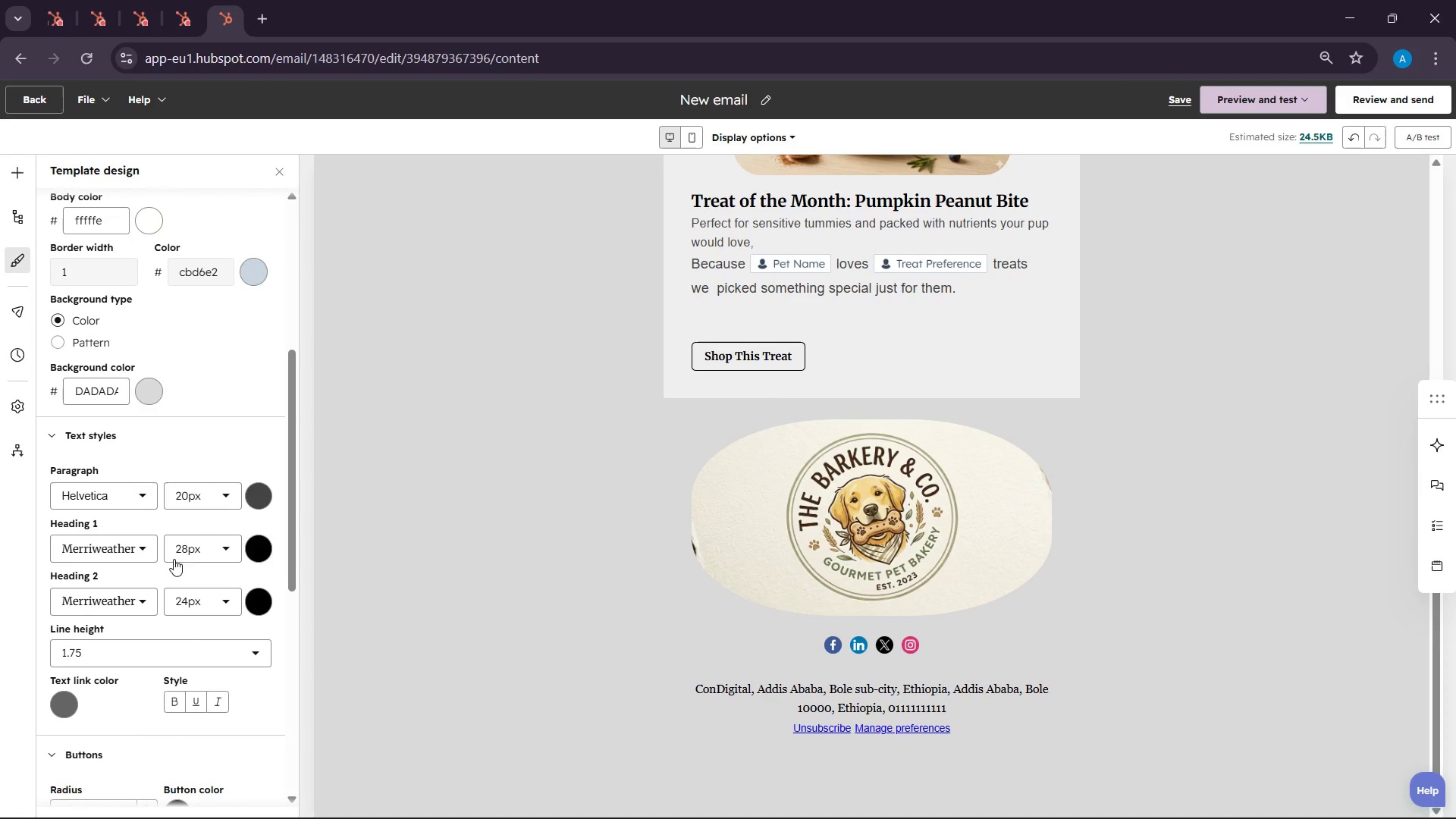 
scroll: coordinate [222, 531], scroll_direction: up, amount: 7.0
 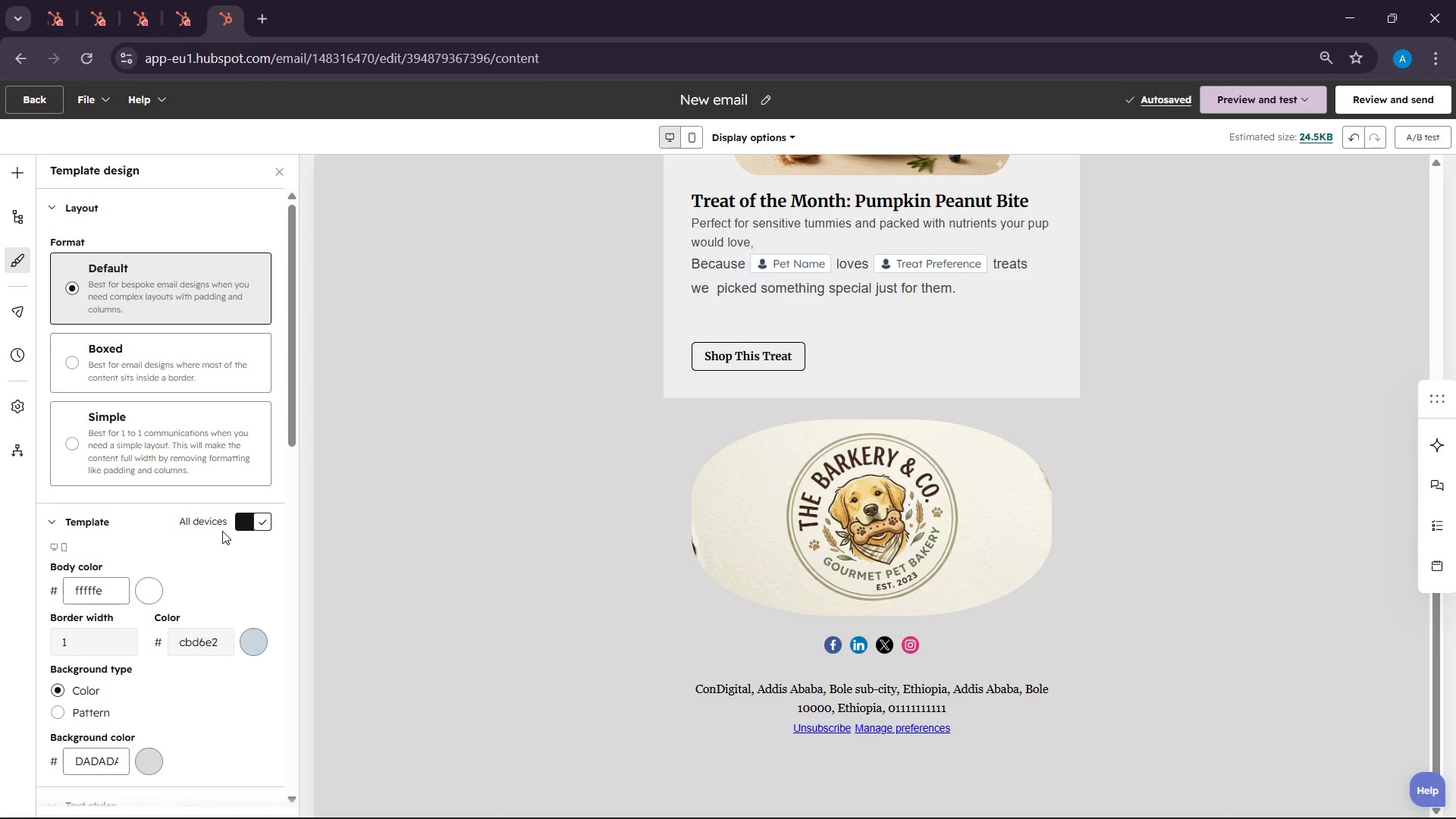 
scroll: coordinate [222, 531], scroll_direction: none, amount: 0.0
 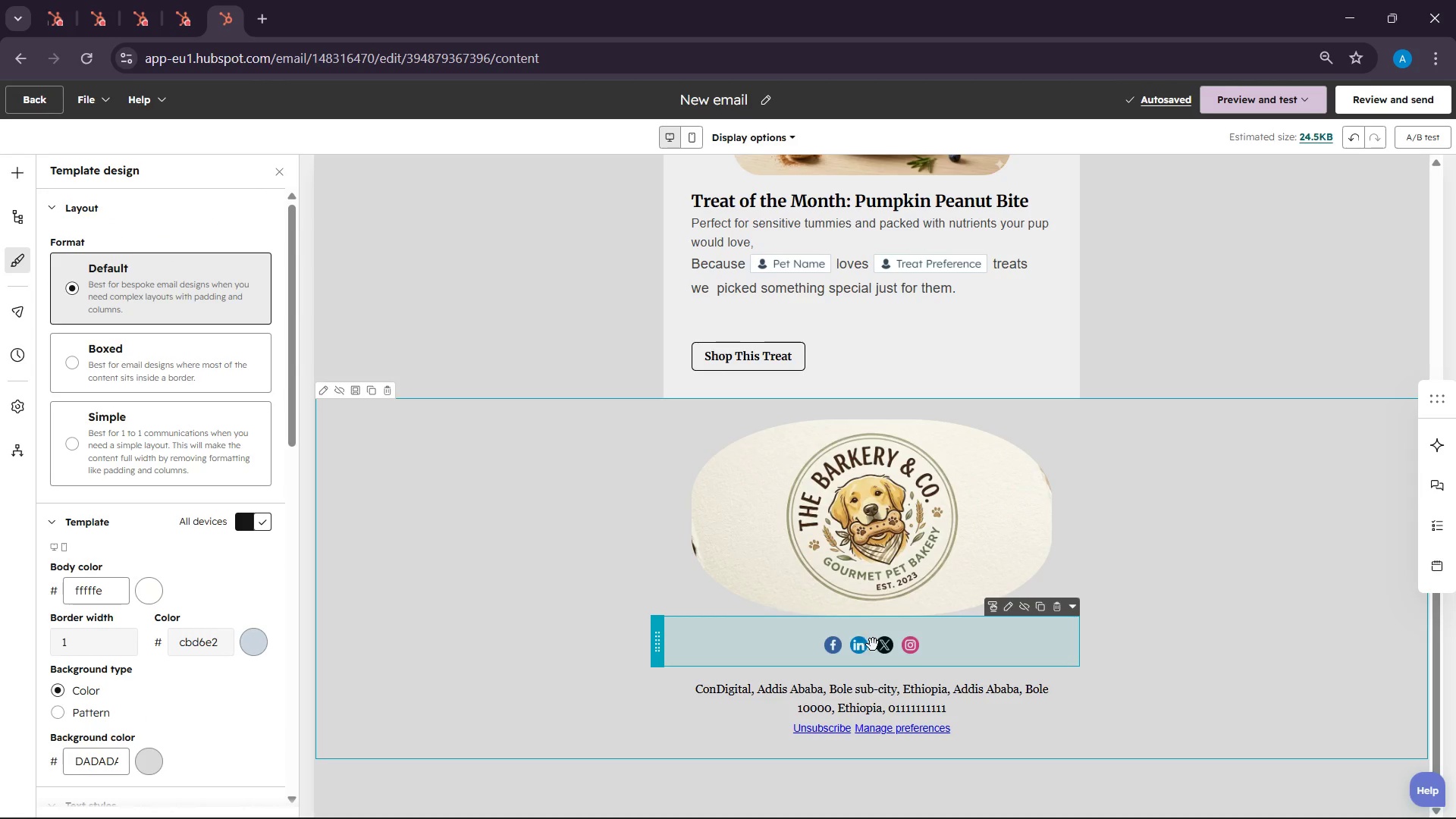 
left_click([874, 645])
 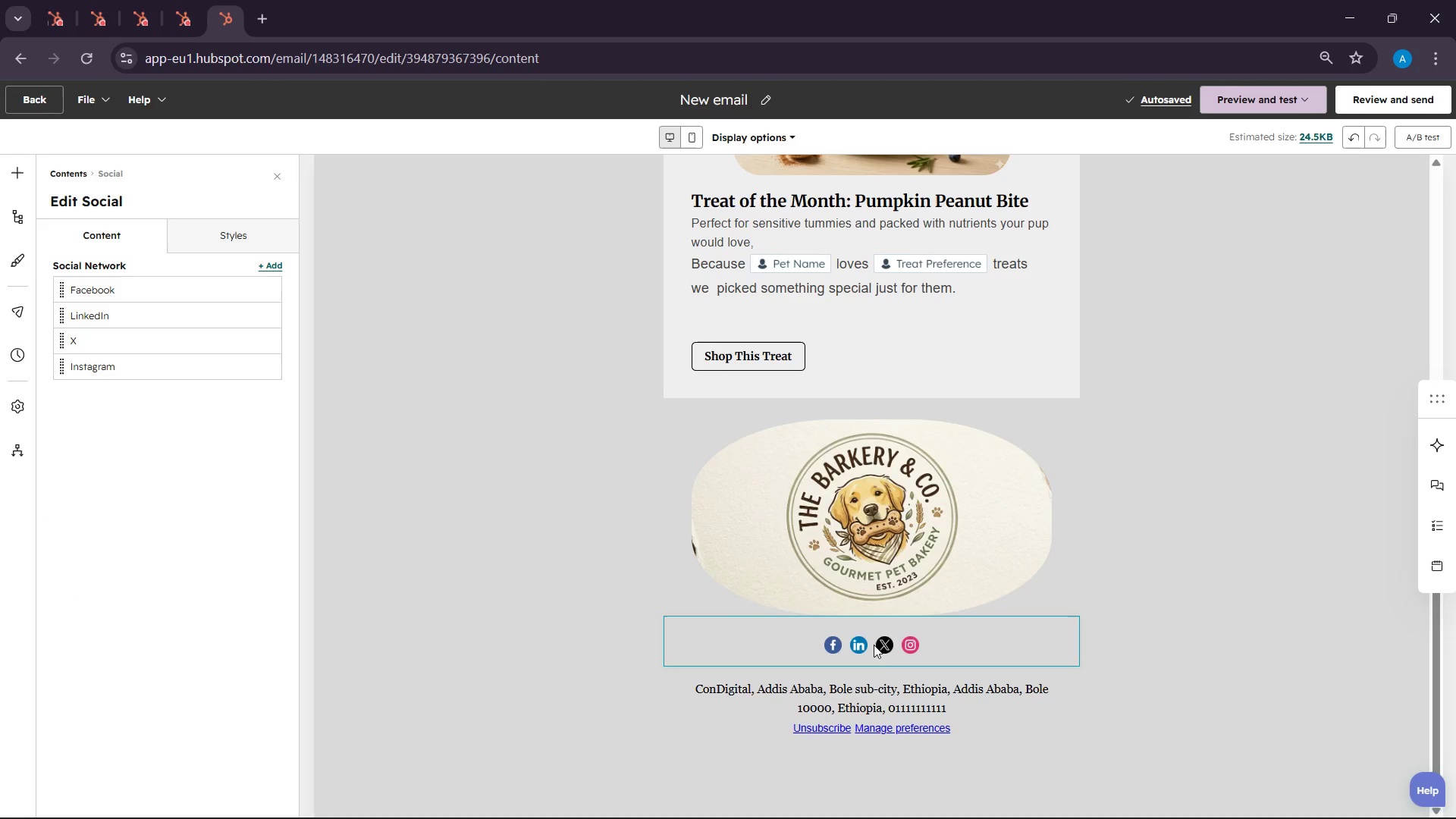 
scroll: coordinate [924, 559], scroll_direction: up, amount: 10.0
 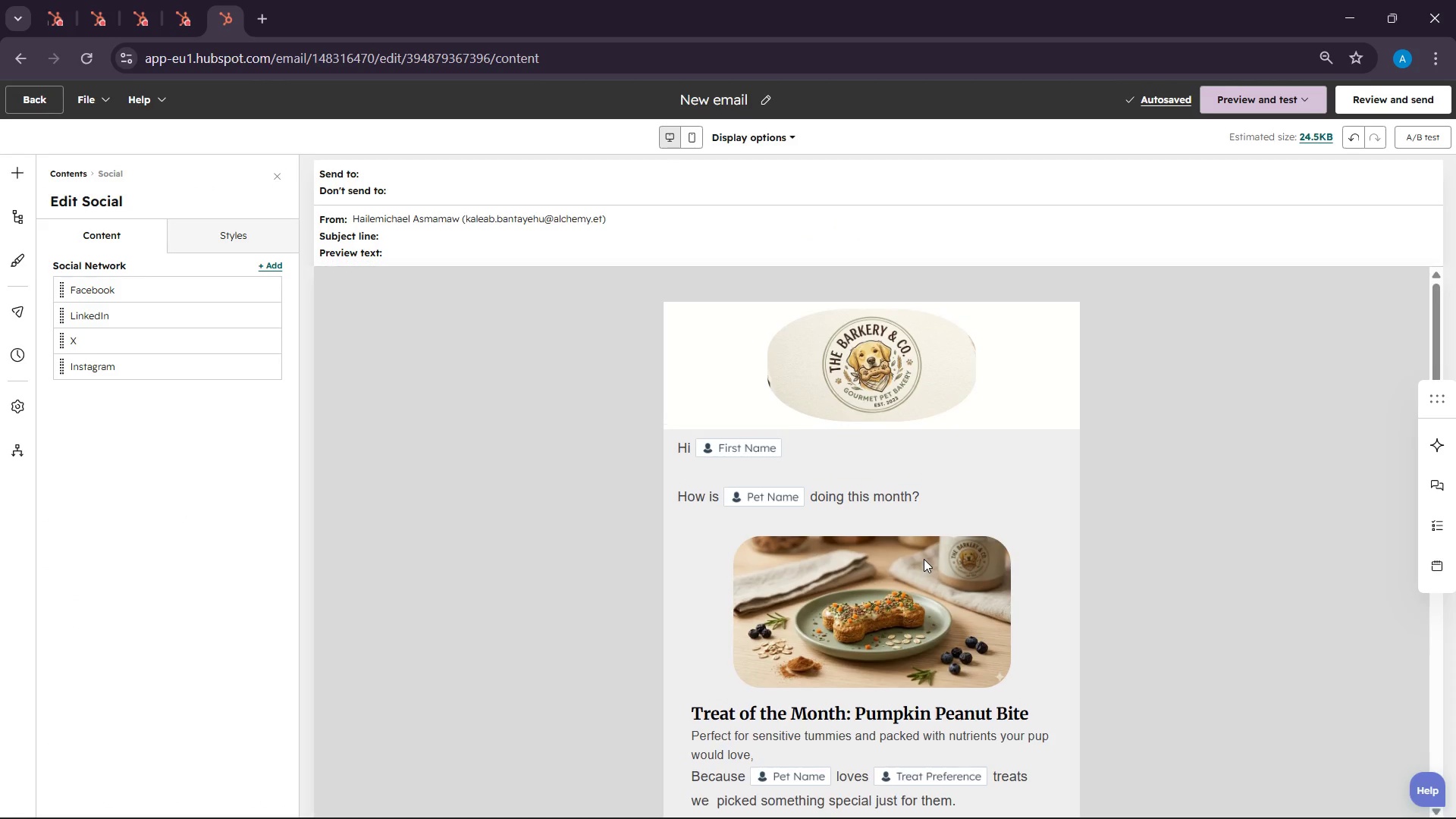 
scroll: coordinate [924, 559], scroll_direction: down, amount: 2.0
 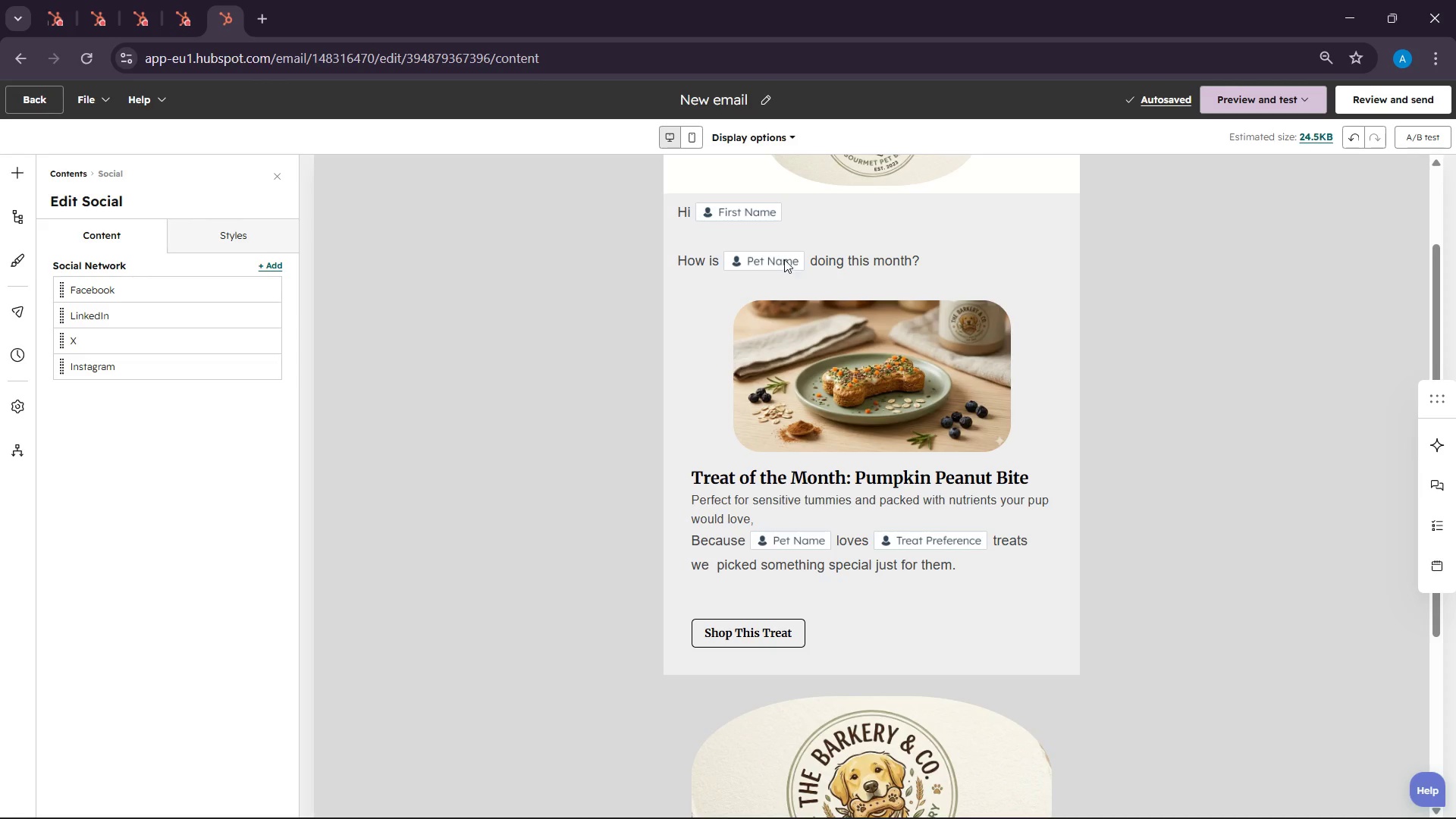 
scroll: coordinate [868, 530], scroll_direction: up, amount: 2.0
 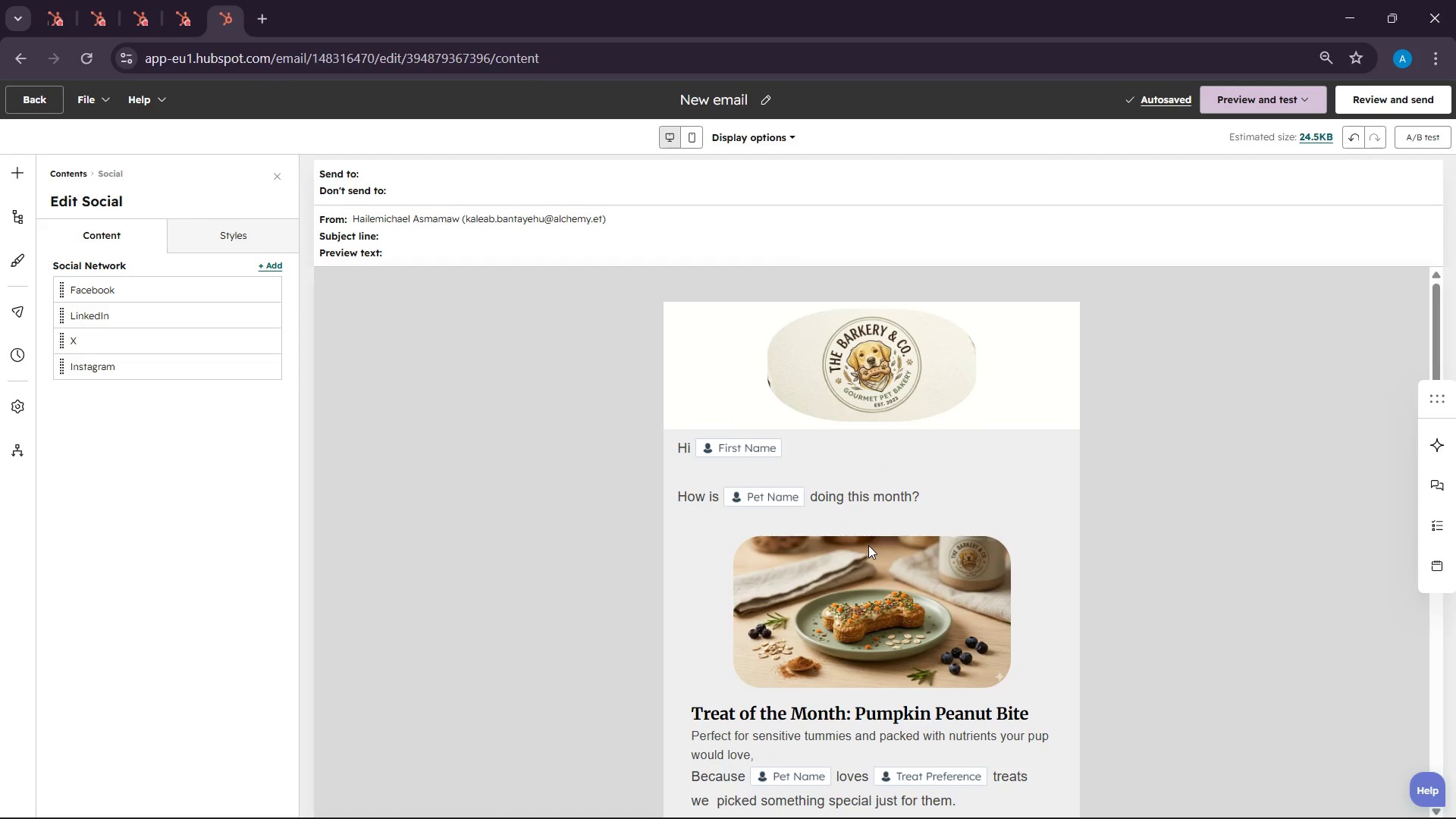 
scroll: coordinate [869, 546], scroll_direction: down, amount: 1.0
 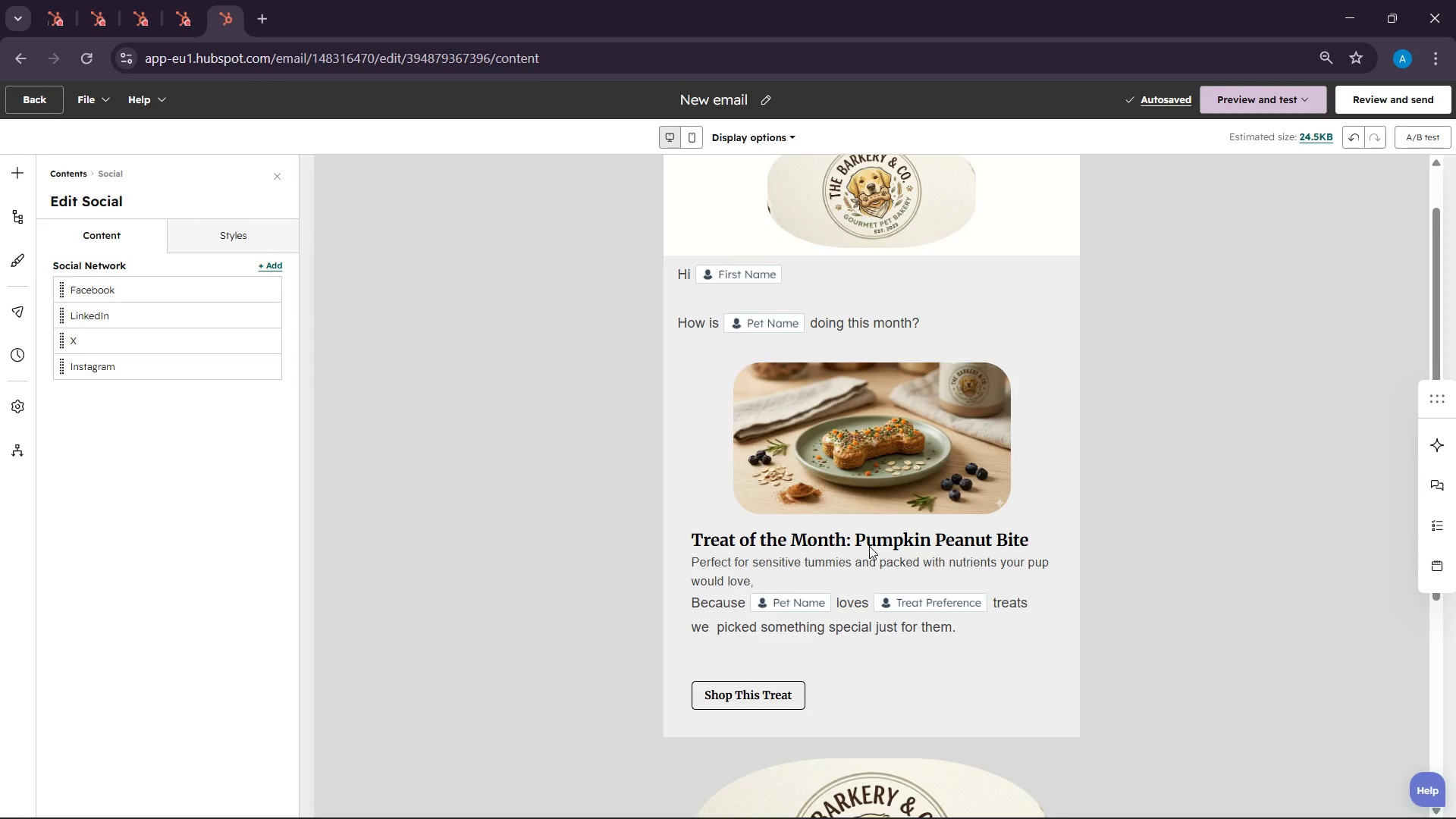 
scroll: coordinate [869, 546], scroll_direction: up, amount: 1.0
 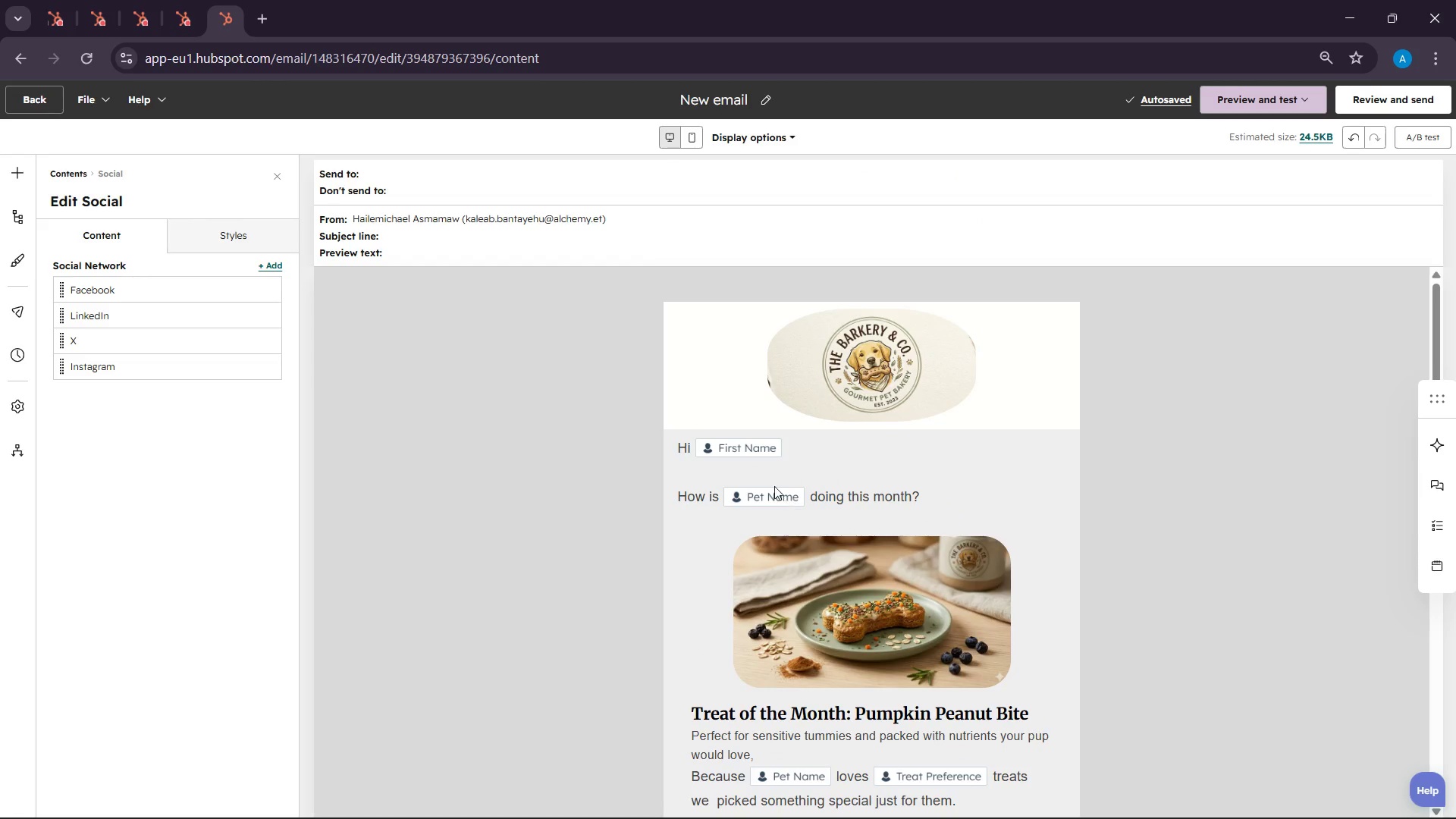 
left_click([749, 444])
 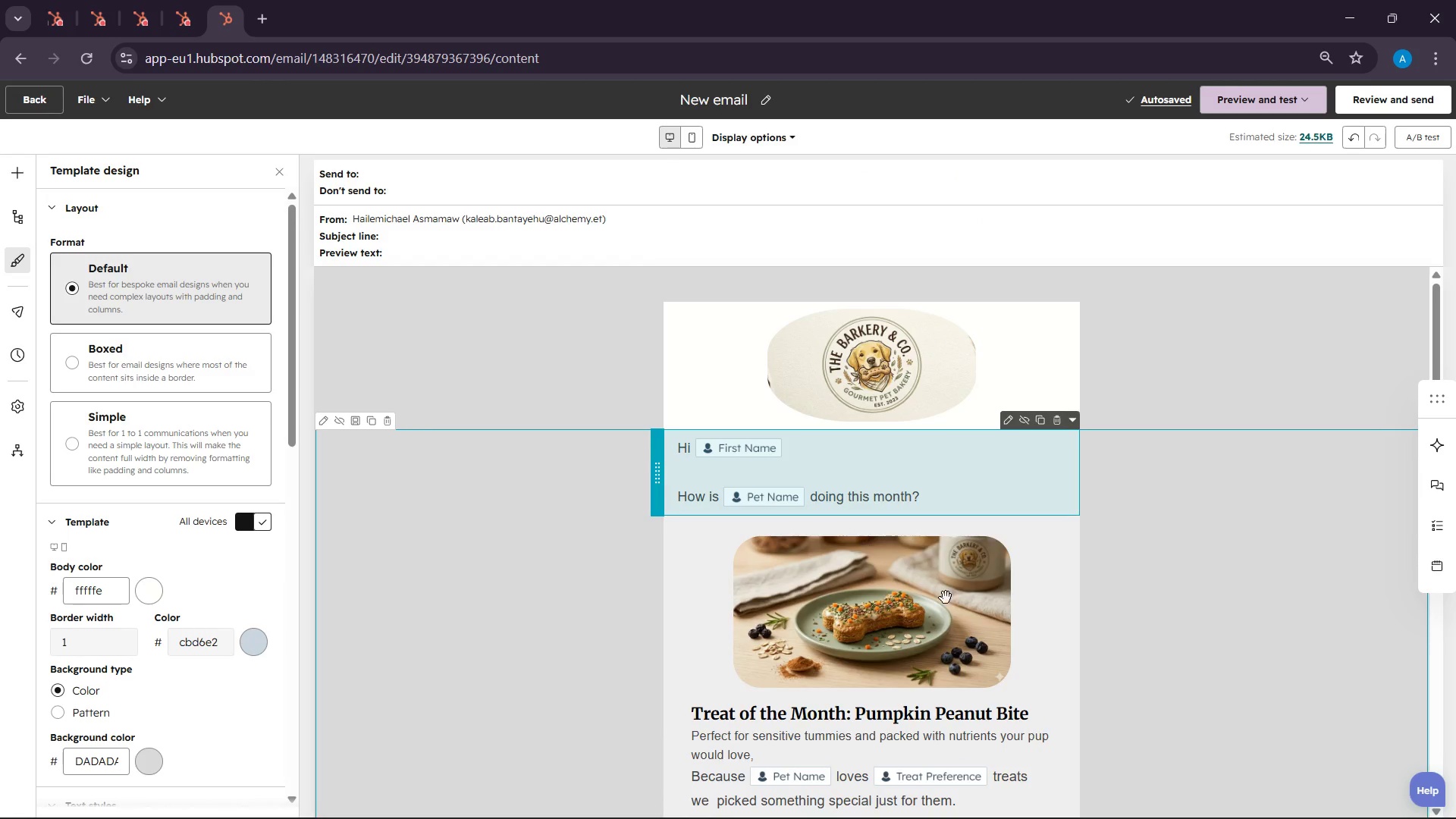 
scroll: coordinate [950, 677], scroll_direction: down, amount: 6.0
 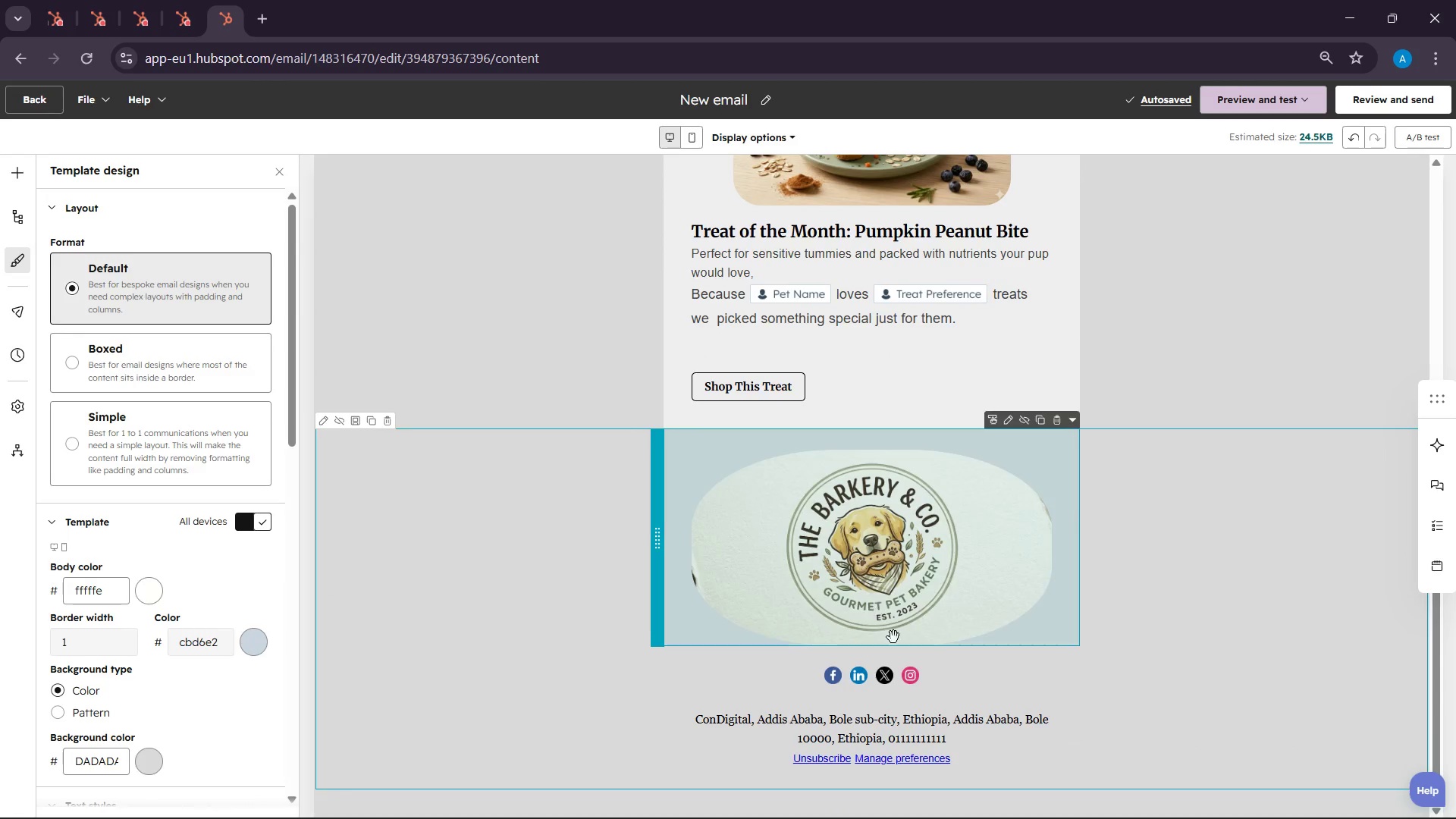 
left_click([904, 685])
 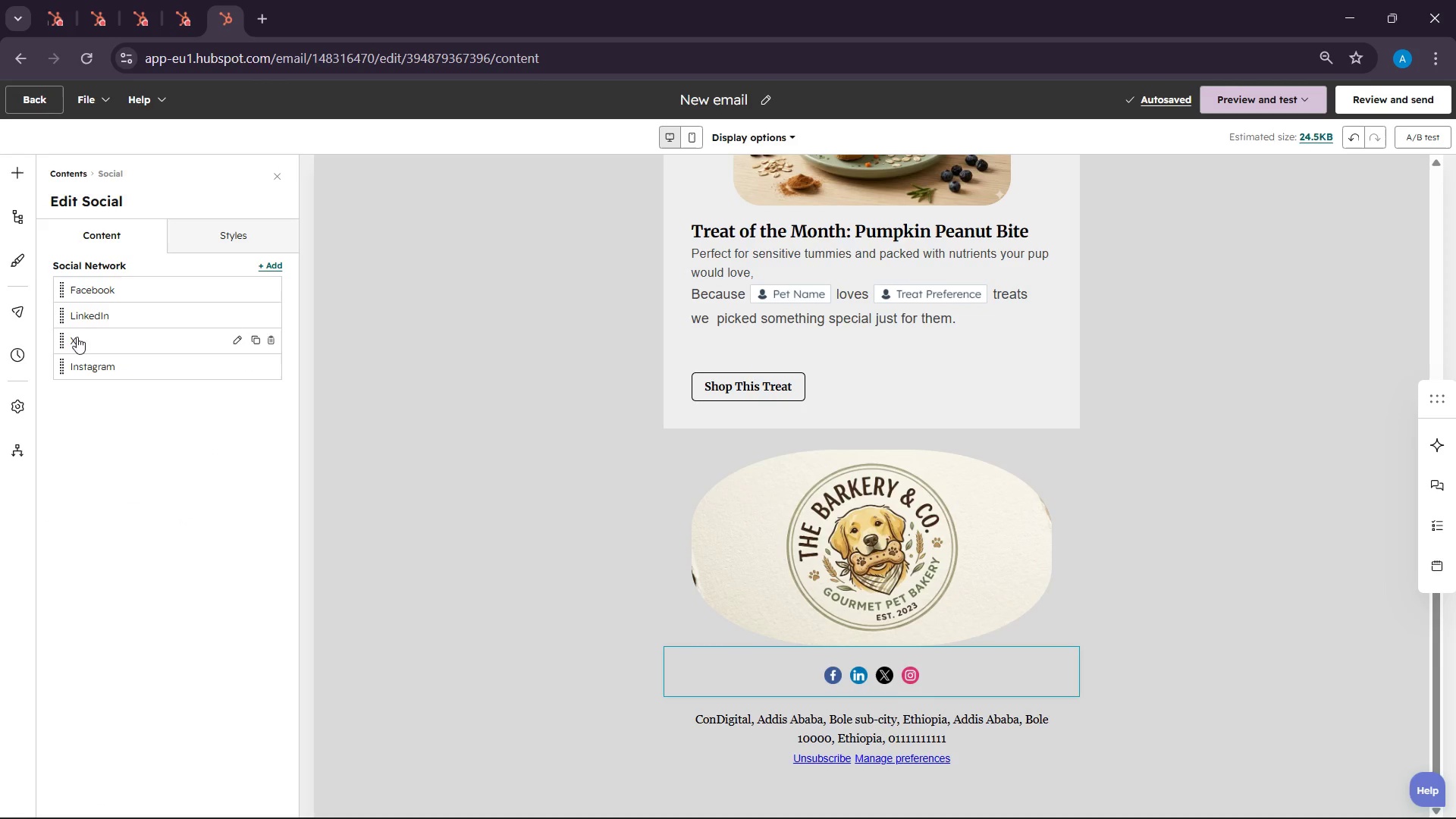 
left_click([232, 226])
 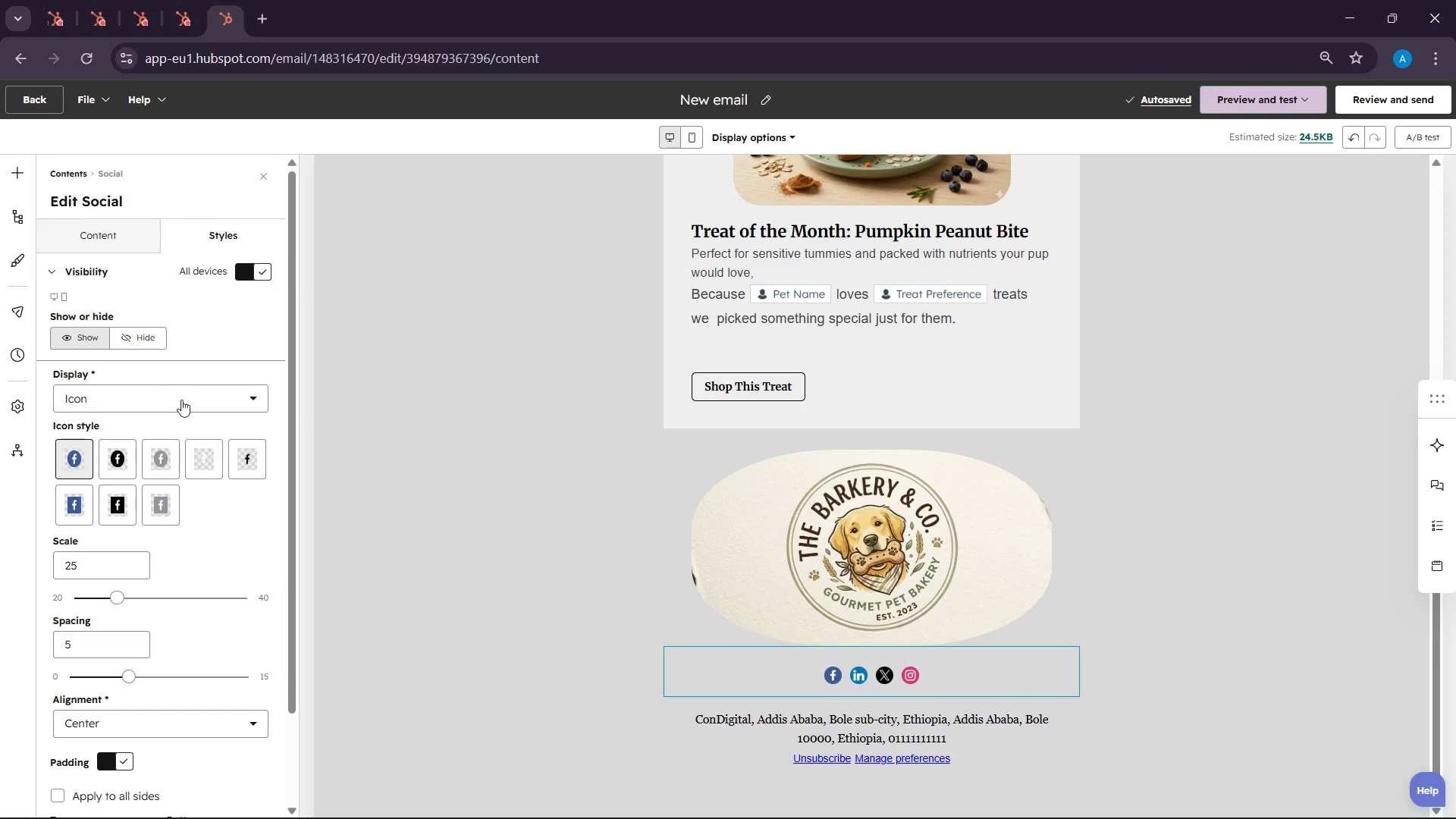 
scroll: coordinate [255, 529], scroll_direction: down, amount: 2.0
 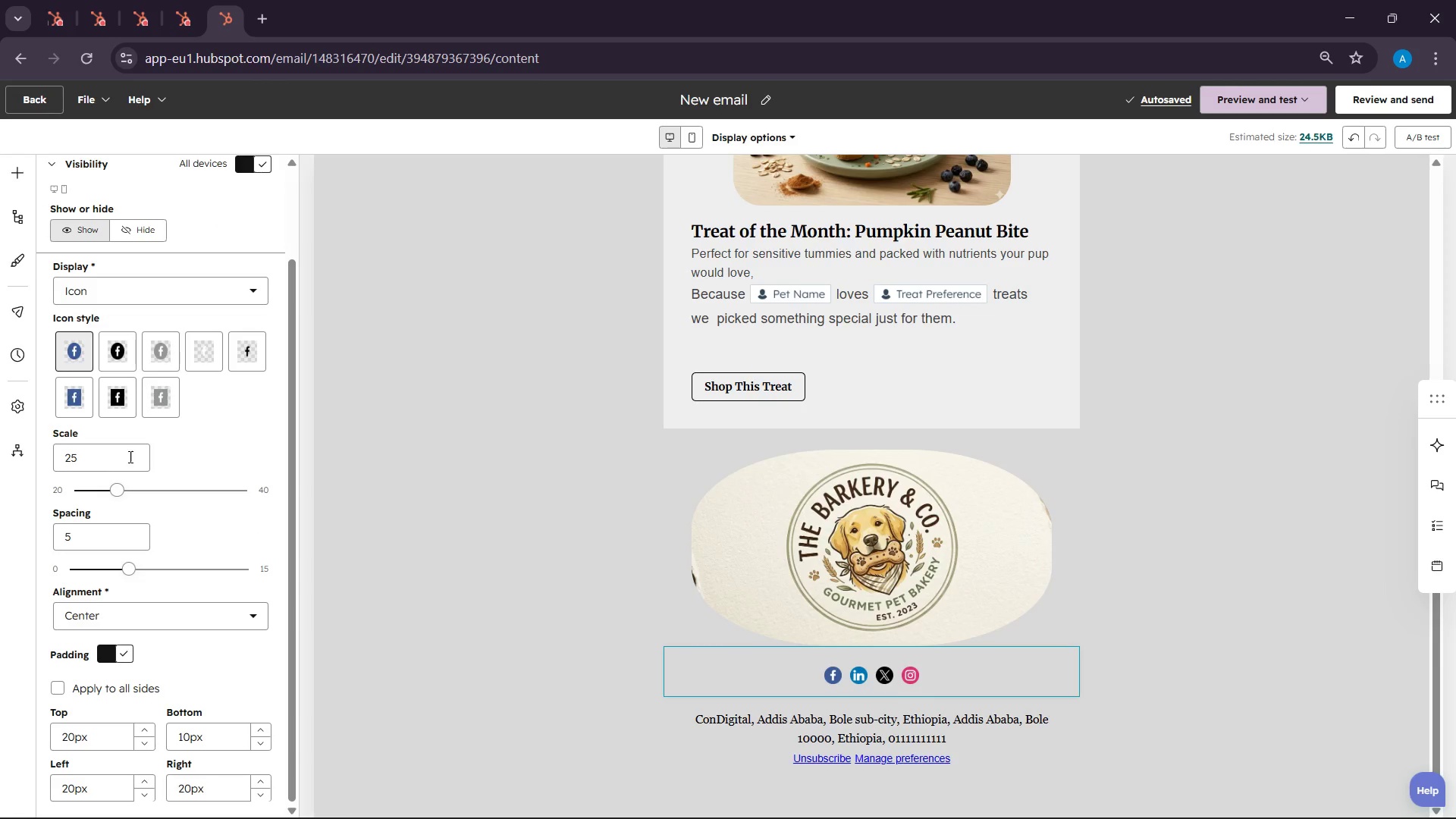 
left_click([131, 451])
 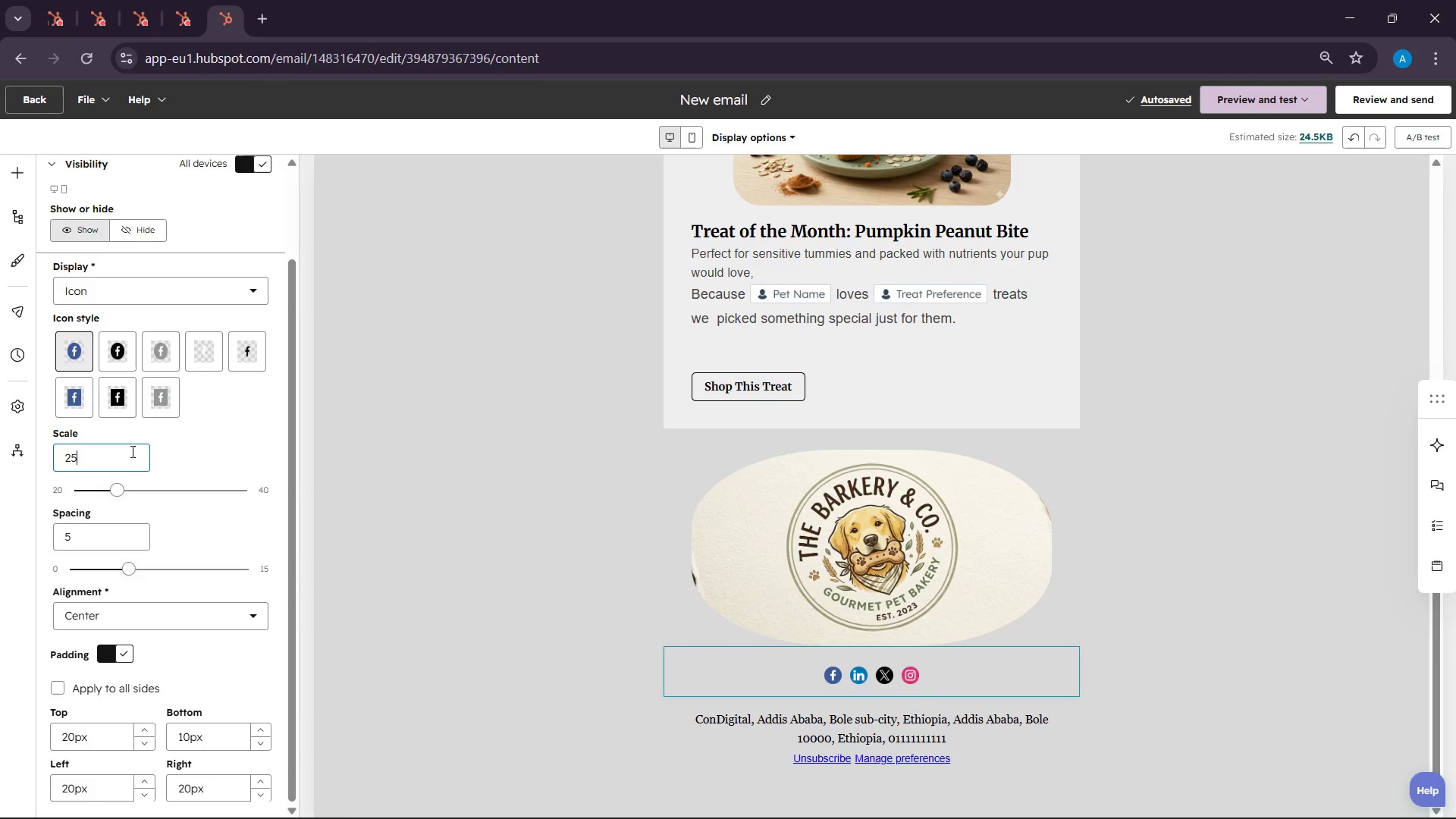 
double_click([131, 451])
 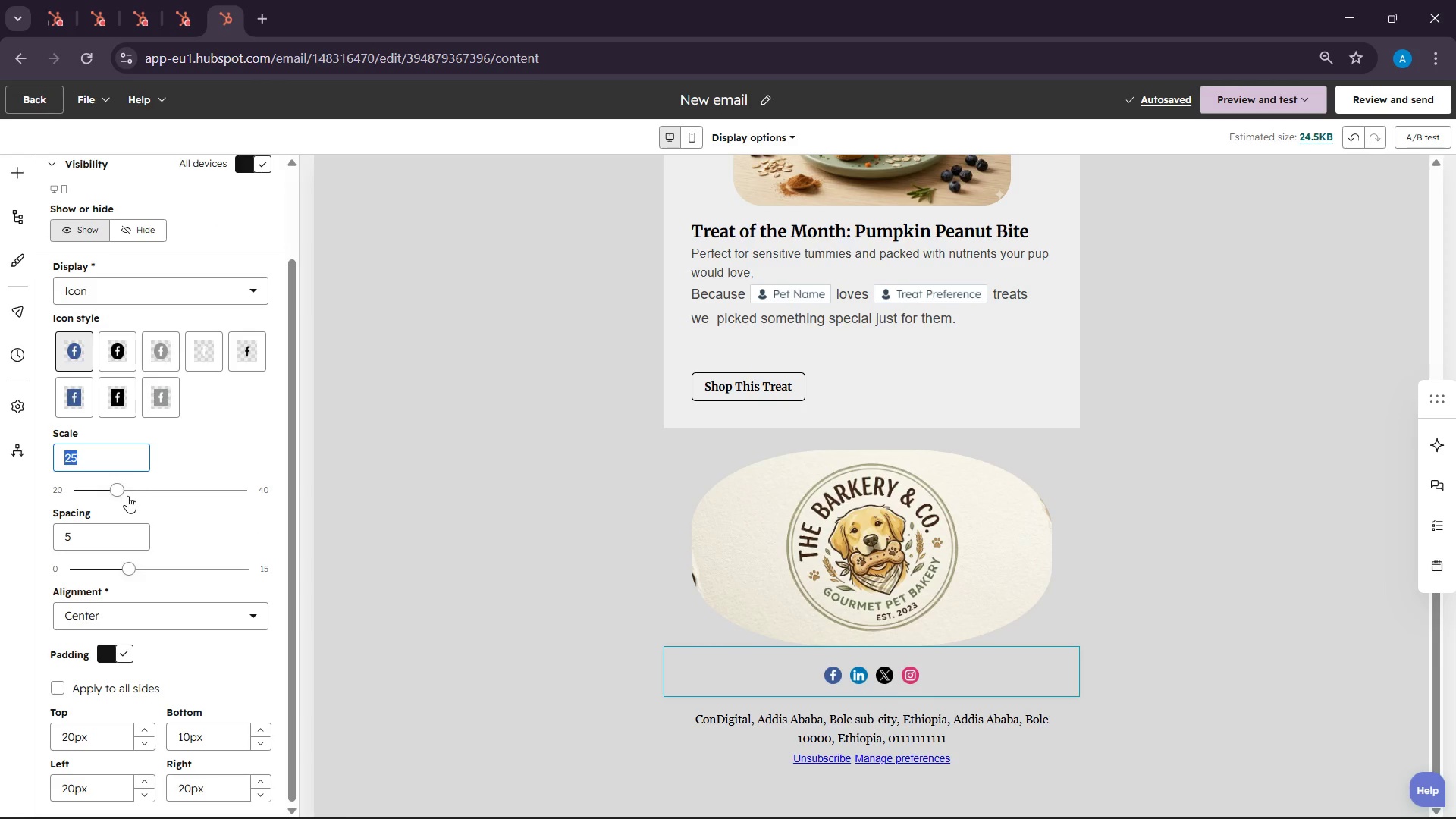 
left_click([127, 497])
 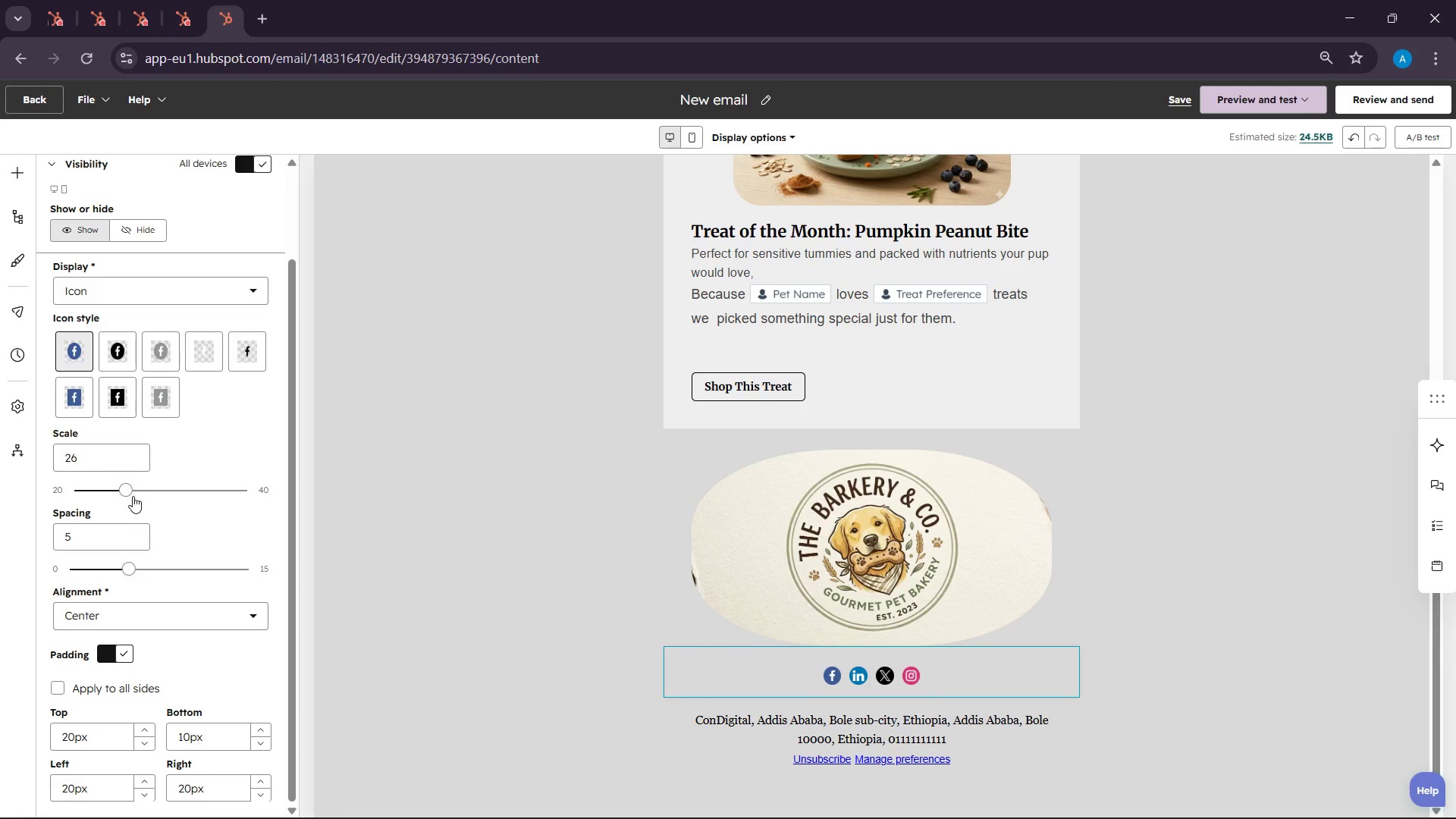 
left_click([140, 496])
 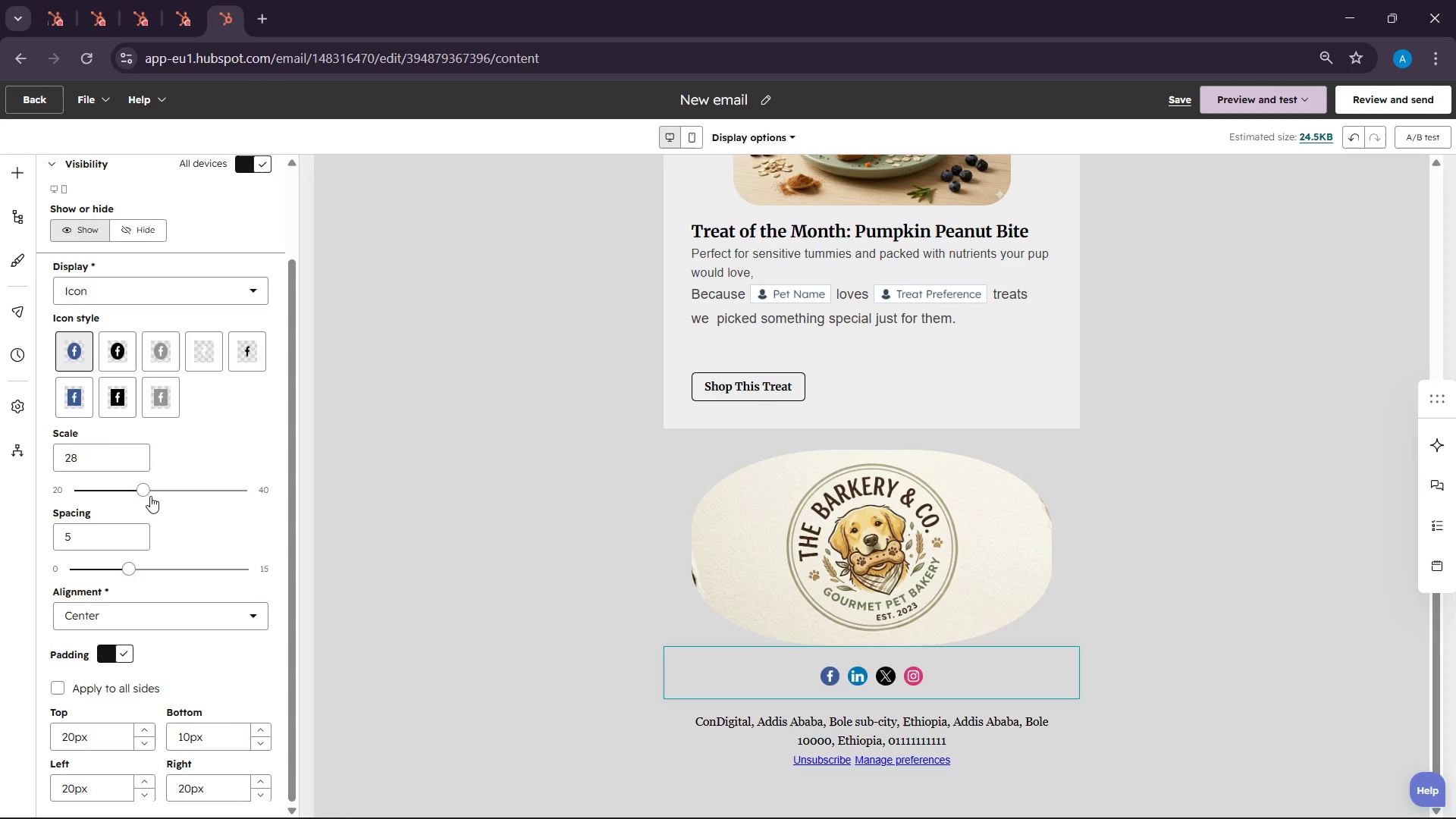 
left_click([150, 496])
 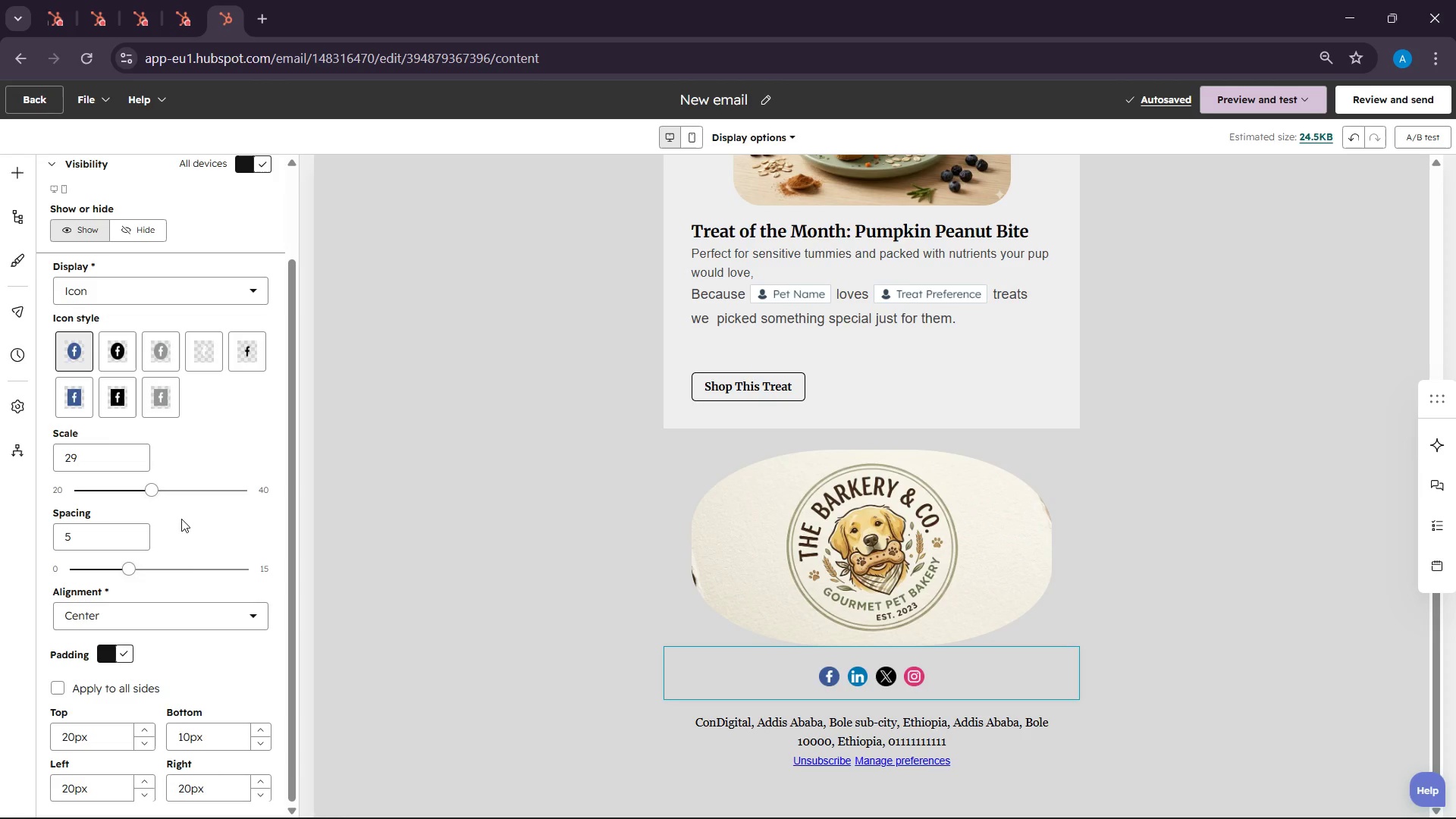 
left_click([217, 523])
 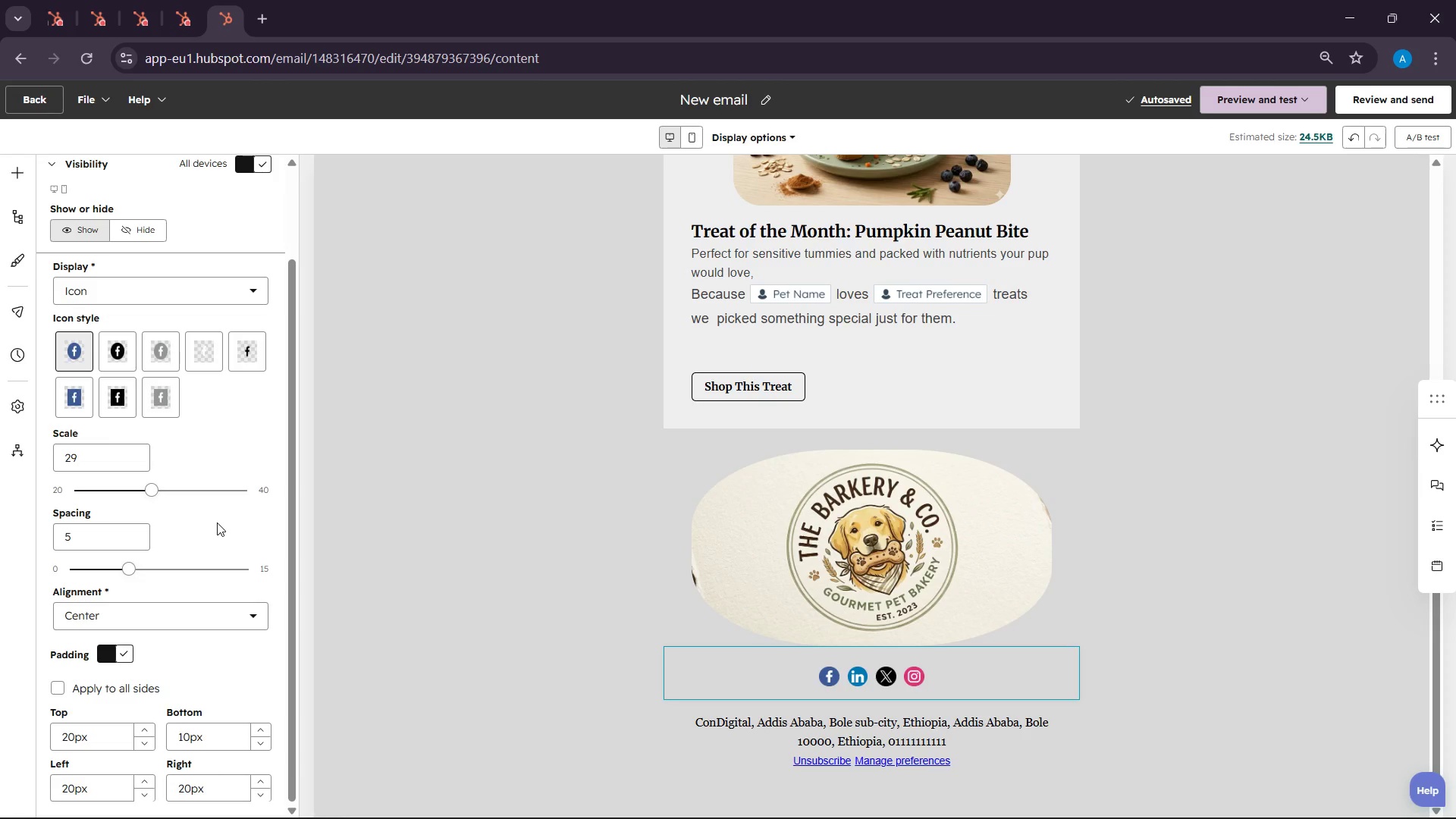 
wait(170.22)
 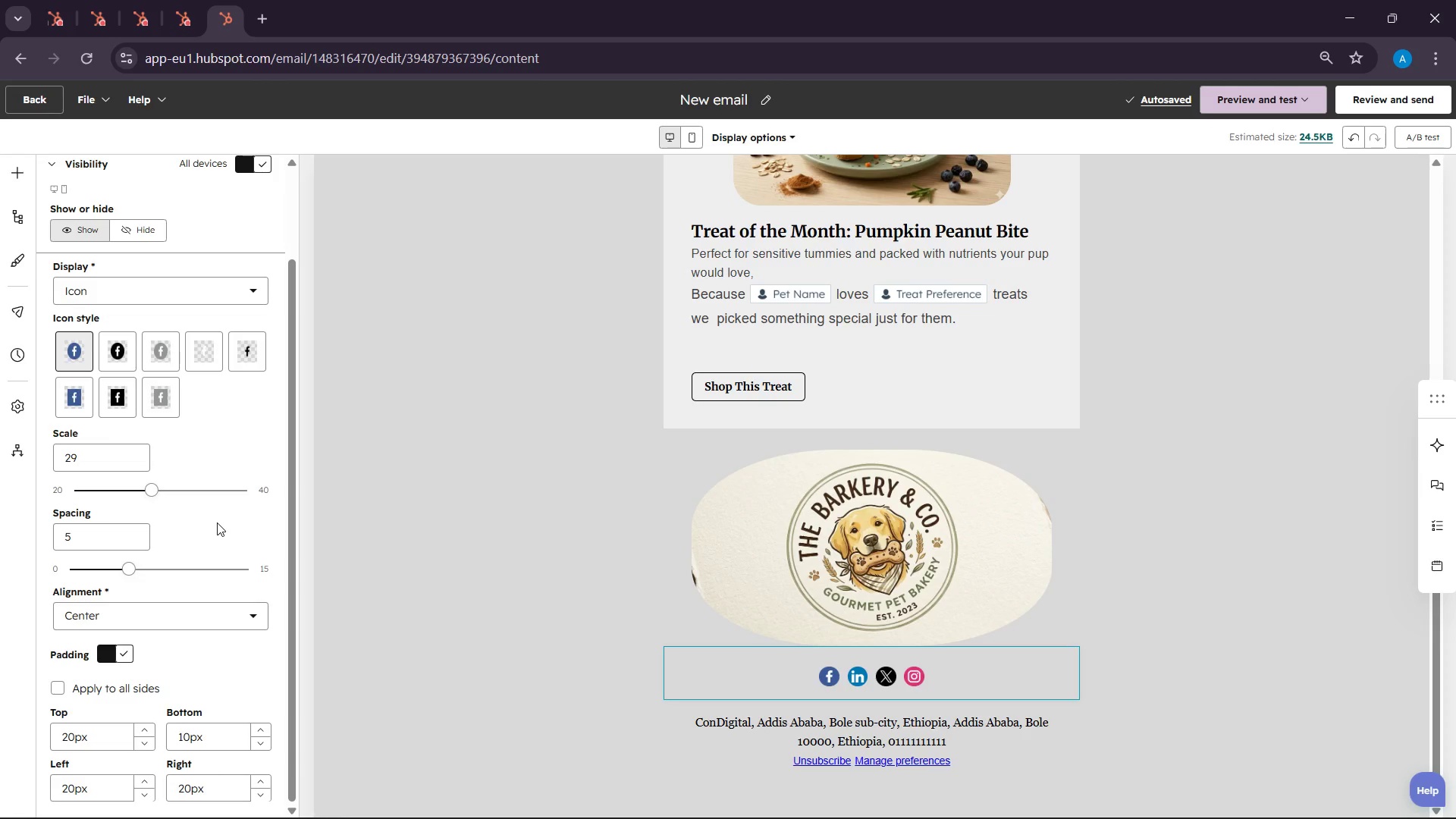 
left_click([1312, 93])
 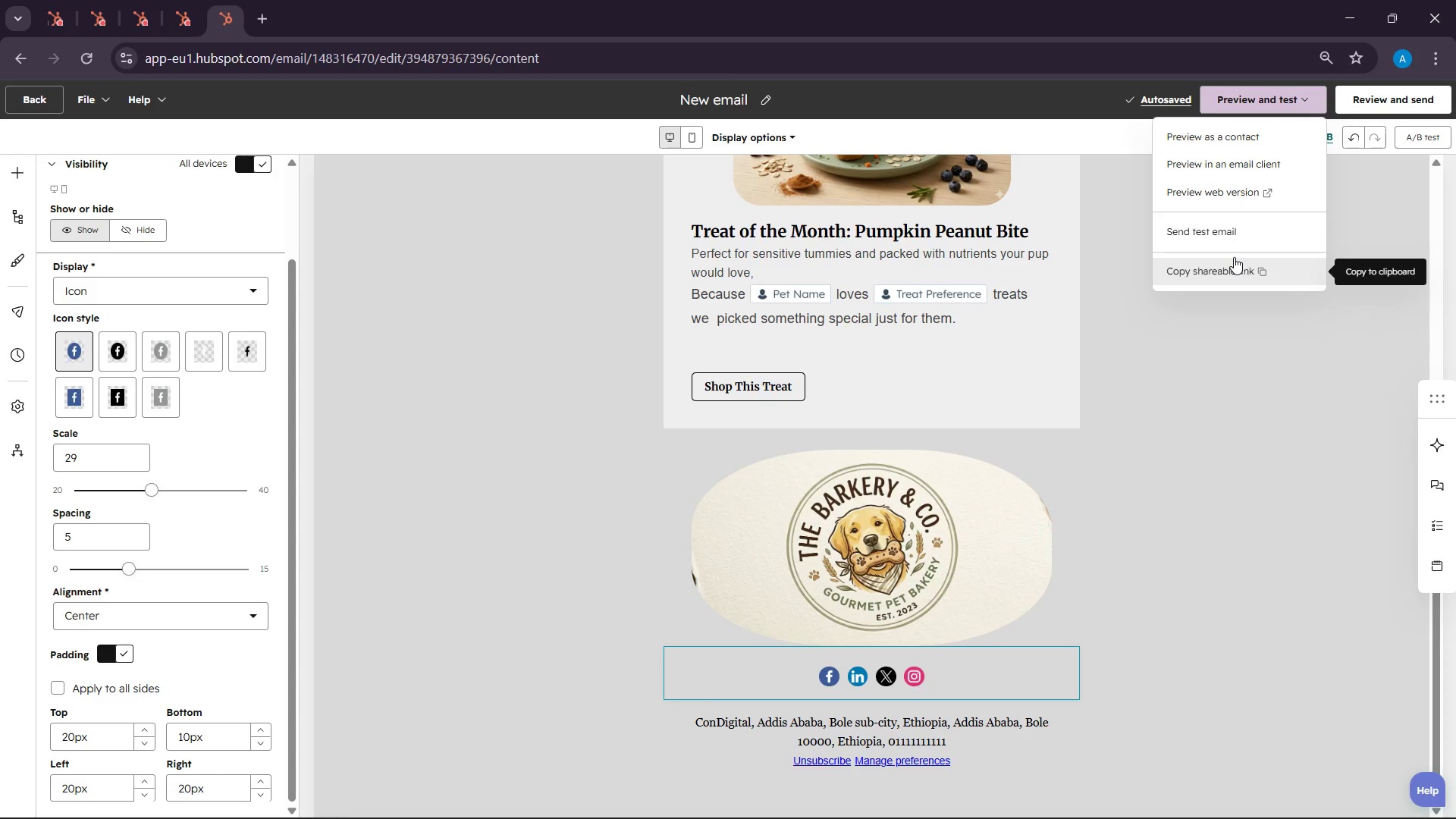 
wait(50.99)
 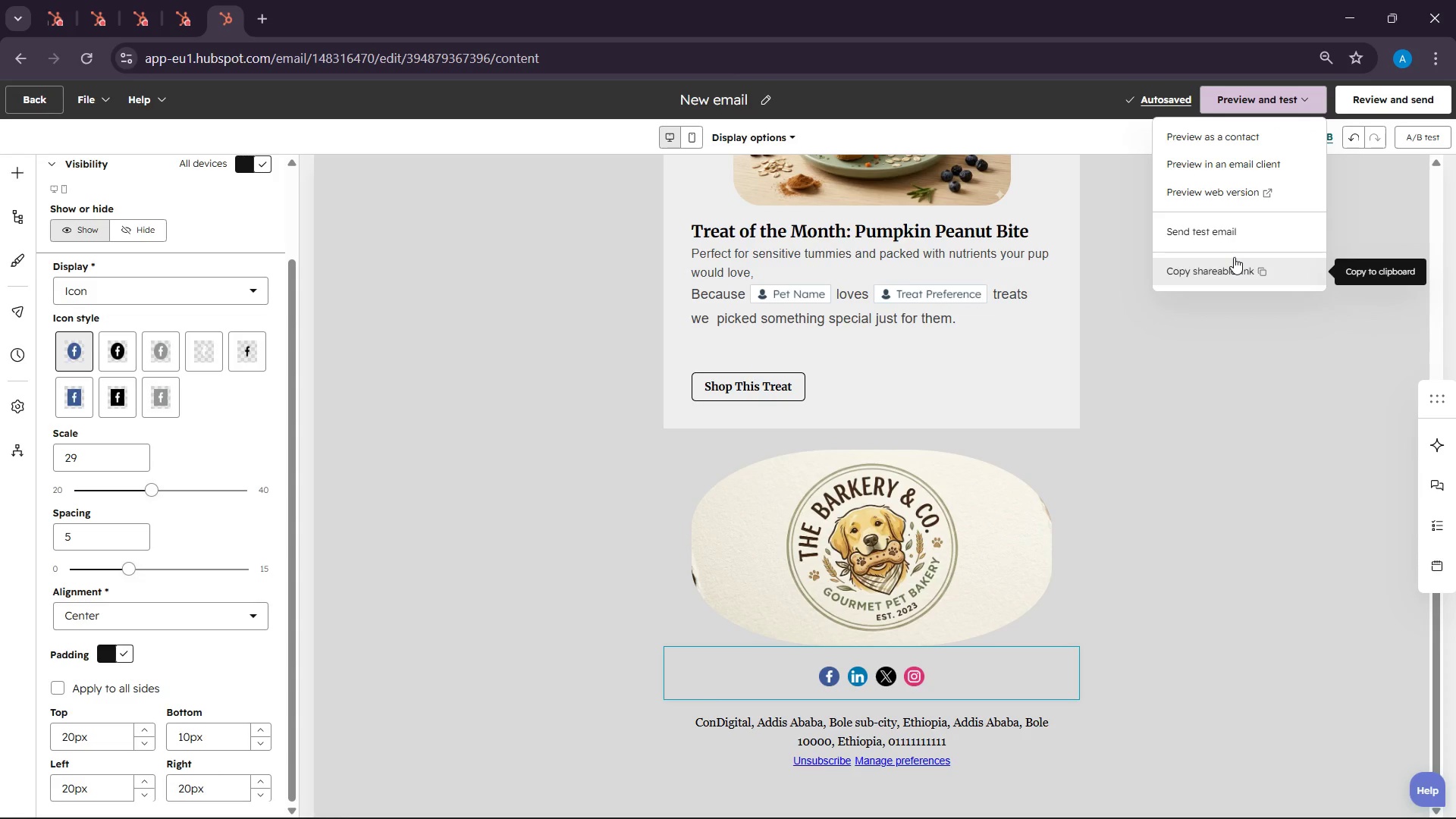 
scroll: coordinate [1071, 453], scroll_direction: up, amount: 7.0
 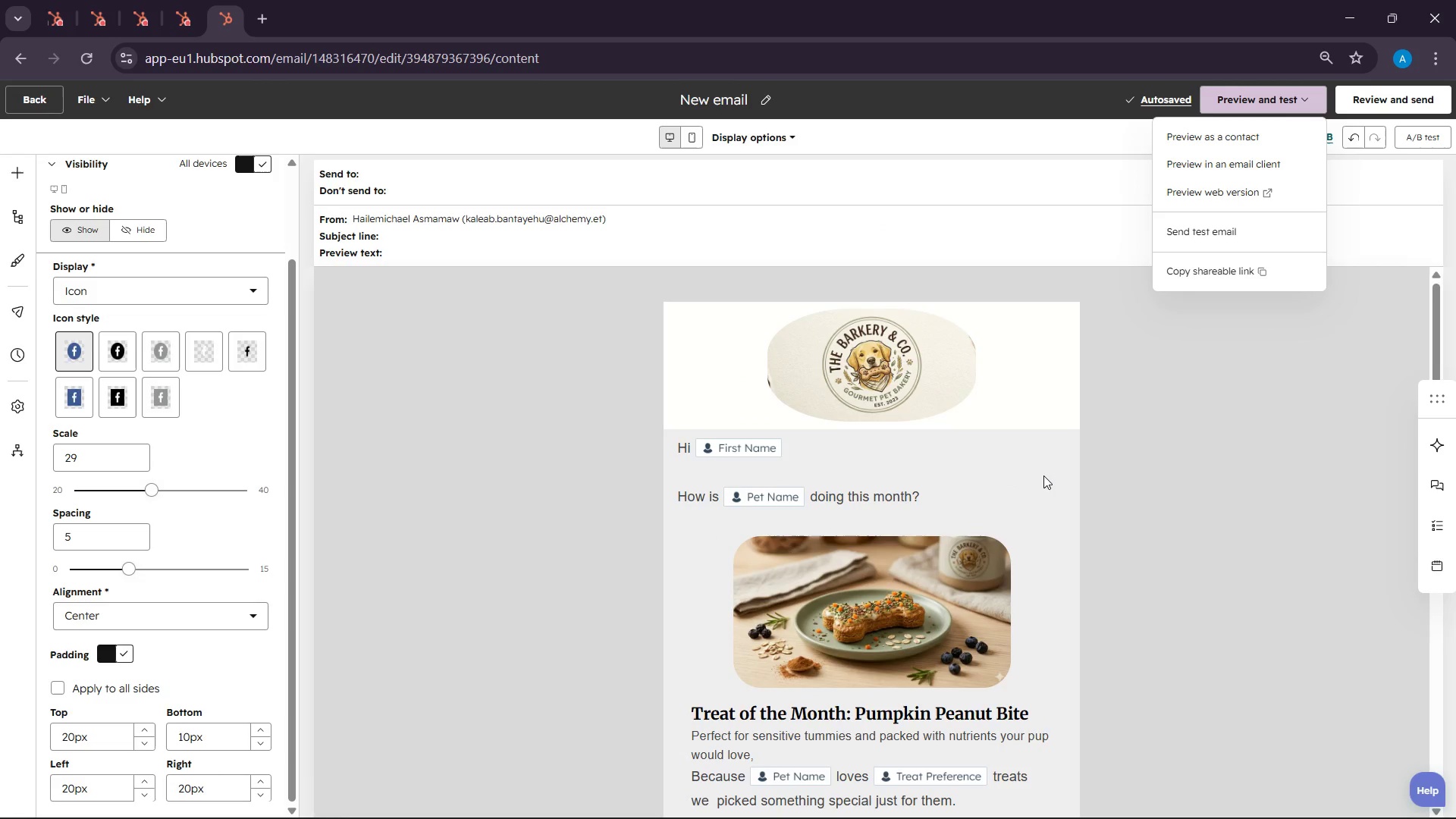 
left_click([1043, 475])
 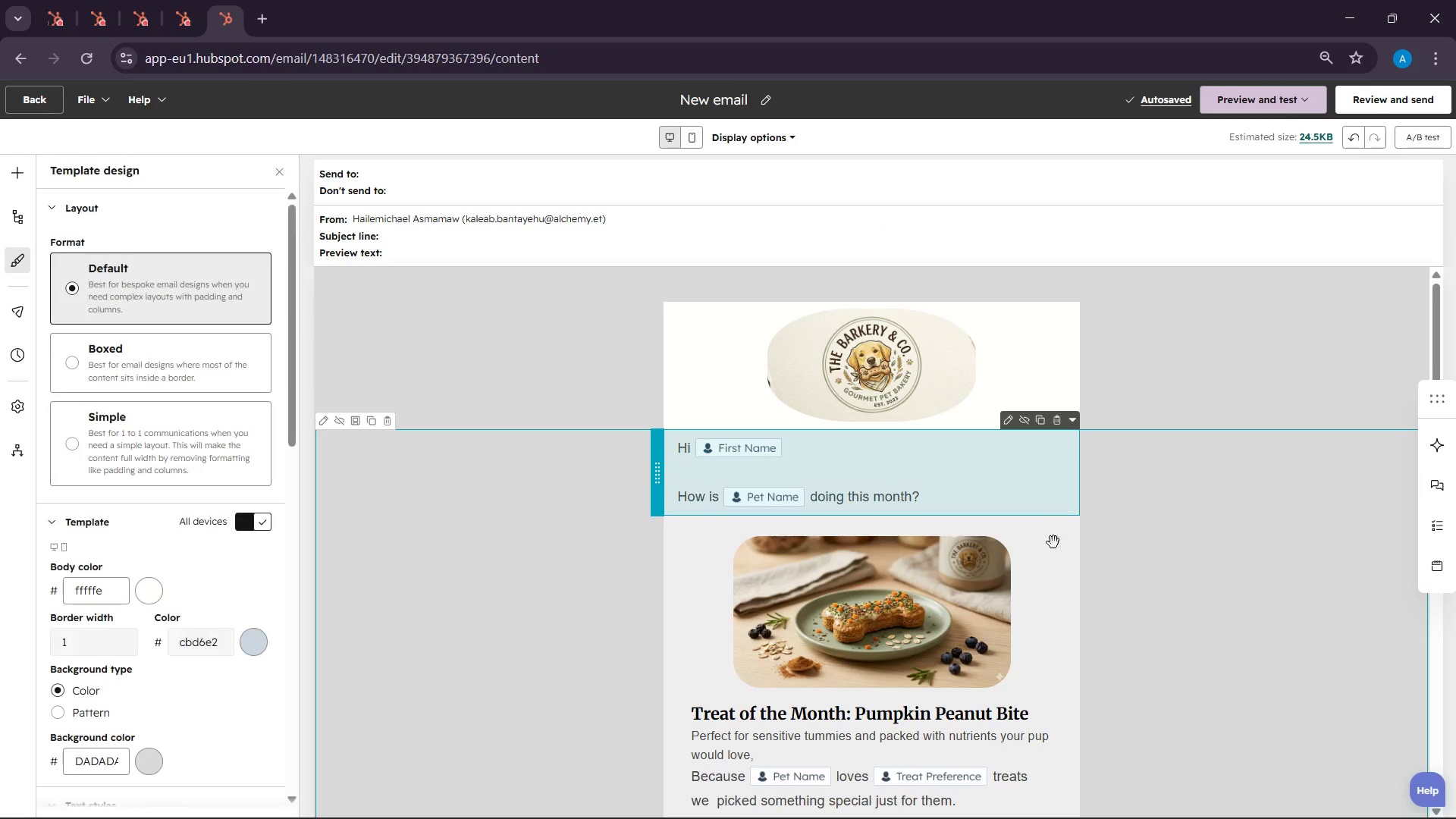 
scroll: coordinate [1051, 561], scroll_direction: down, amount: 3.0
 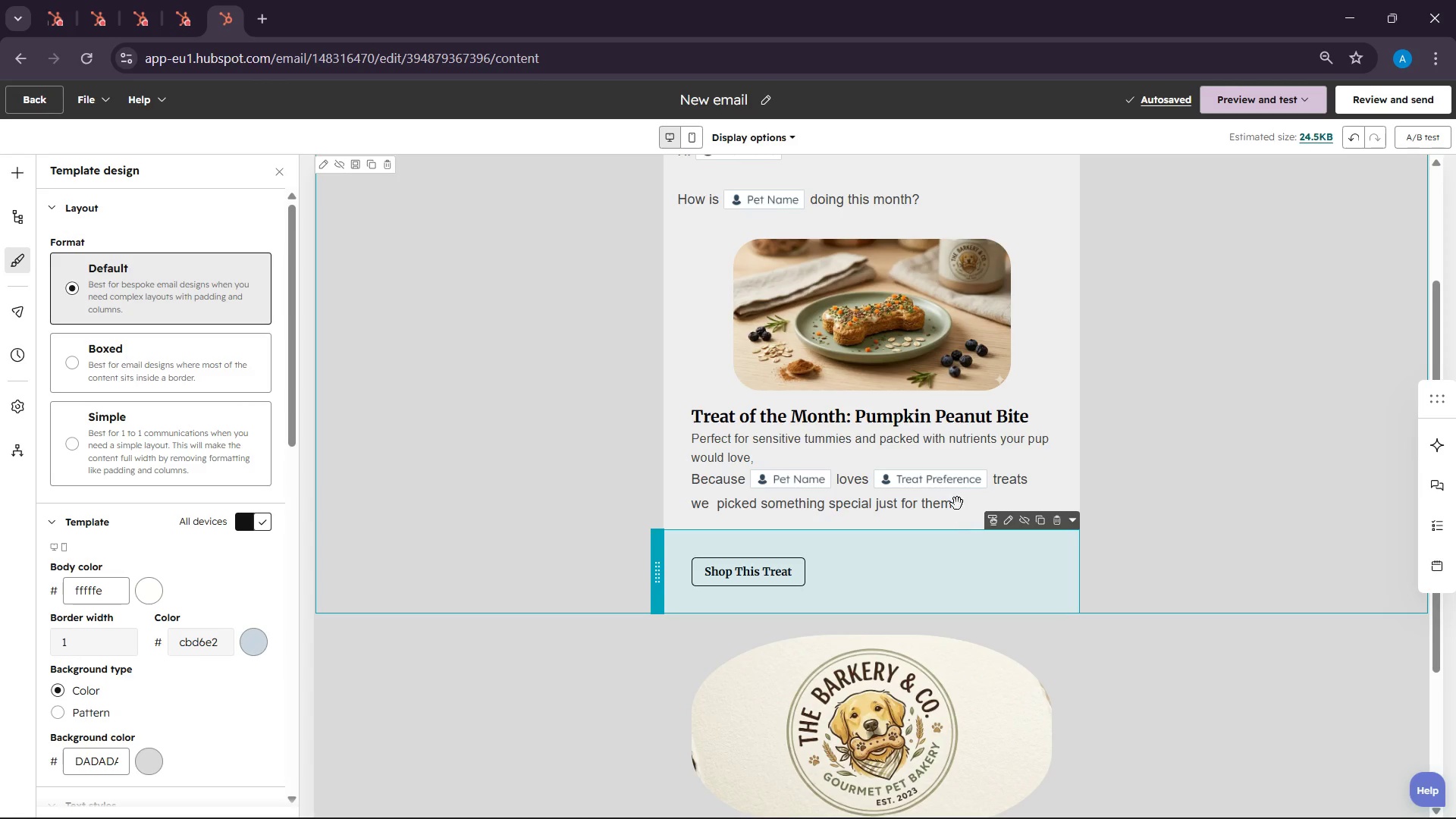 
wait(5.26)
 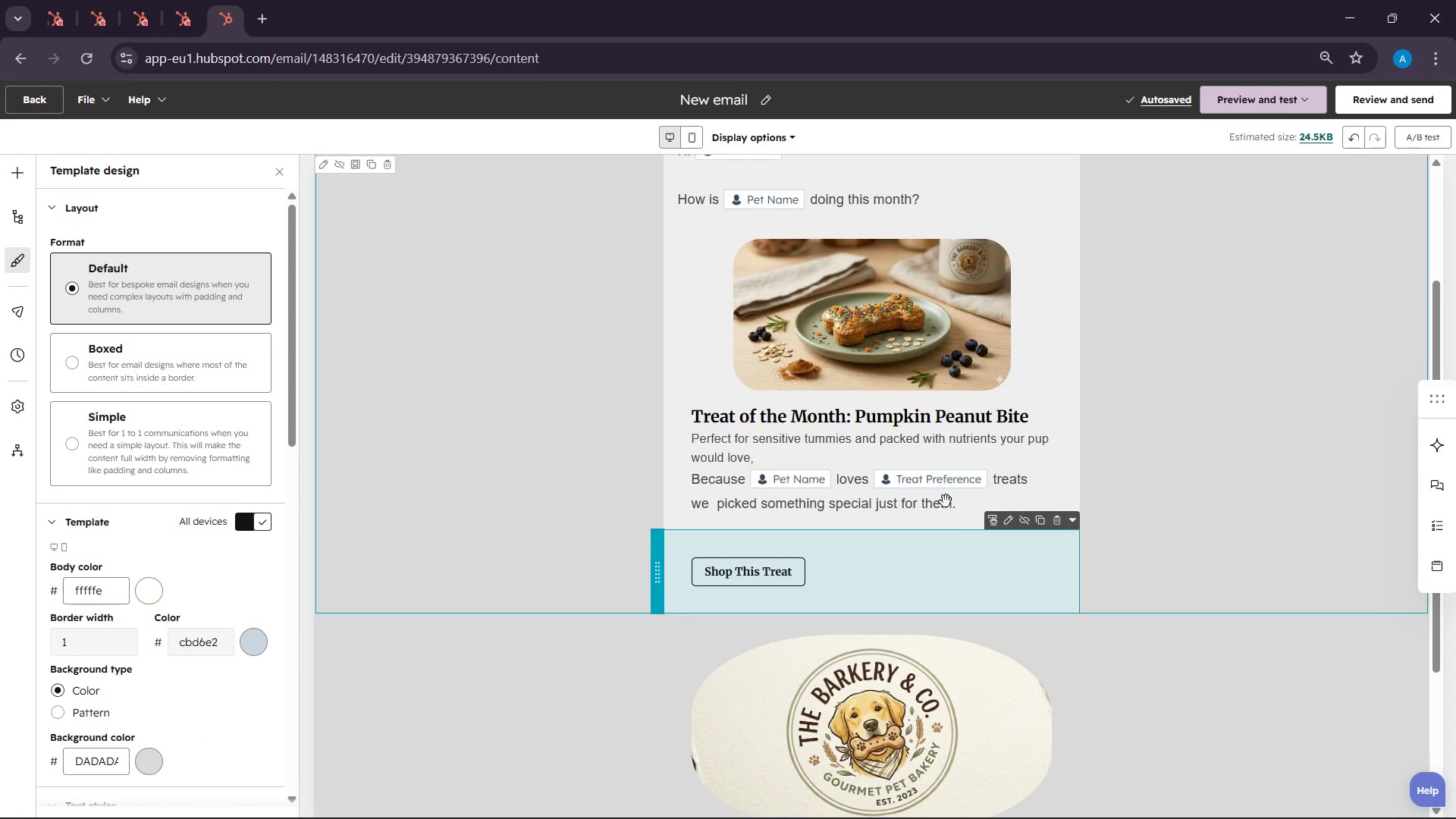 
left_click([945, 504])
 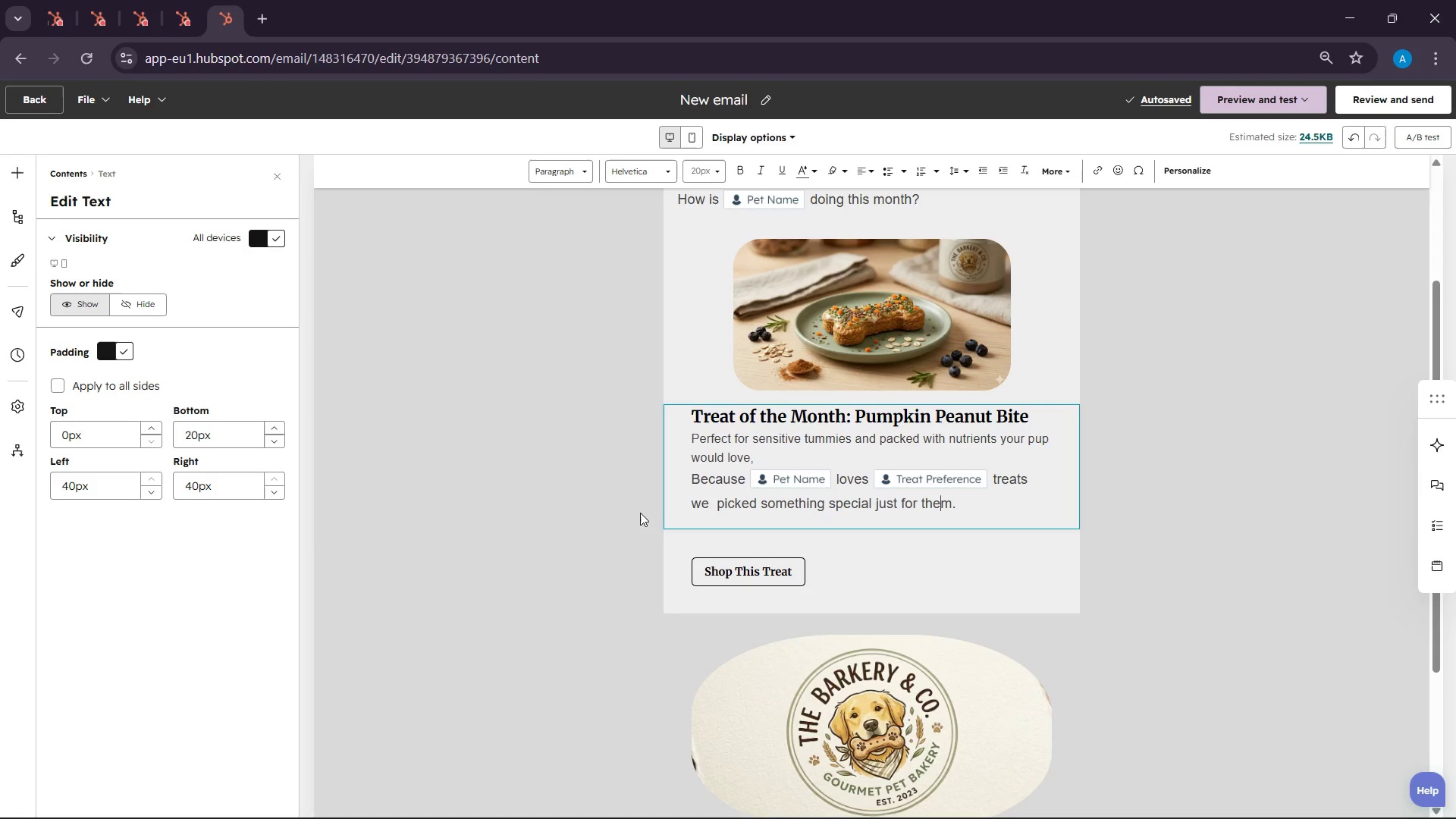 
left_click([1077, 527])
 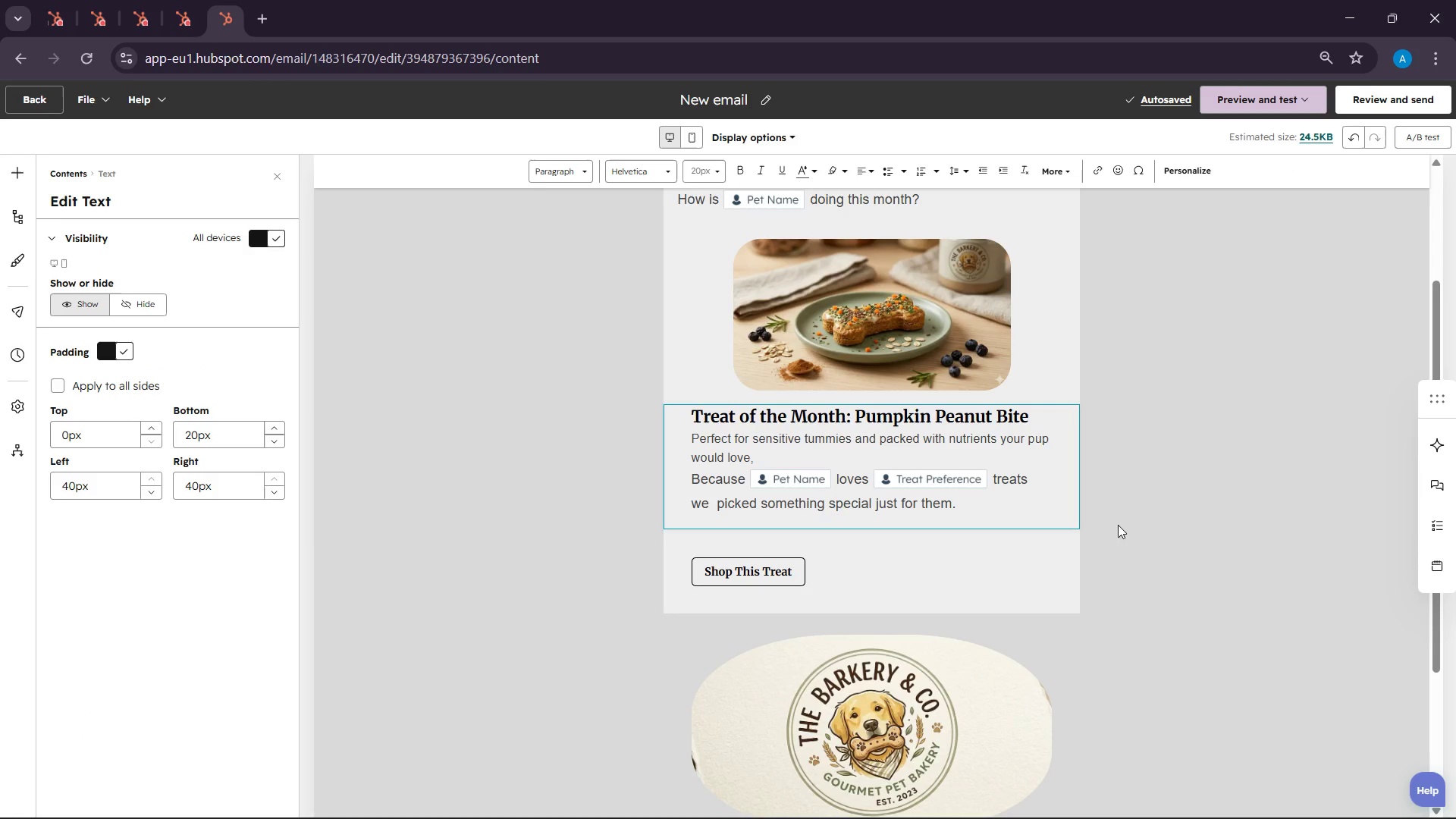 
left_click([1120, 525])
 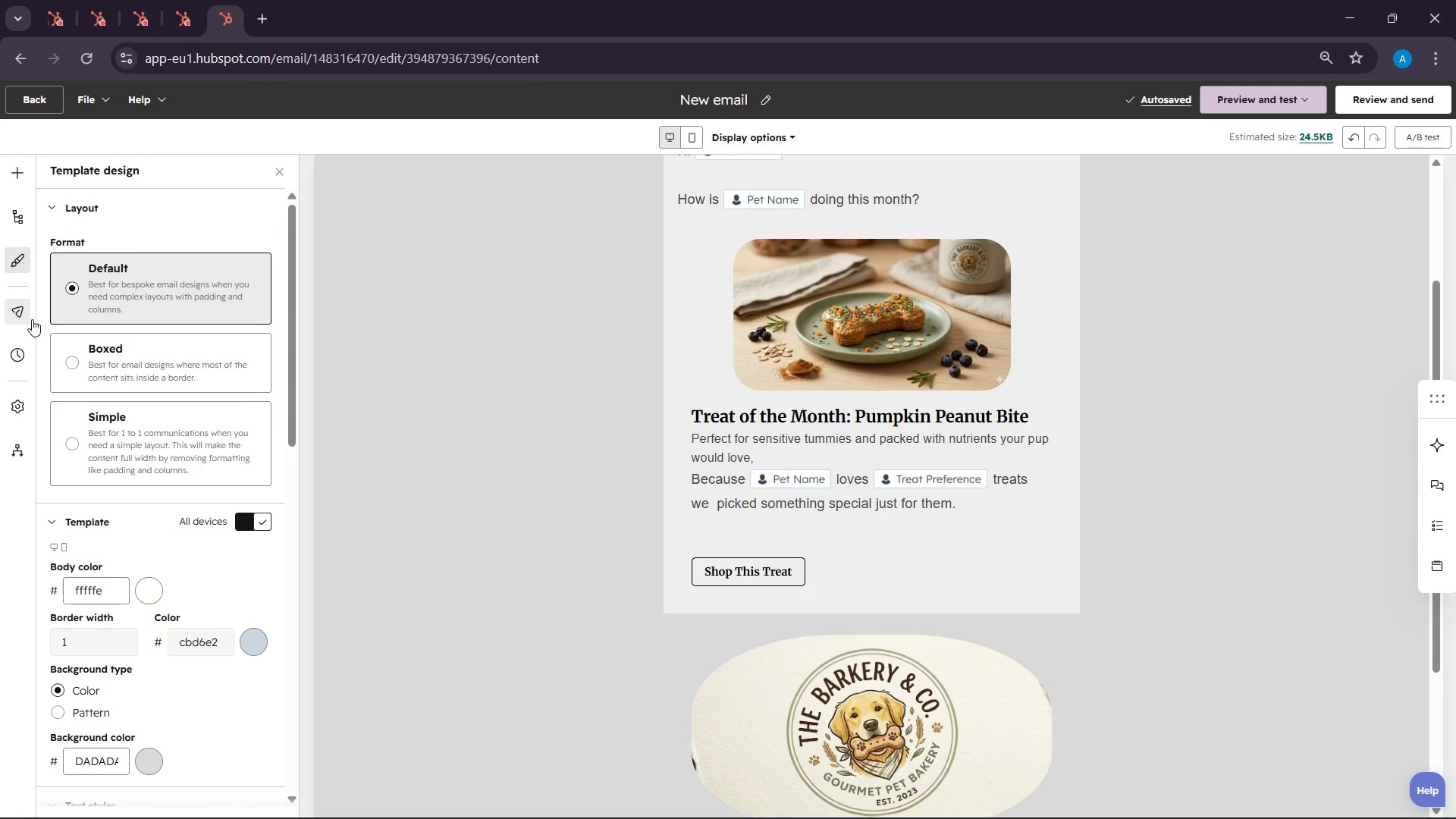 
scroll: coordinate [180, 514], scroll_direction: down, amount: 6.0
 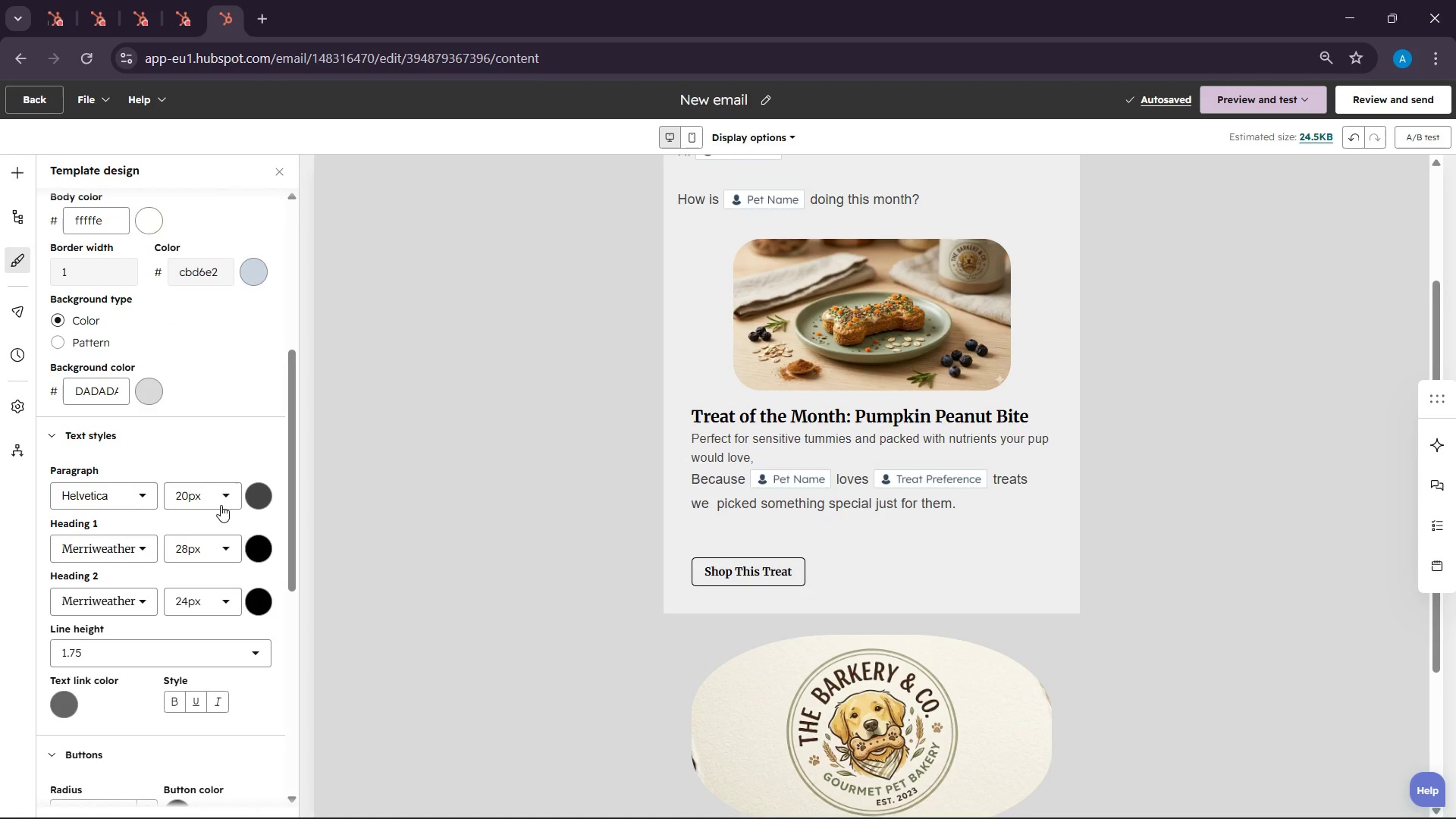 
left_click([218, 494])
 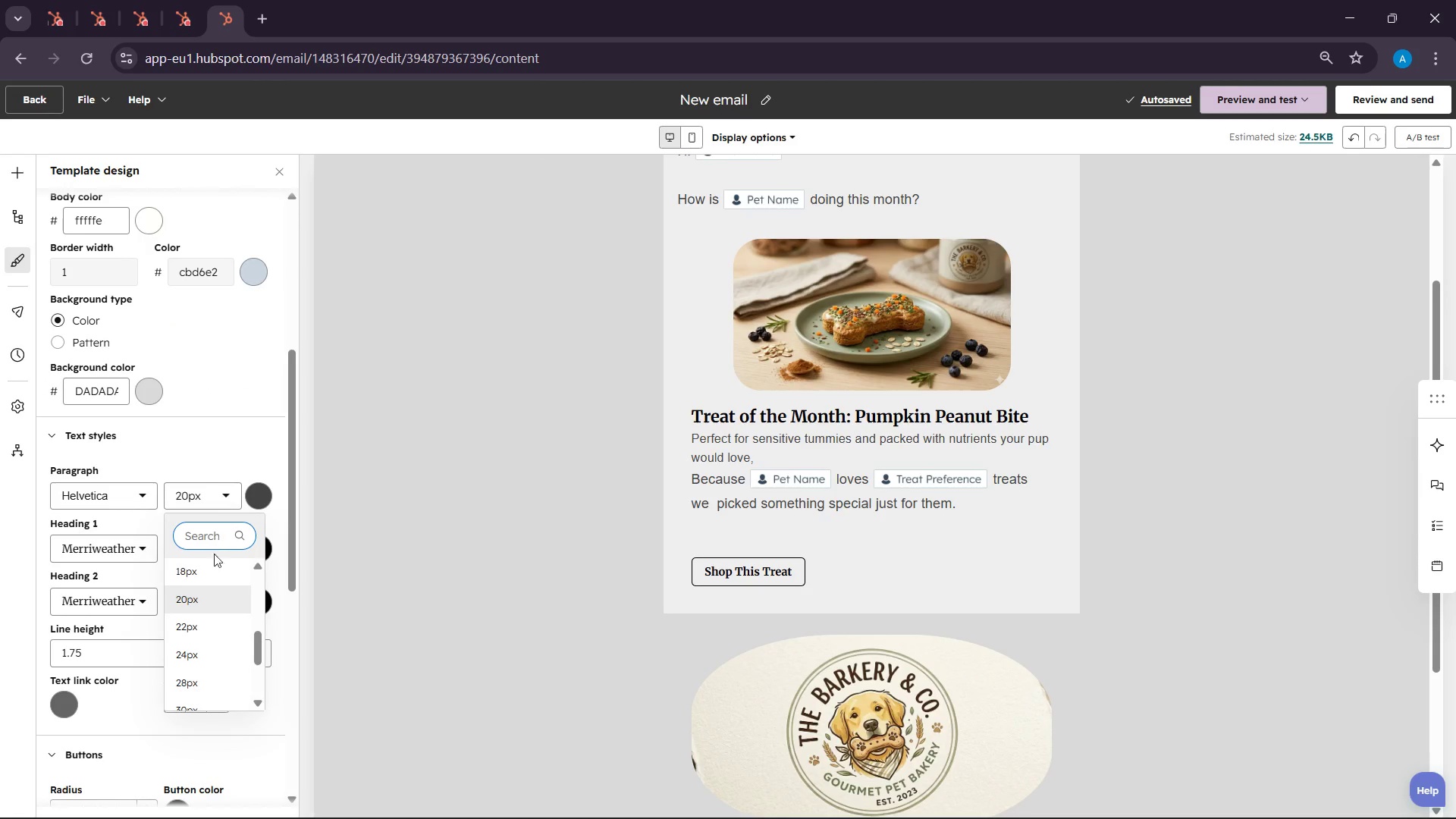 
left_click([211, 573])
 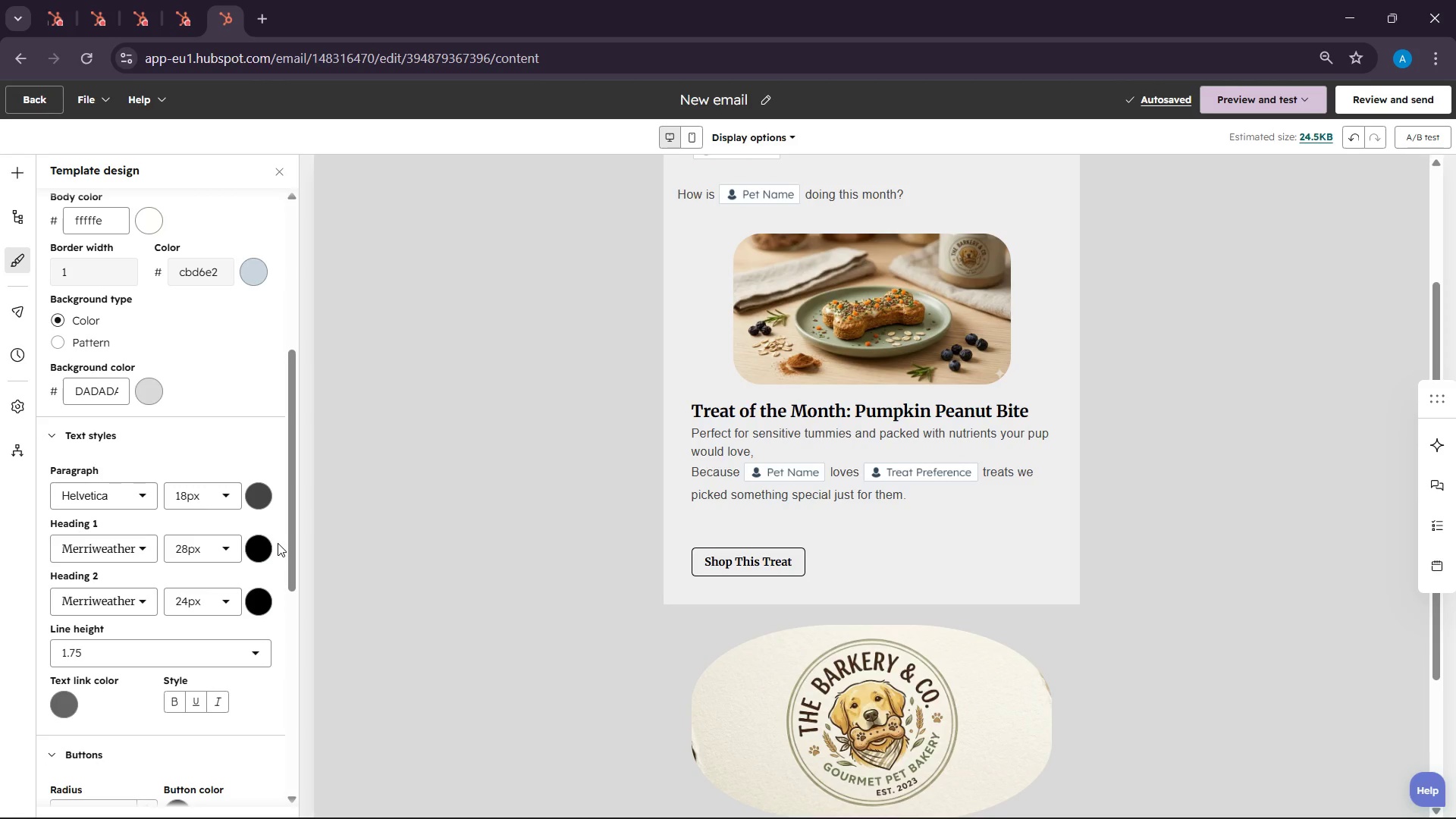 
wait(5.52)
 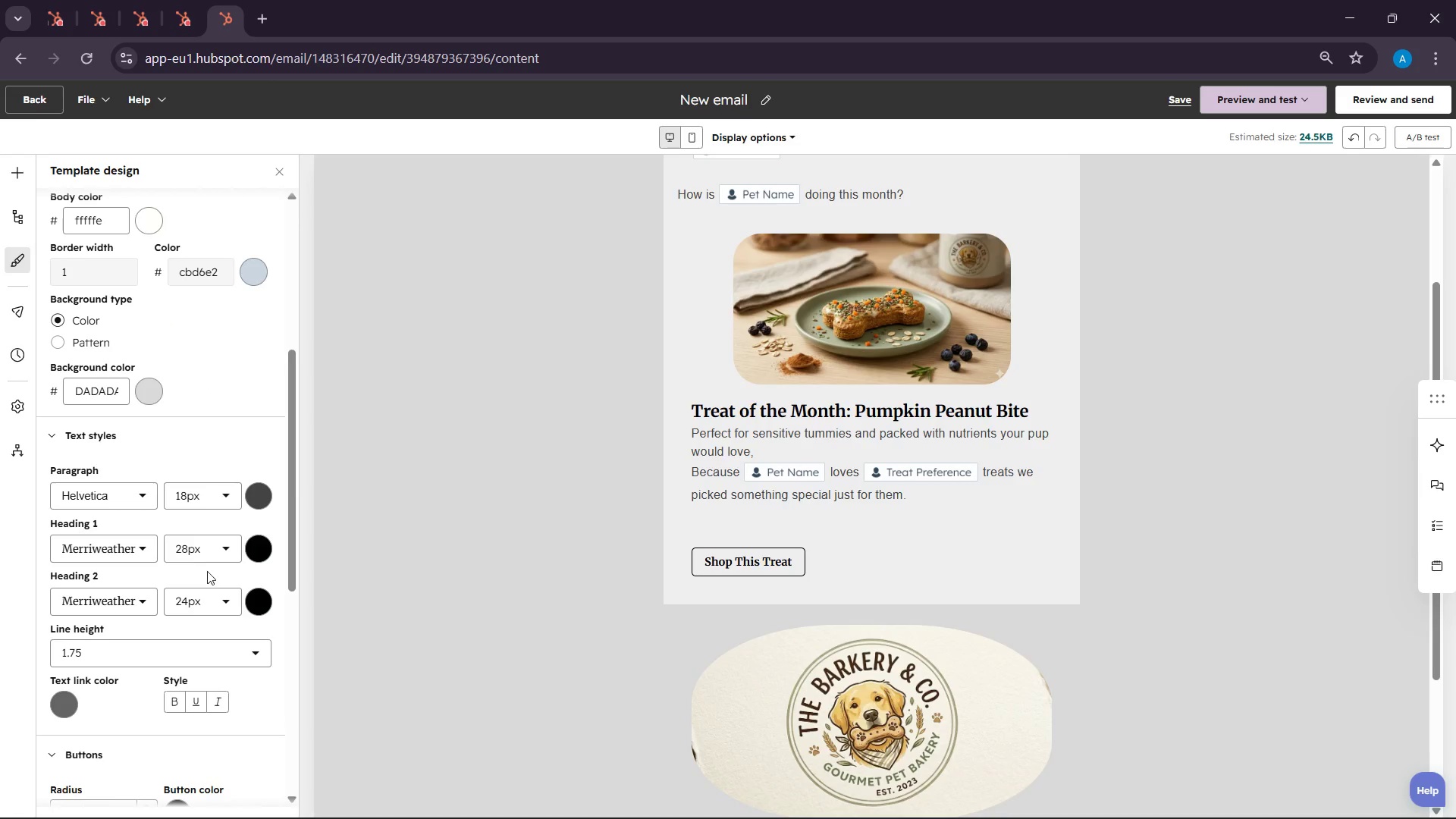 
left_click([278, 543])
 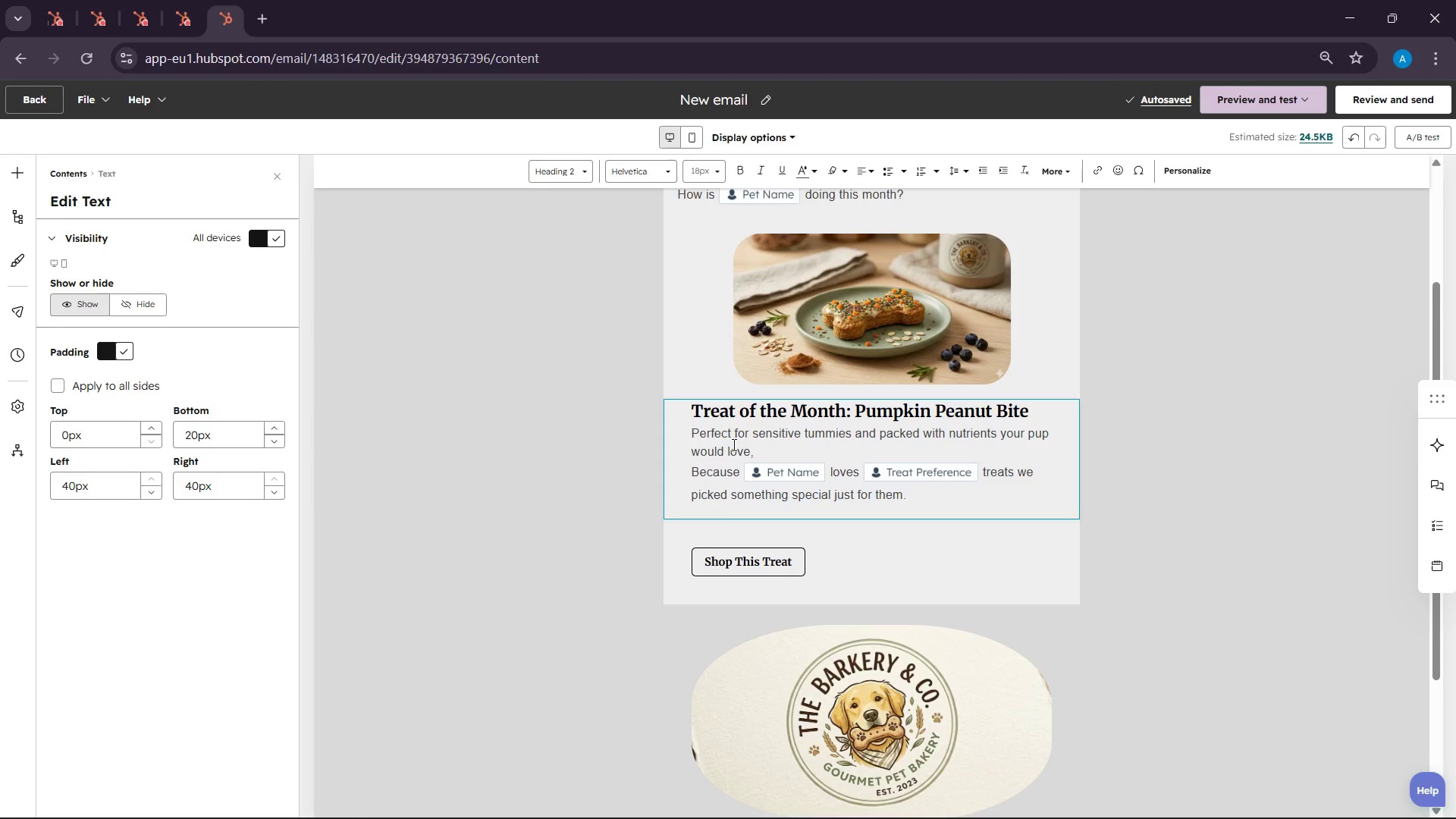 
left_click([718, 479])
 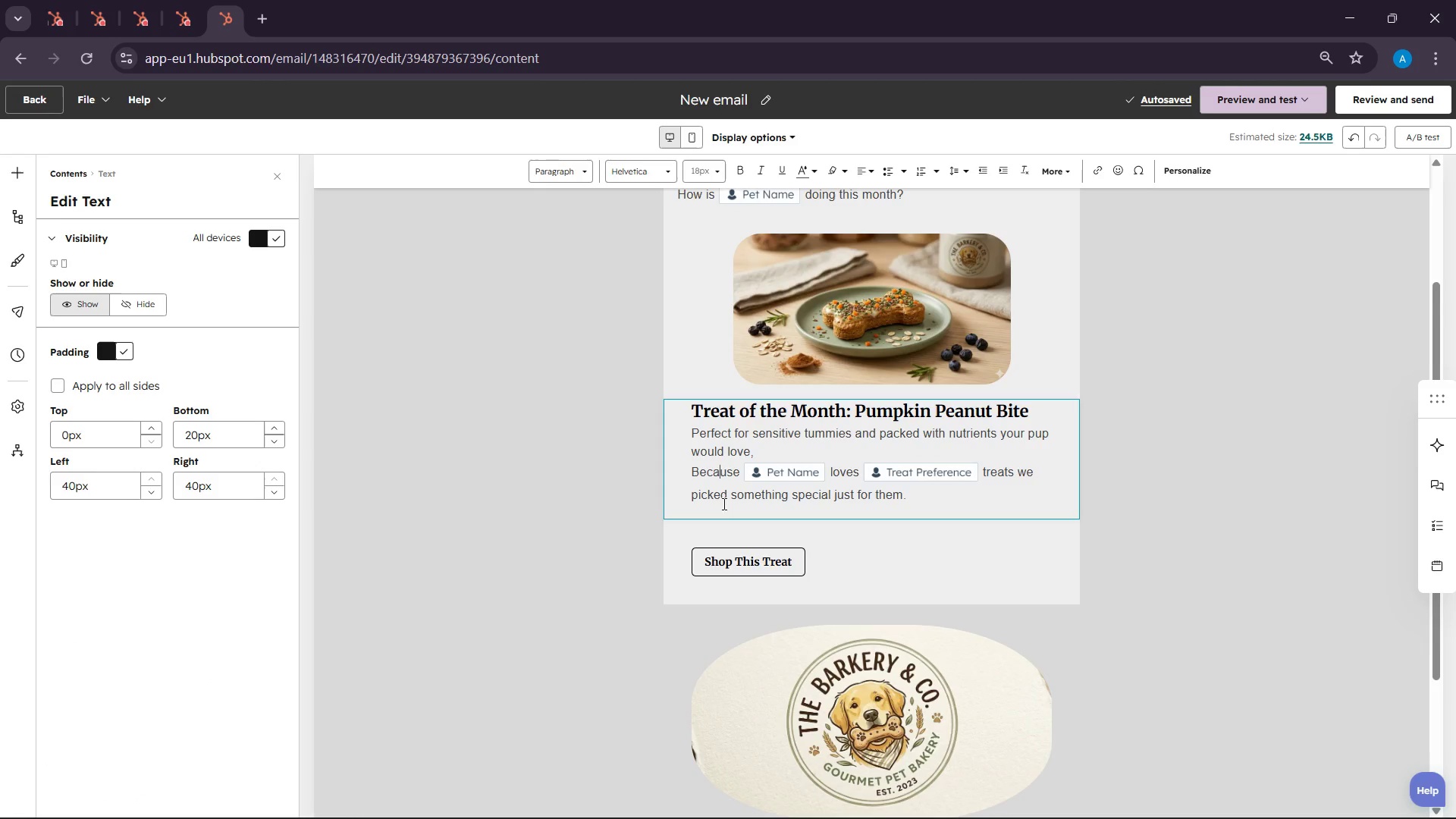 
left_click([723, 507])
 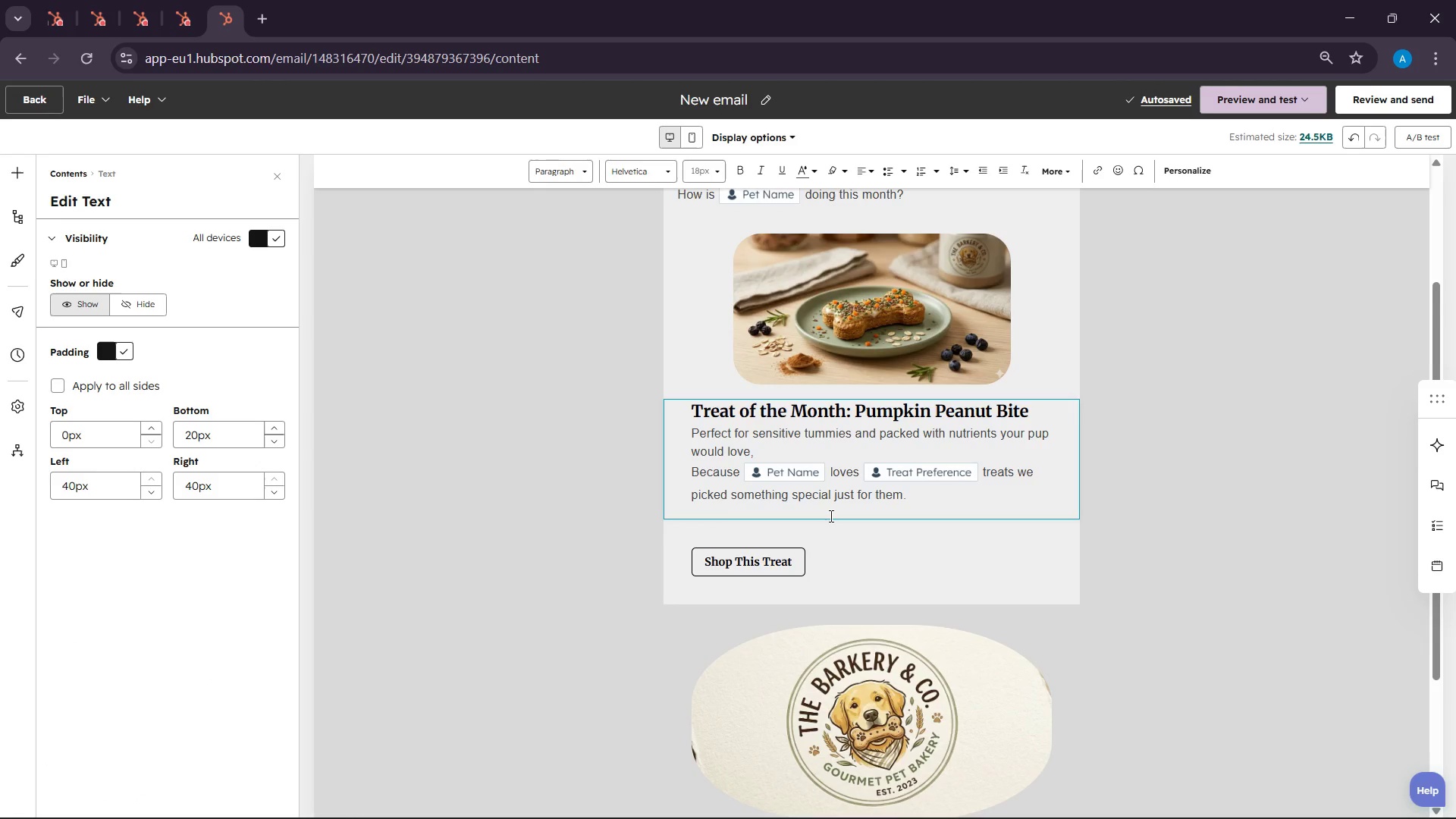 
wait(5.36)
 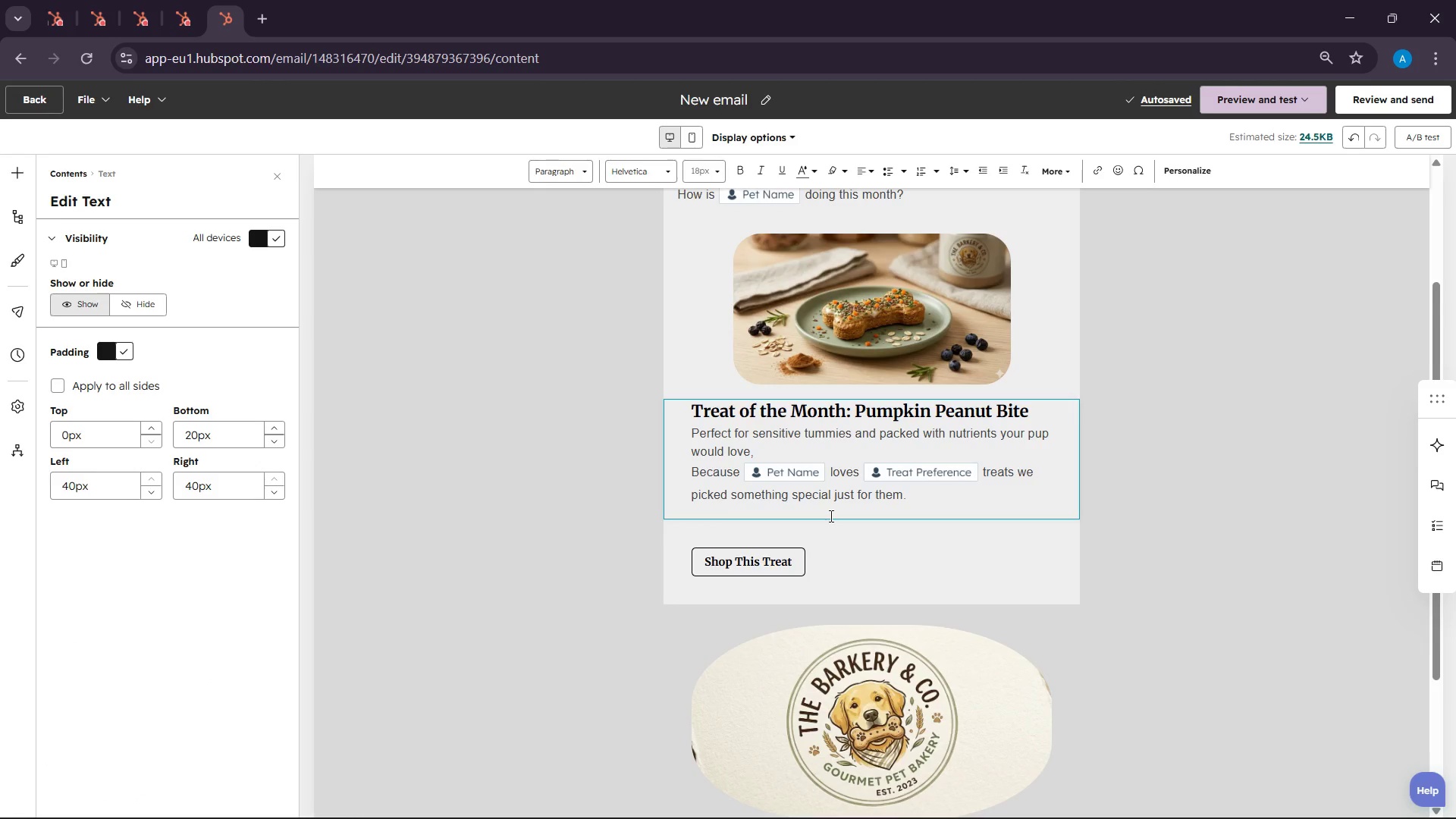 
scroll: coordinate [993, 512], scroll_direction: up, amount: 5.0
 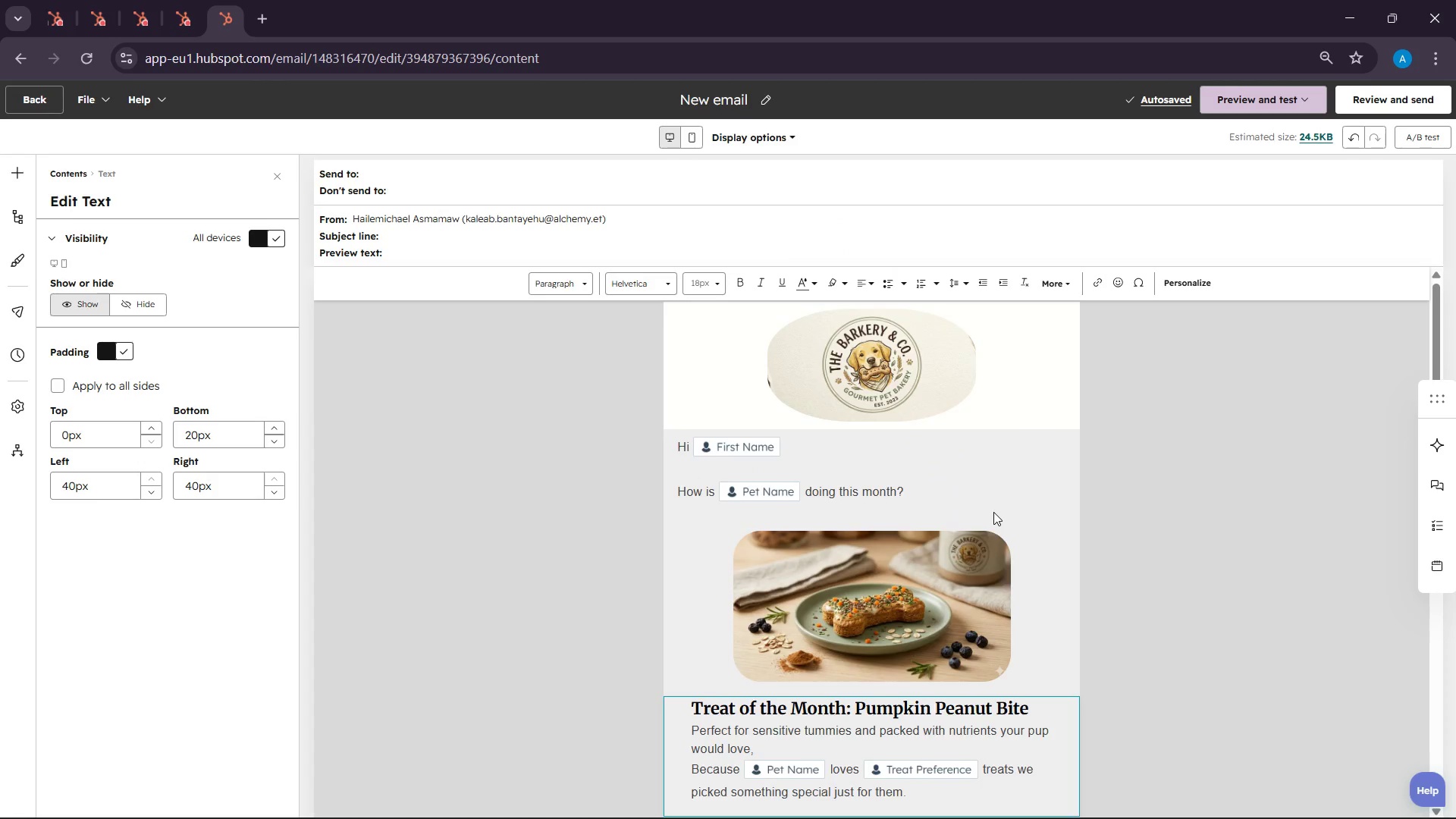 
scroll: coordinate [993, 512], scroll_direction: down, amount: 2.0
 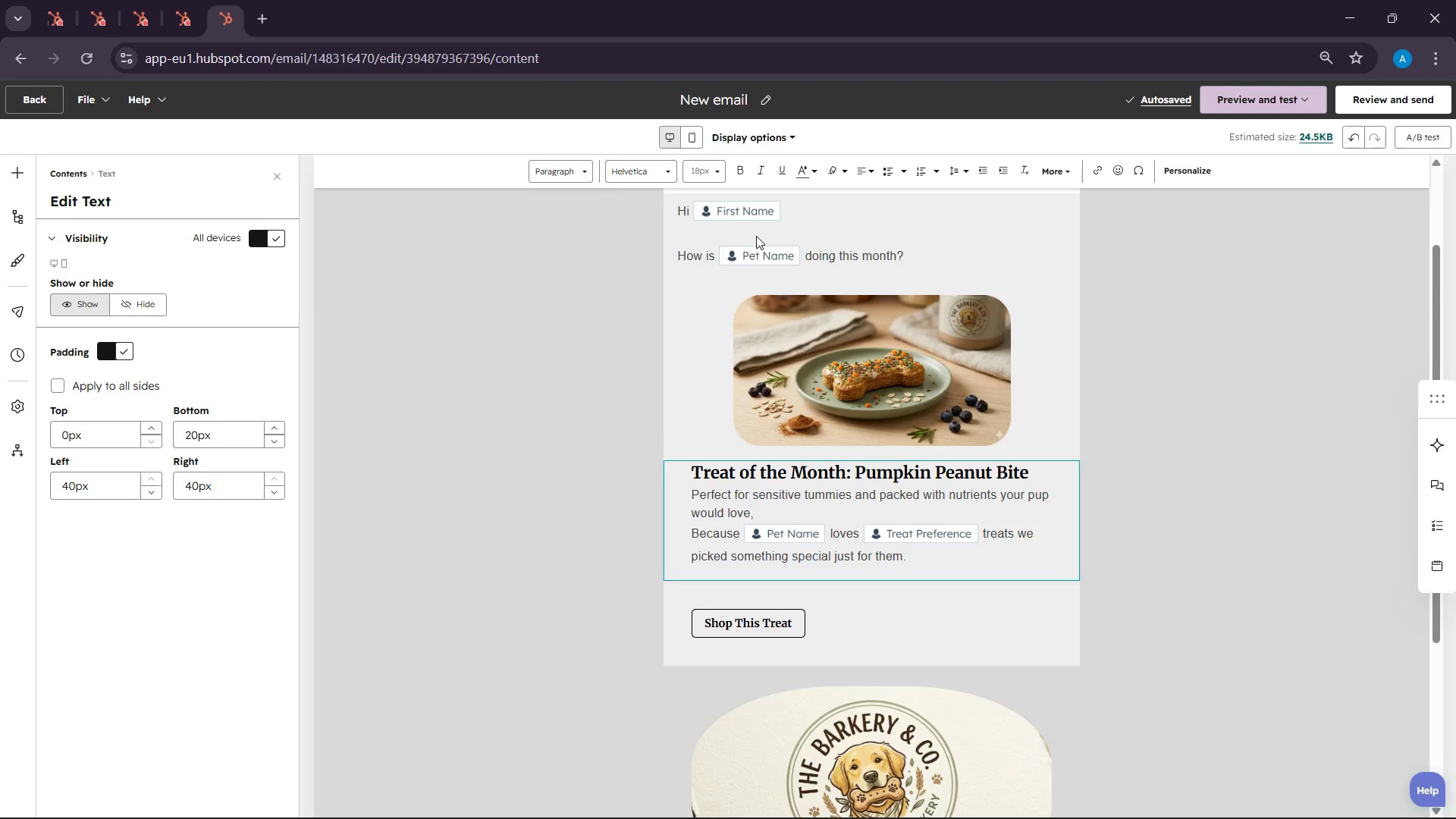 
scroll: coordinate [789, 276], scroll_direction: up, amount: 2.0
 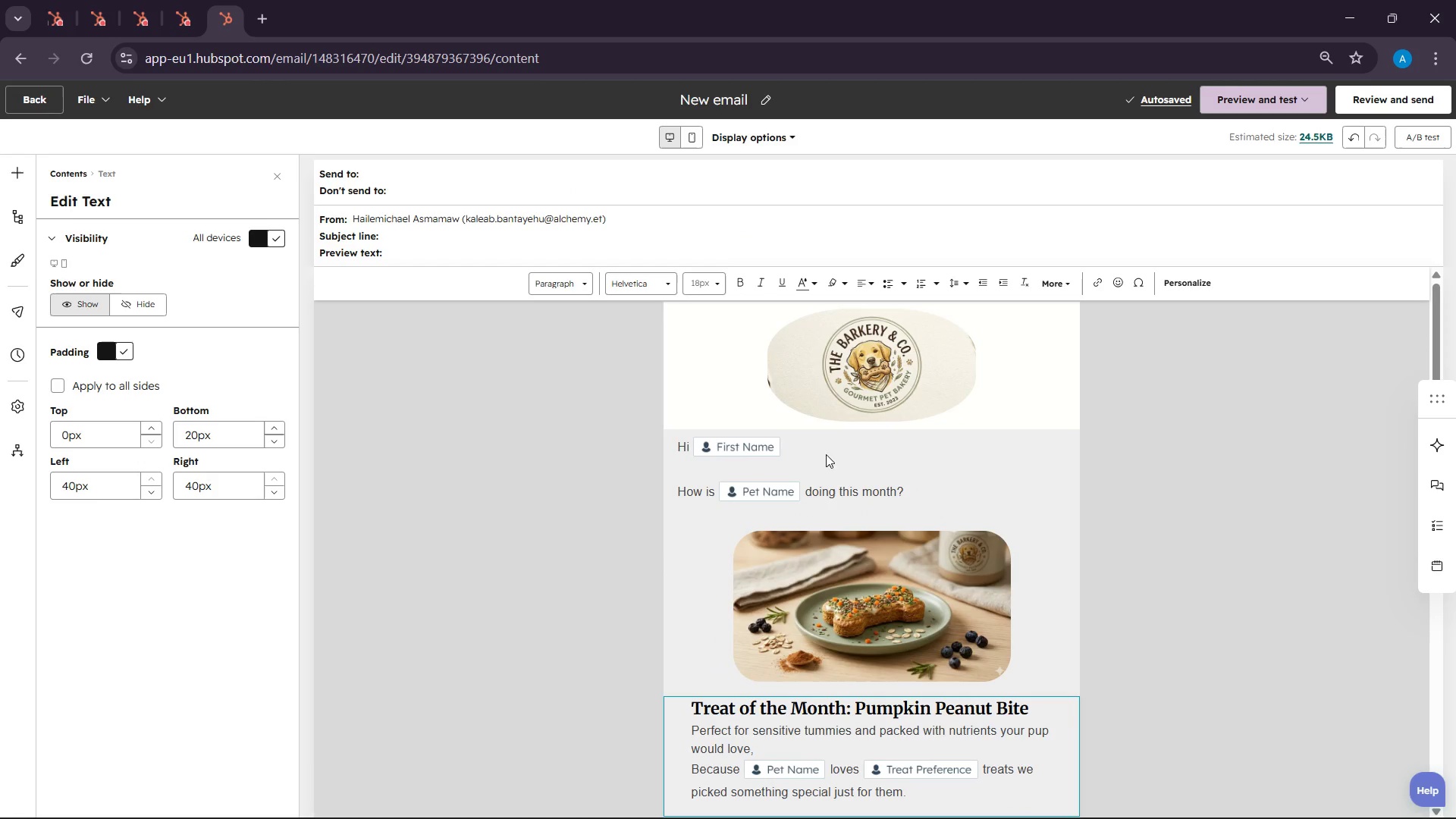 
left_click([810, 446])
 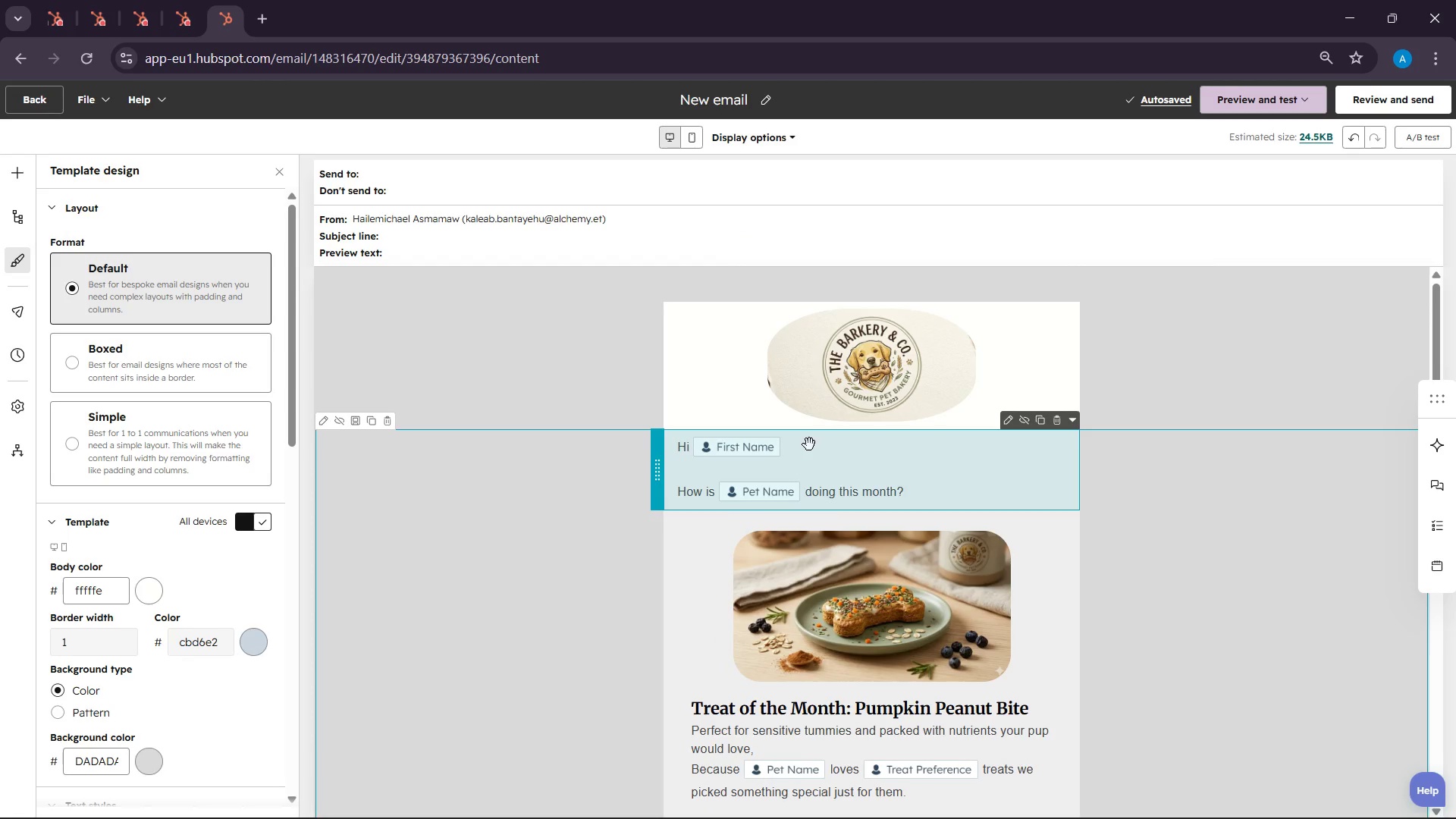 
double_click([808, 444])
 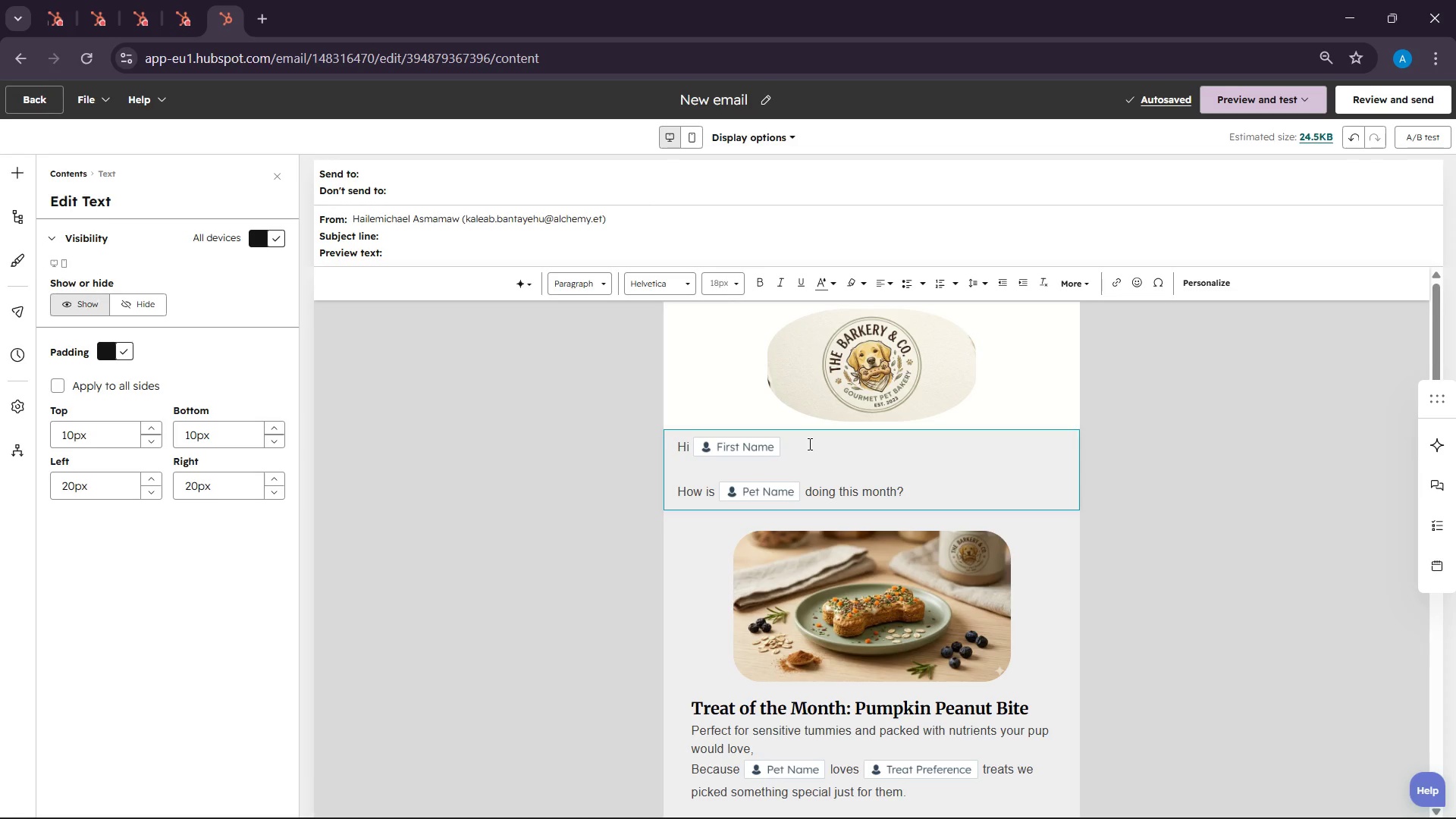 
key(Backspace)
 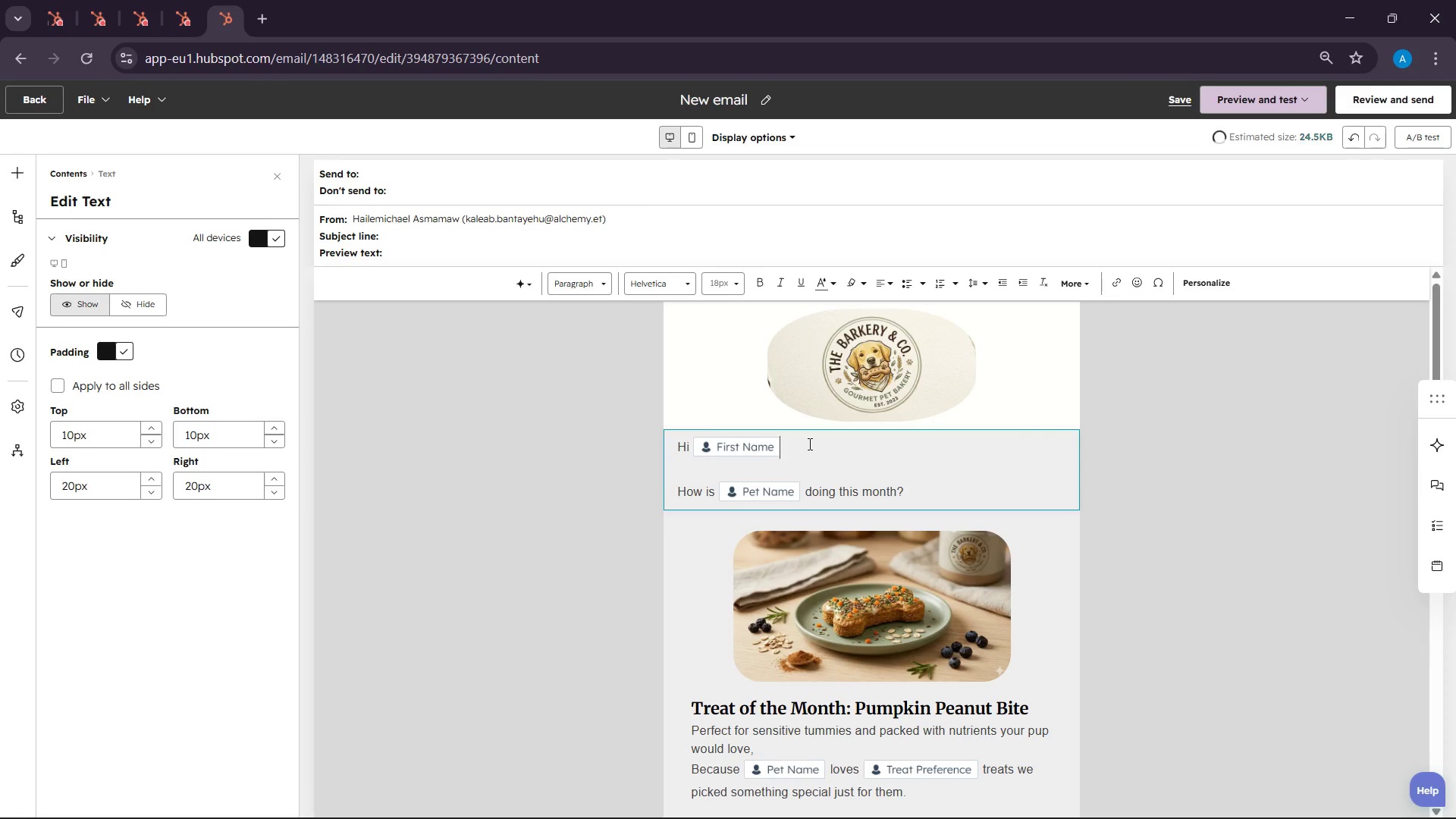 
key(Comma)
 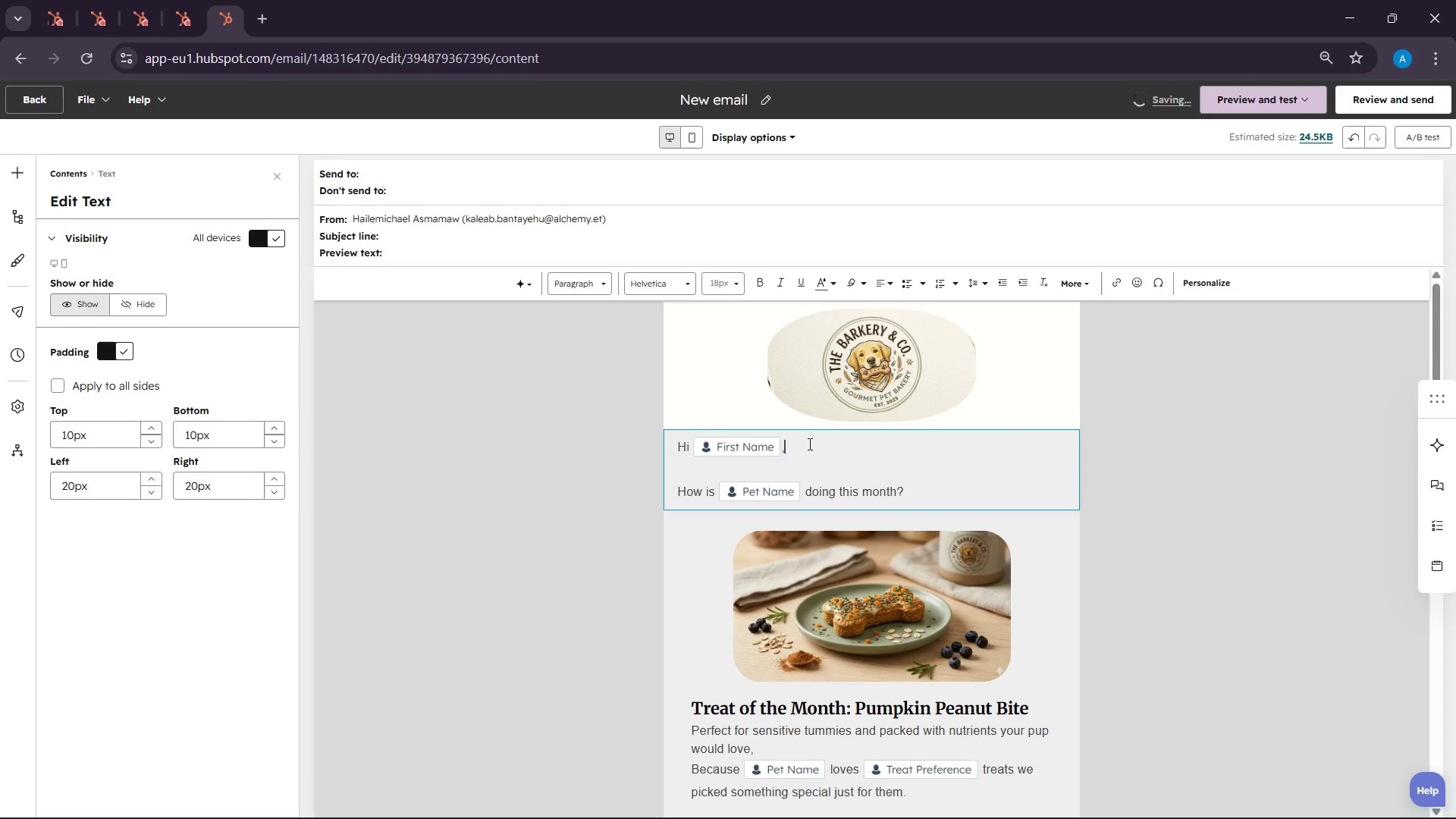 
double_click([686, 444])
 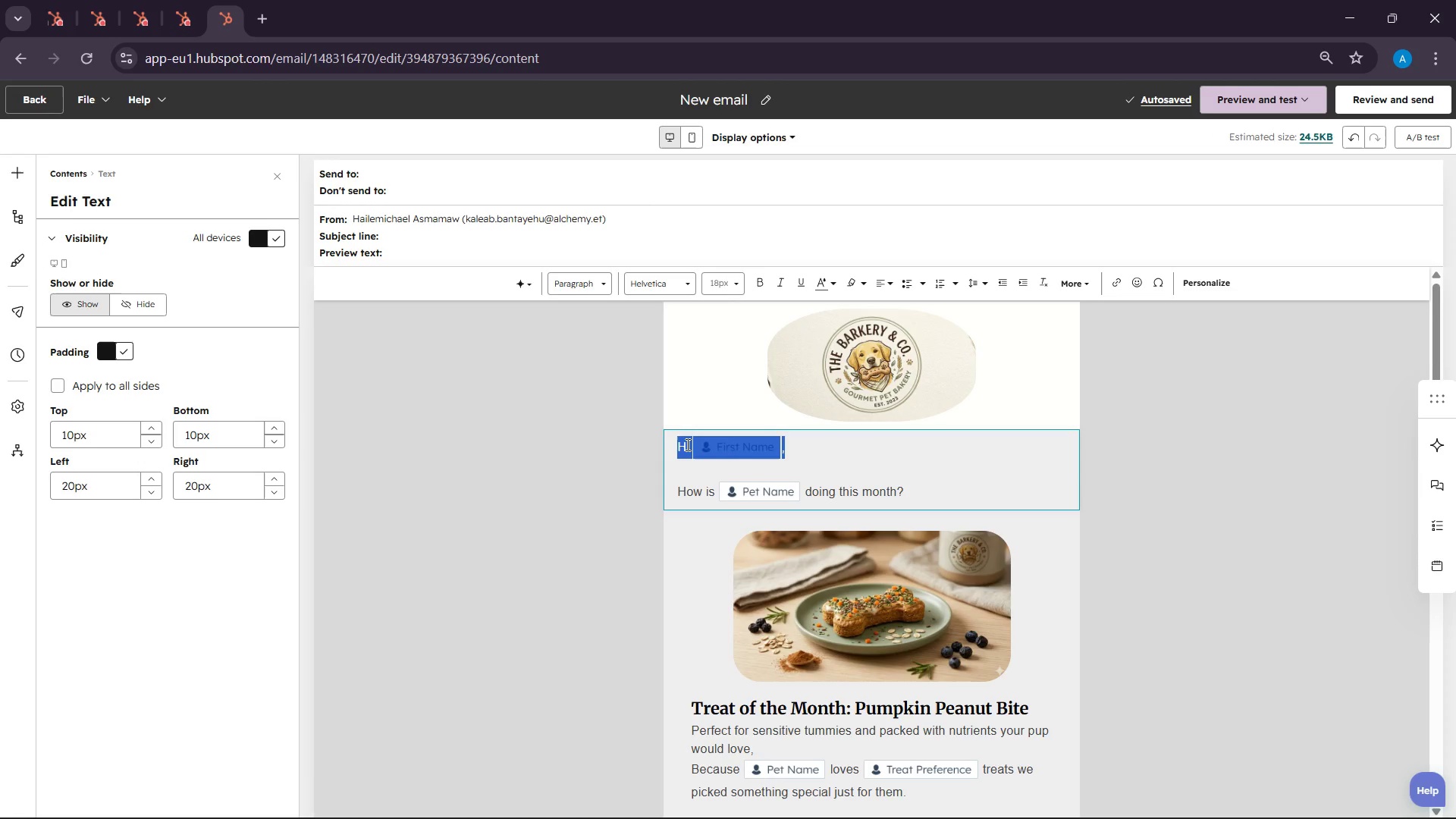 
double_click([686, 444])
 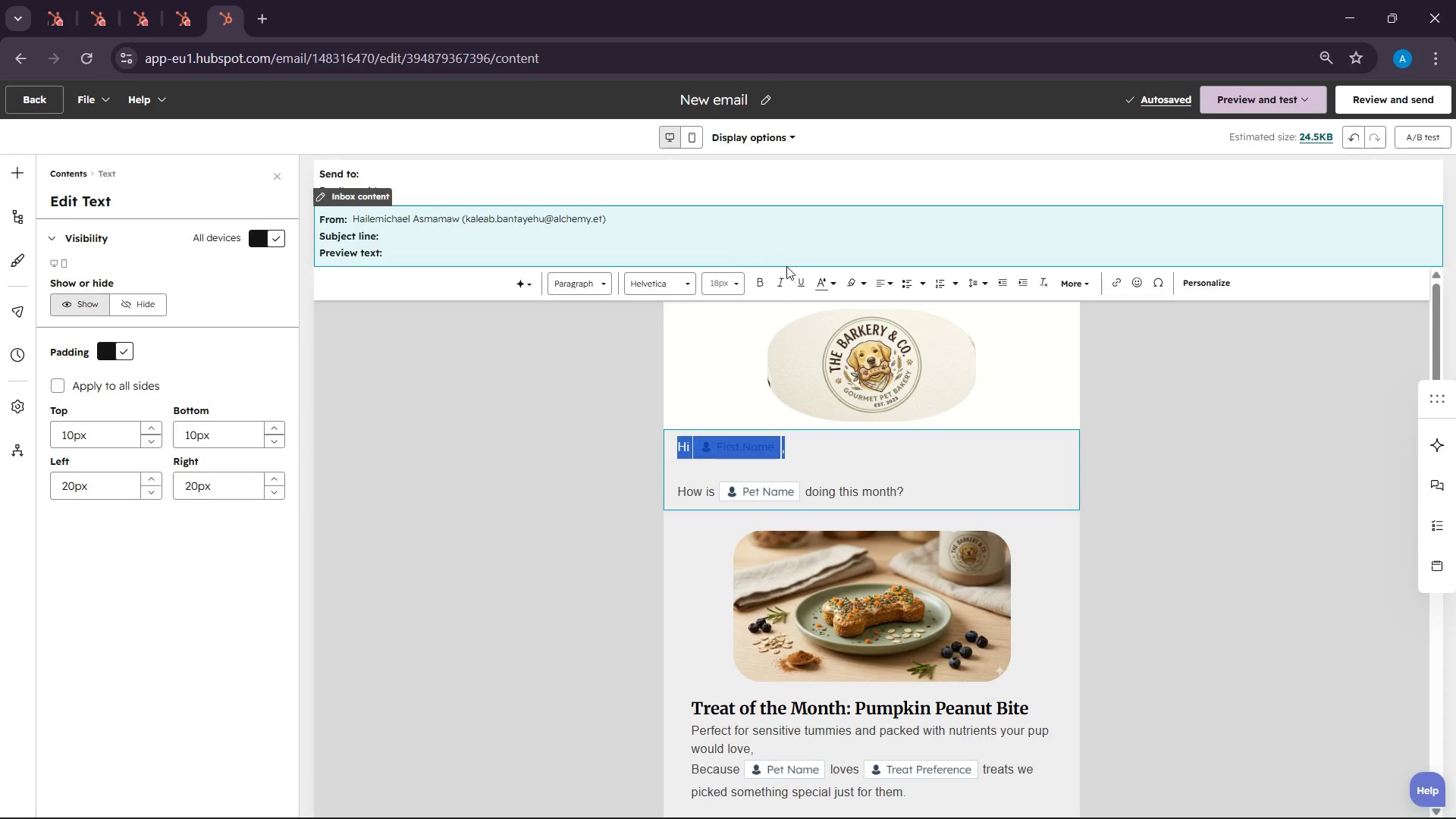 
left_click([760, 274])
 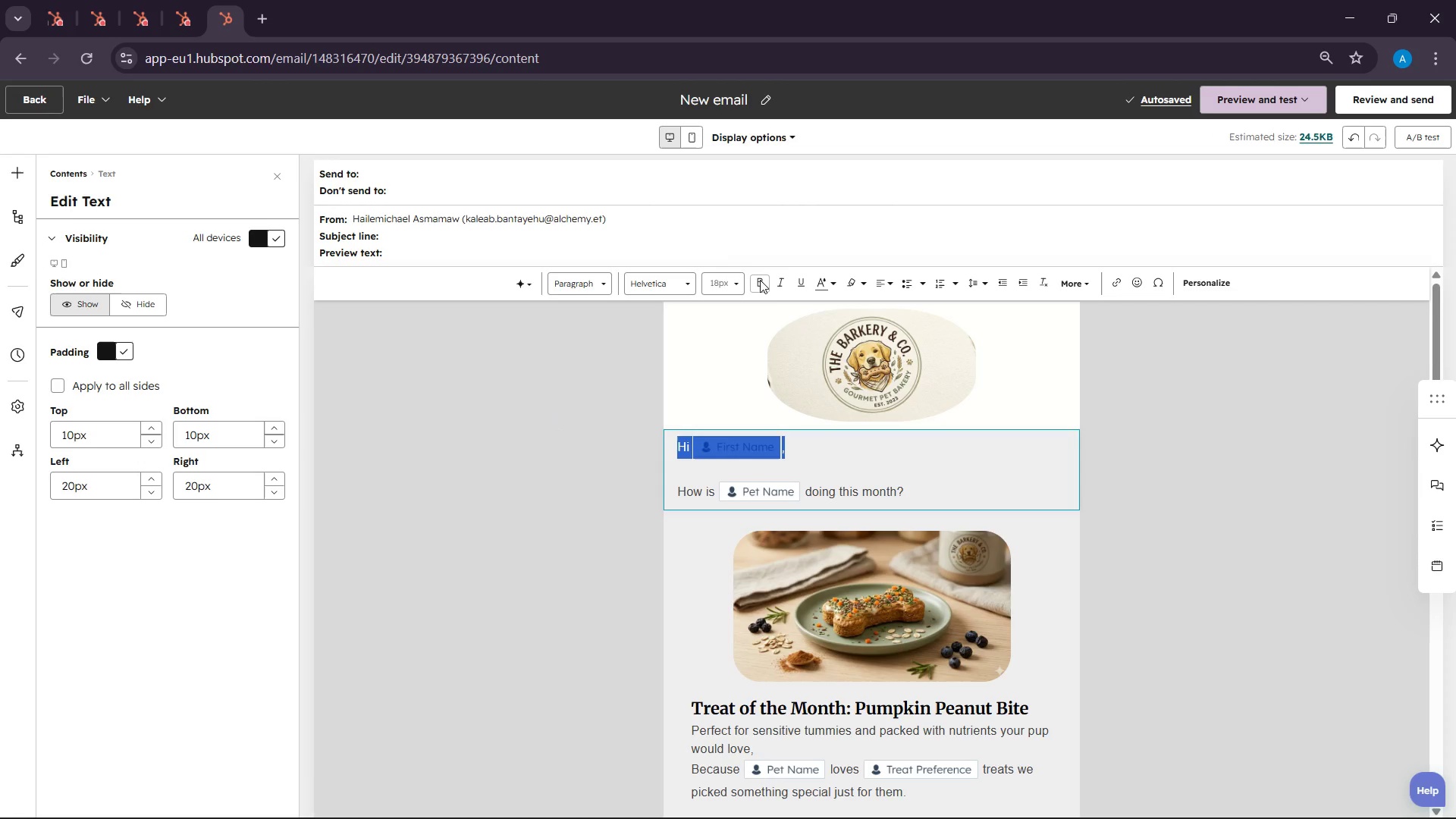 
left_click([760, 280])
 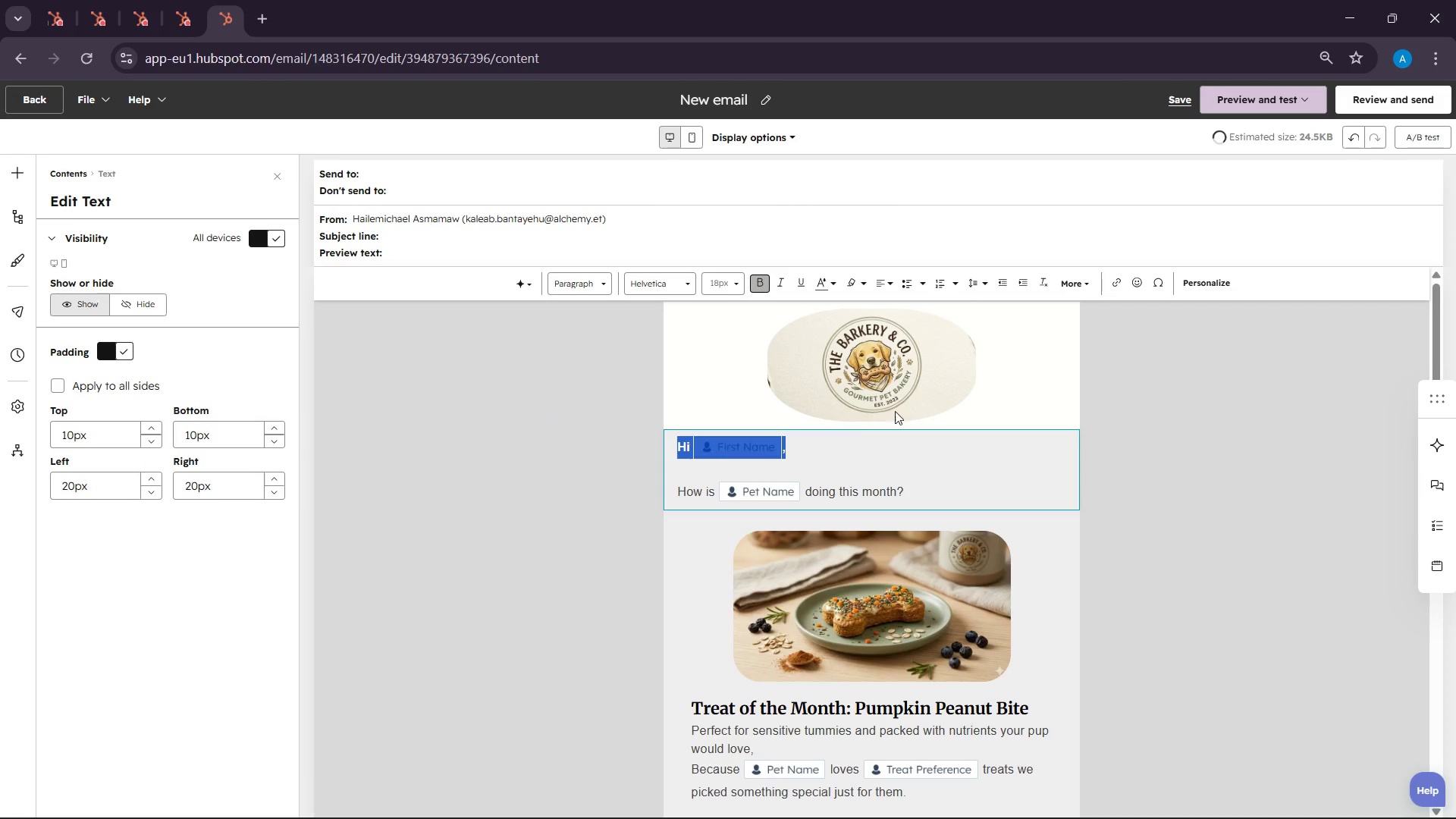 
left_click([865, 433])
 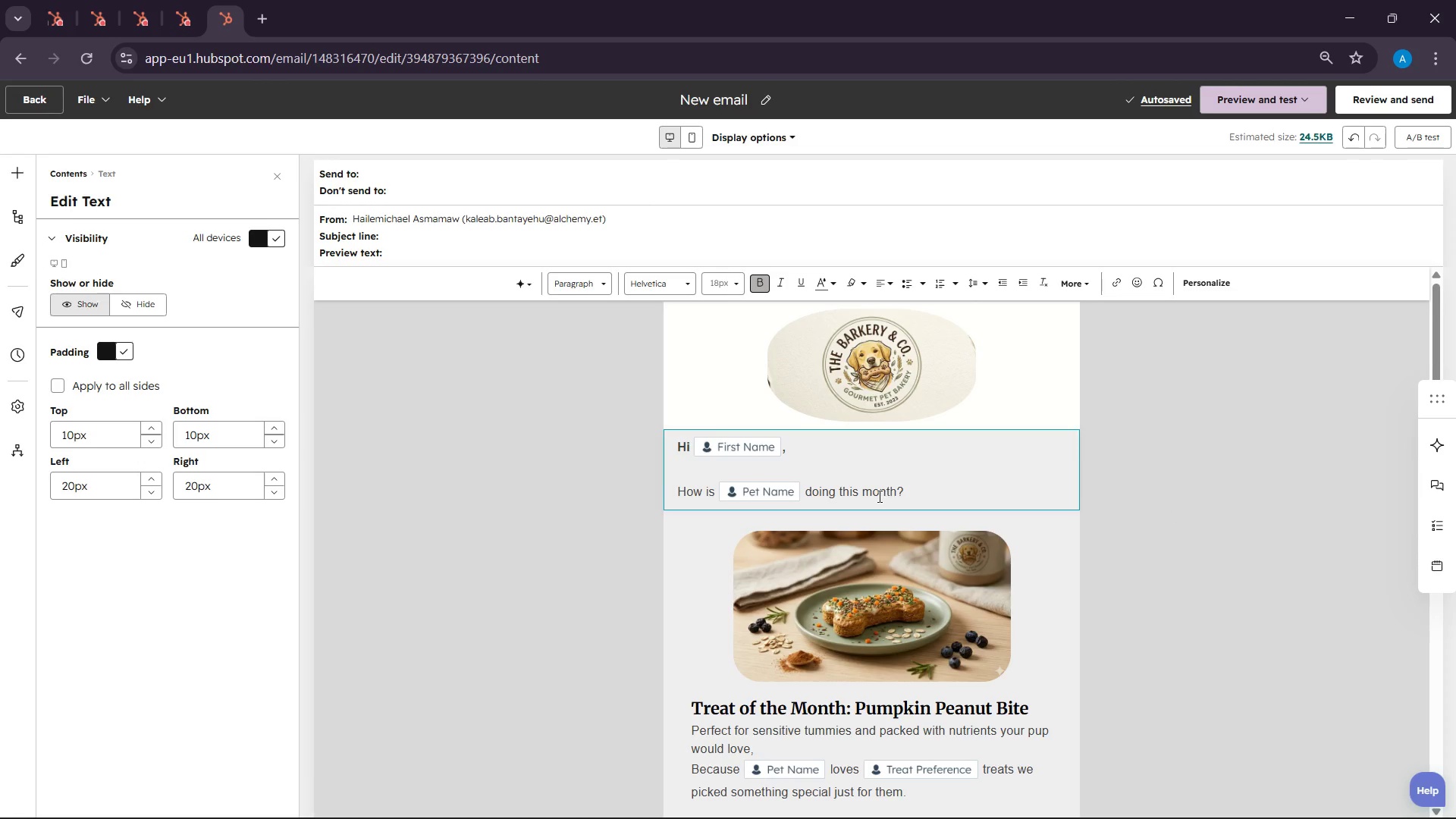 
scroll: coordinate [932, 496], scroll_direction: down, amount: 2.0
 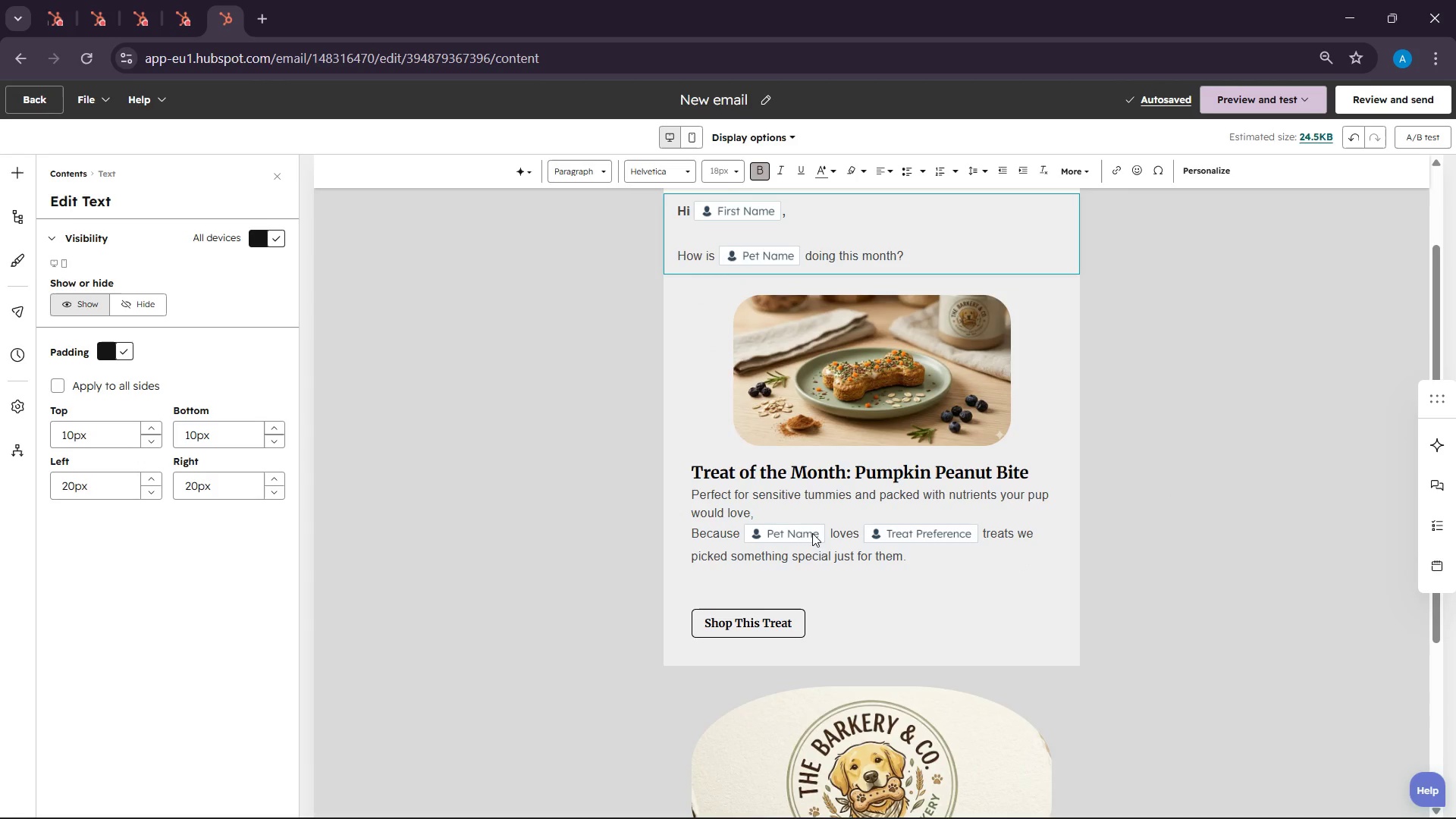 
left_click([794, 551])
 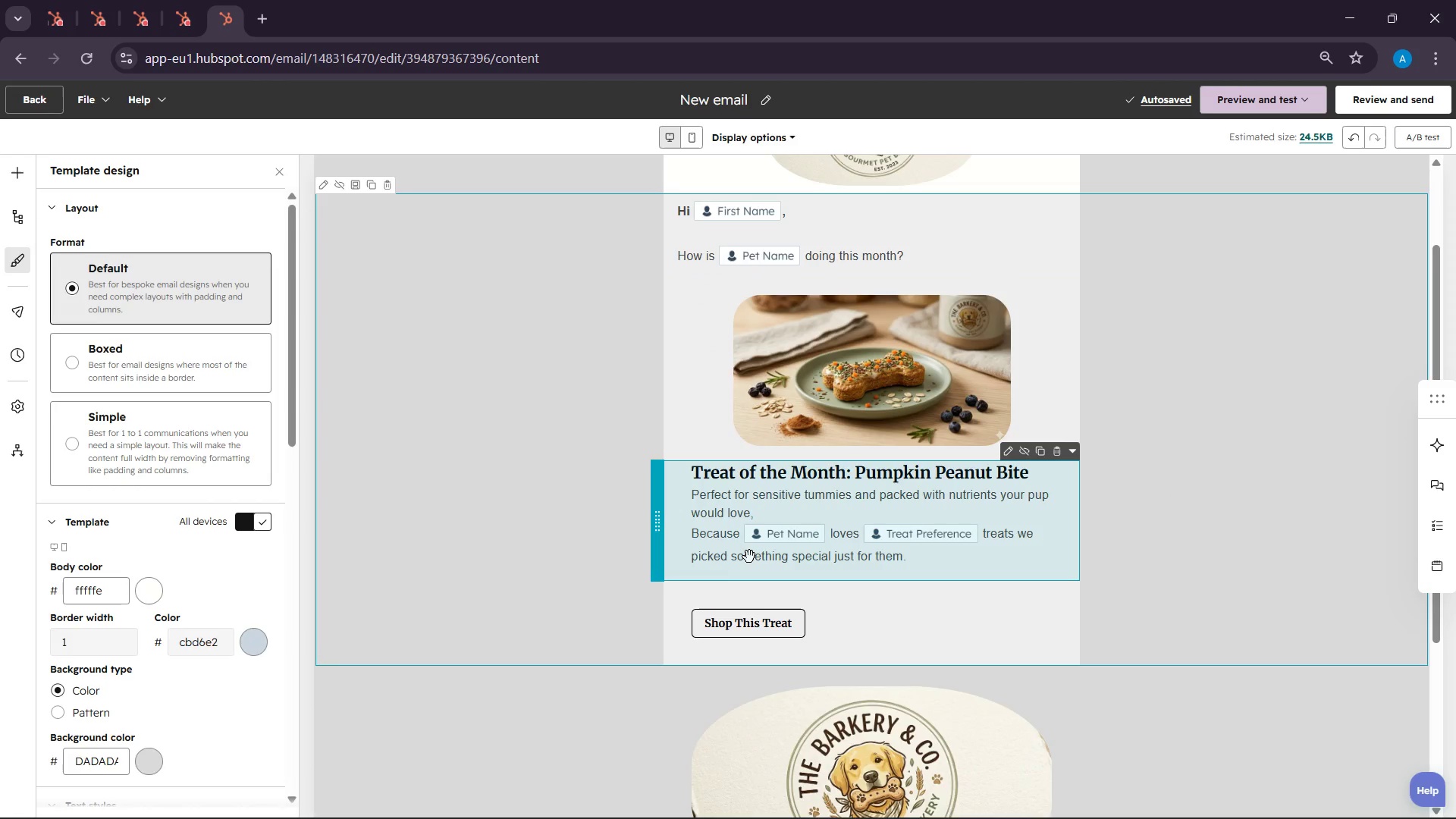 
double_click([749, 557])
 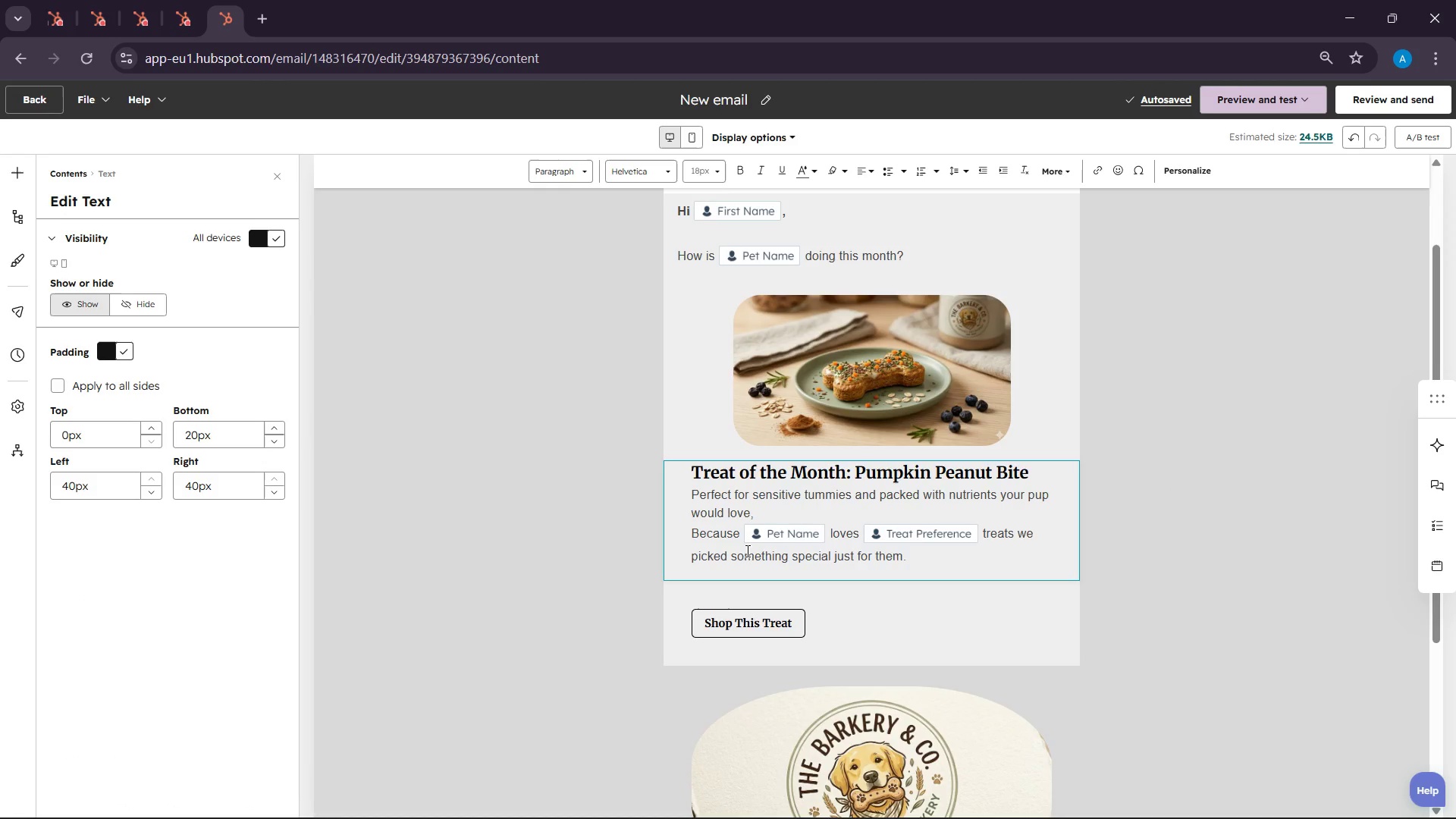 
left_click([734, 541])
 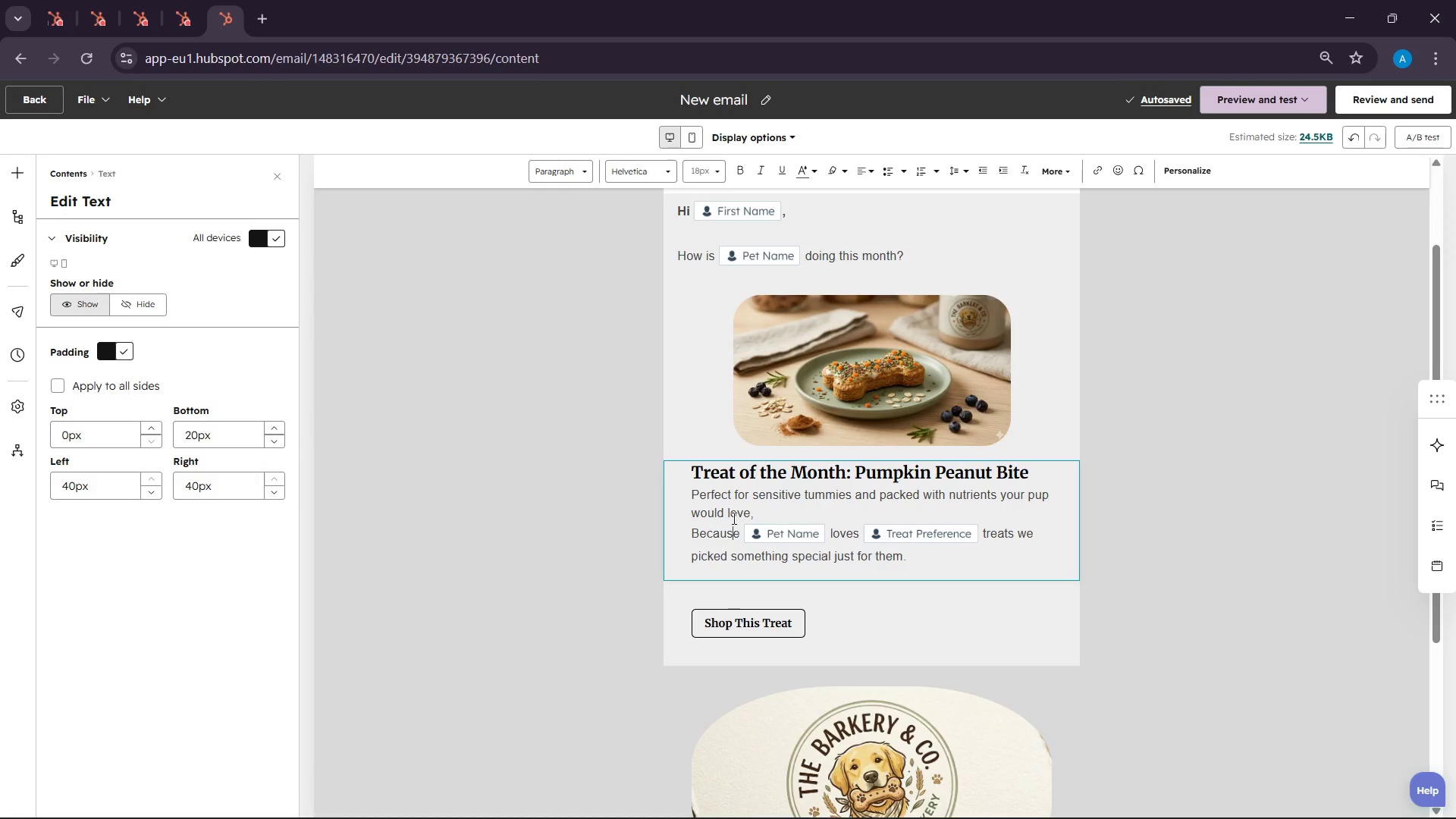 
left_click([731, 511])
 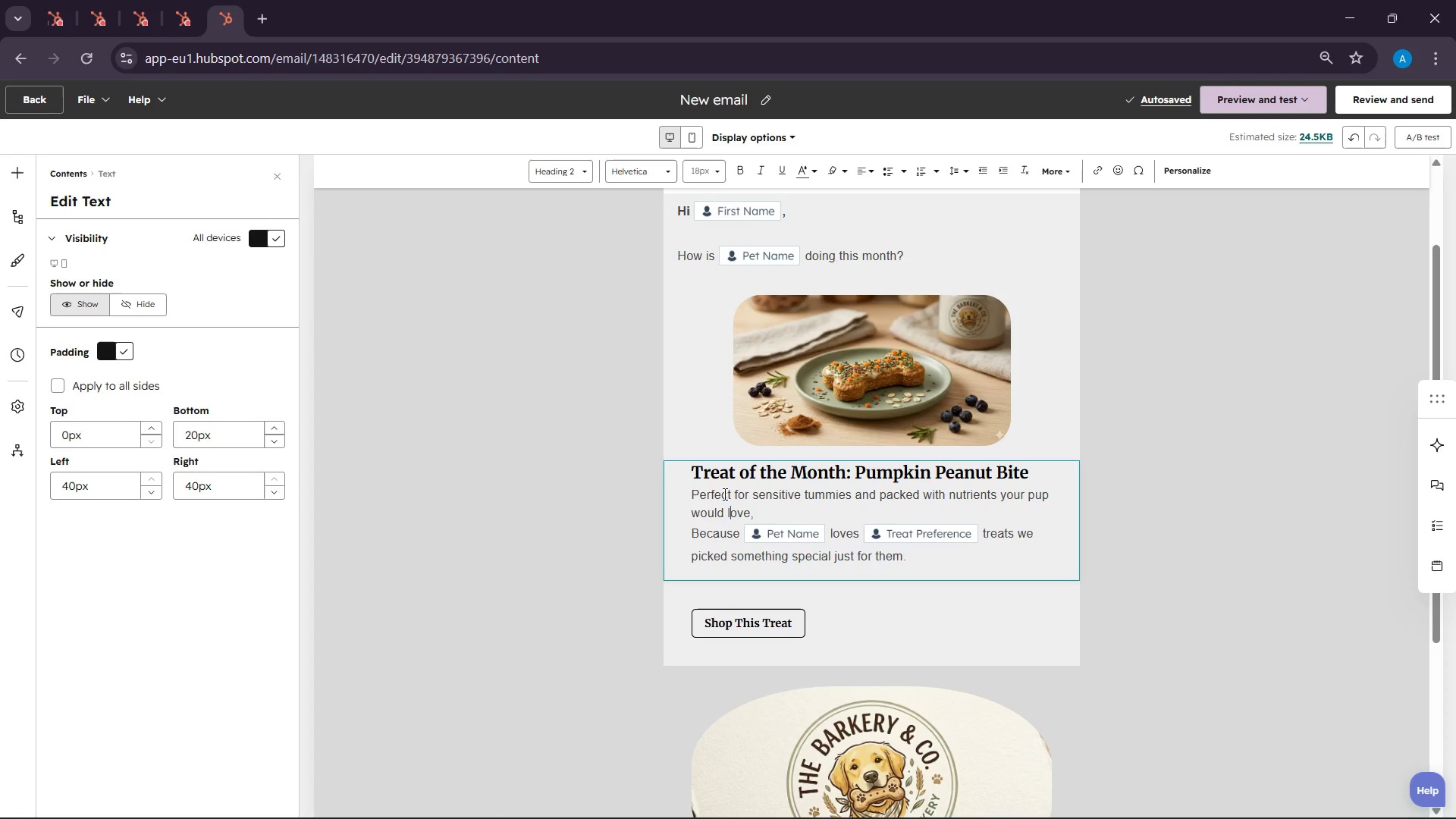 
double_click([723, 494])
 